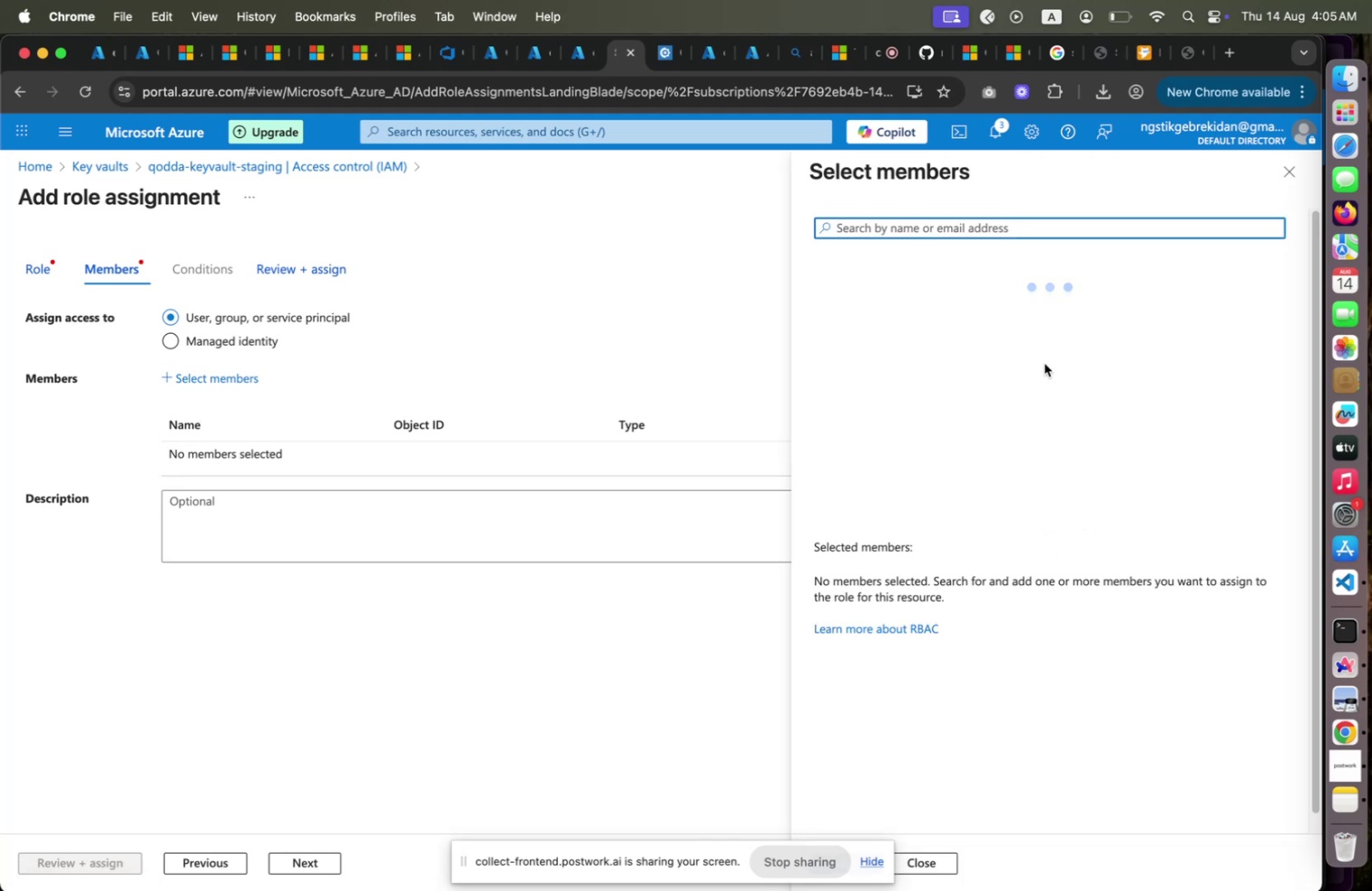 
wait(13.16)
 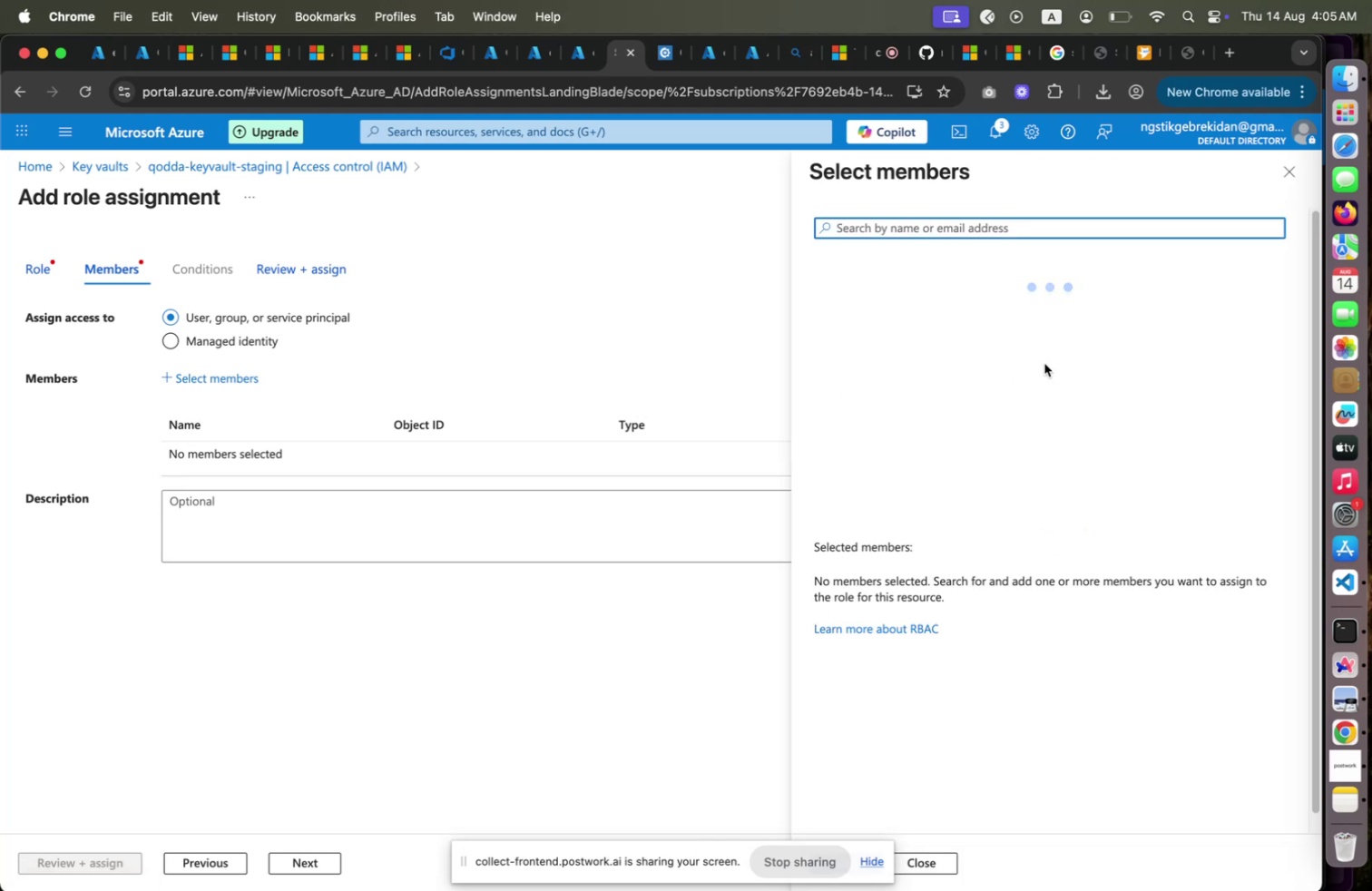 
left_click([1187, 61])
 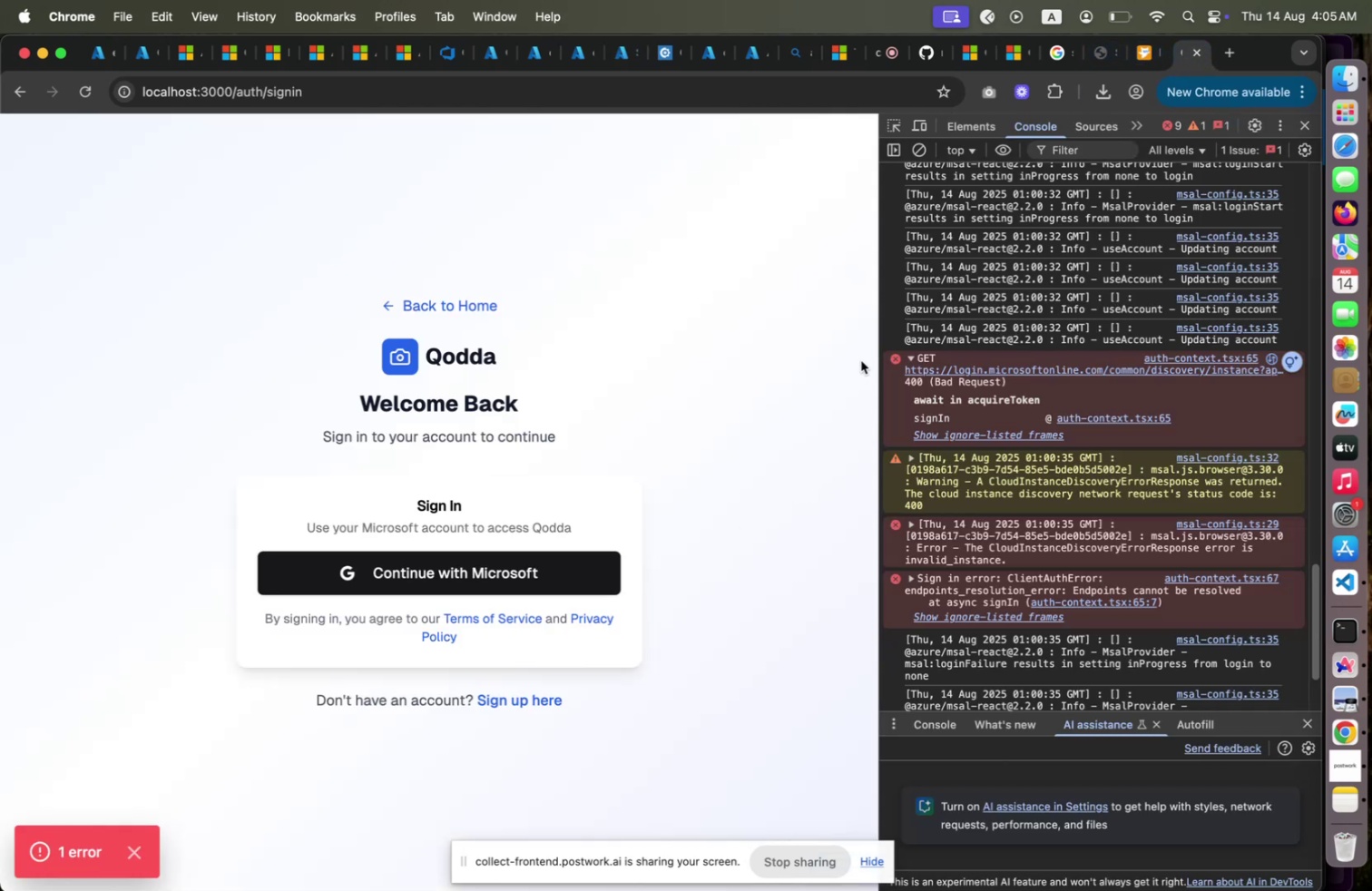 
wait(9.53)
 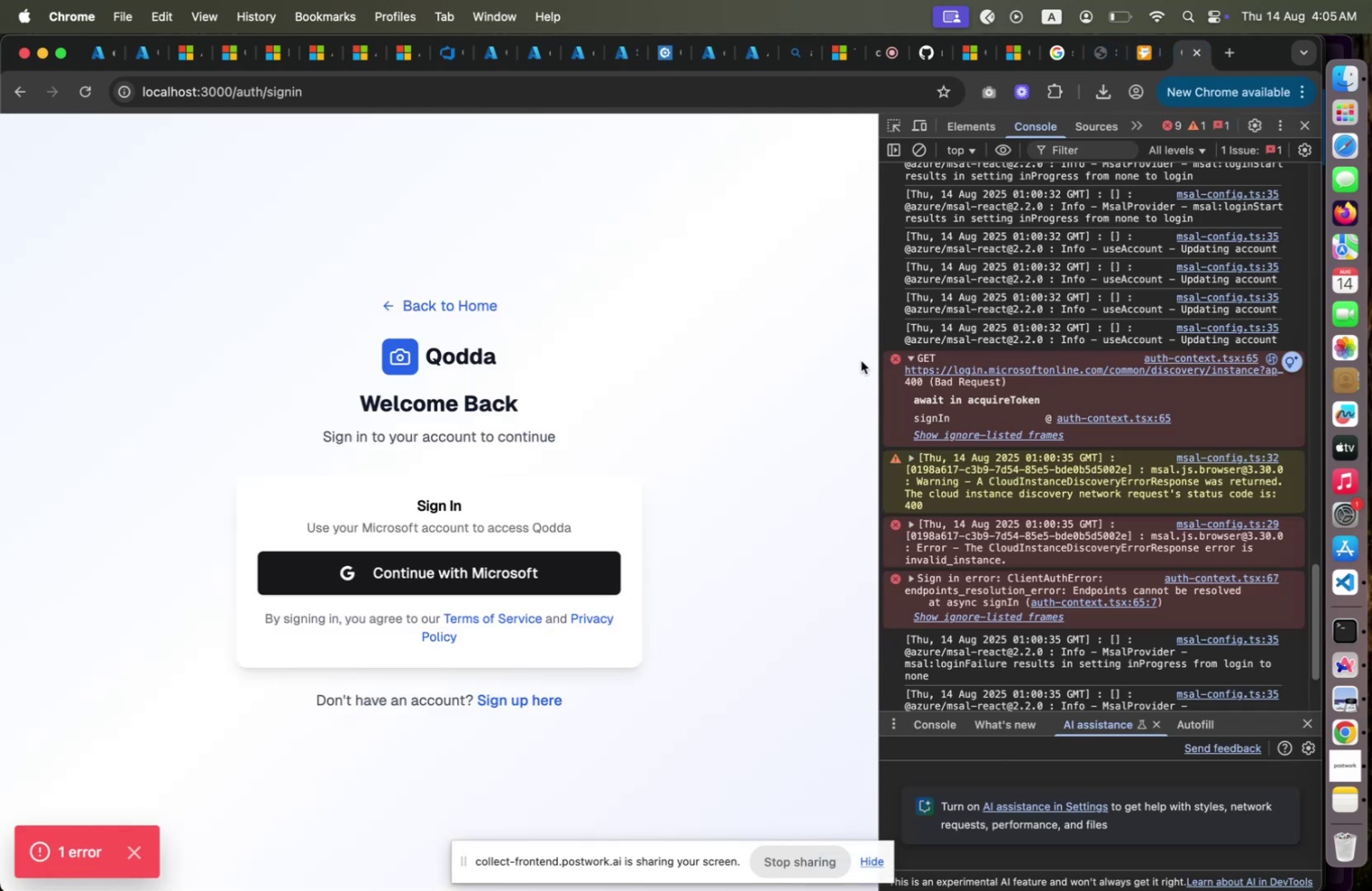 
left_click([768, 57])
 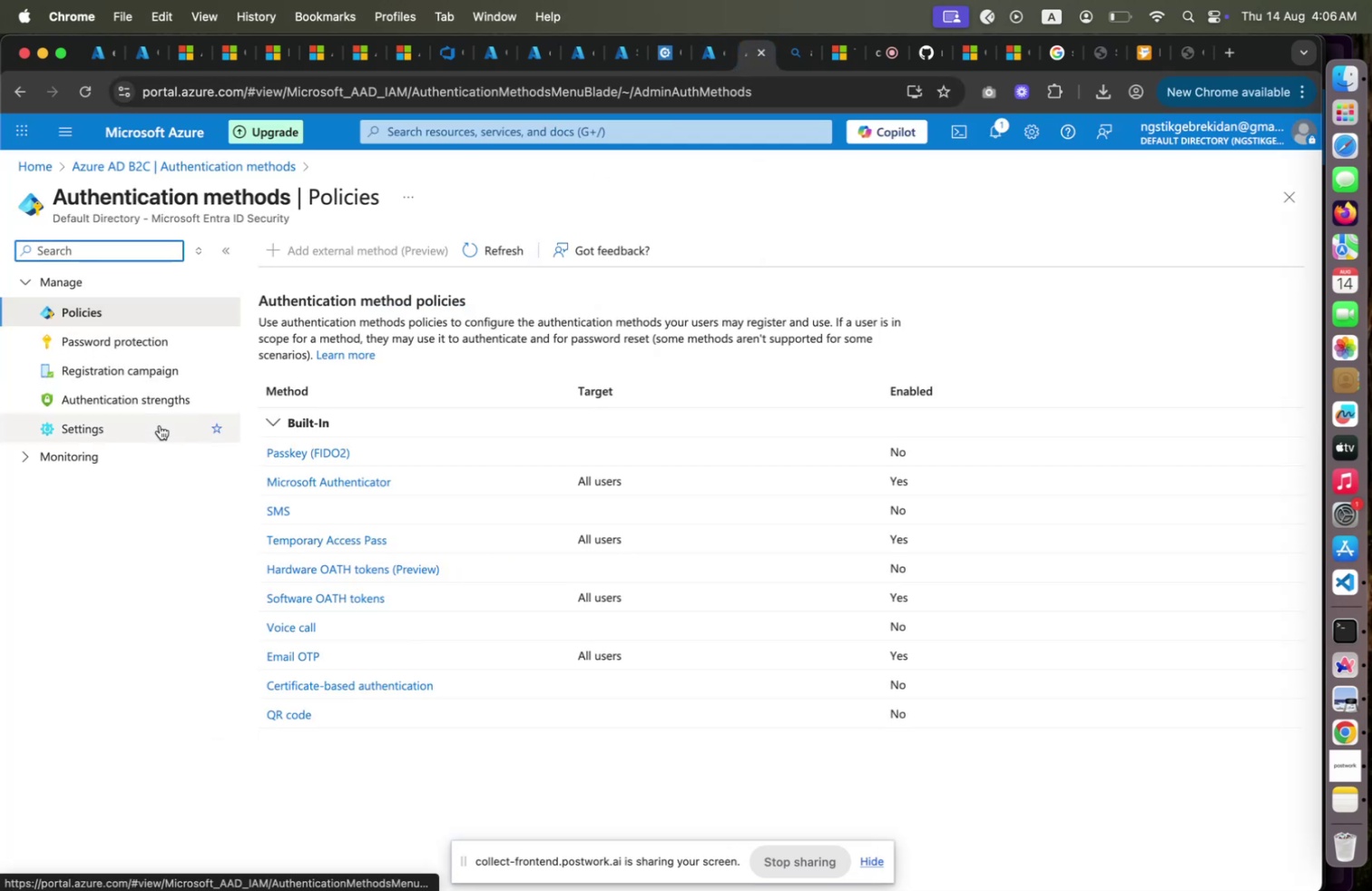 
wait(6.7)
 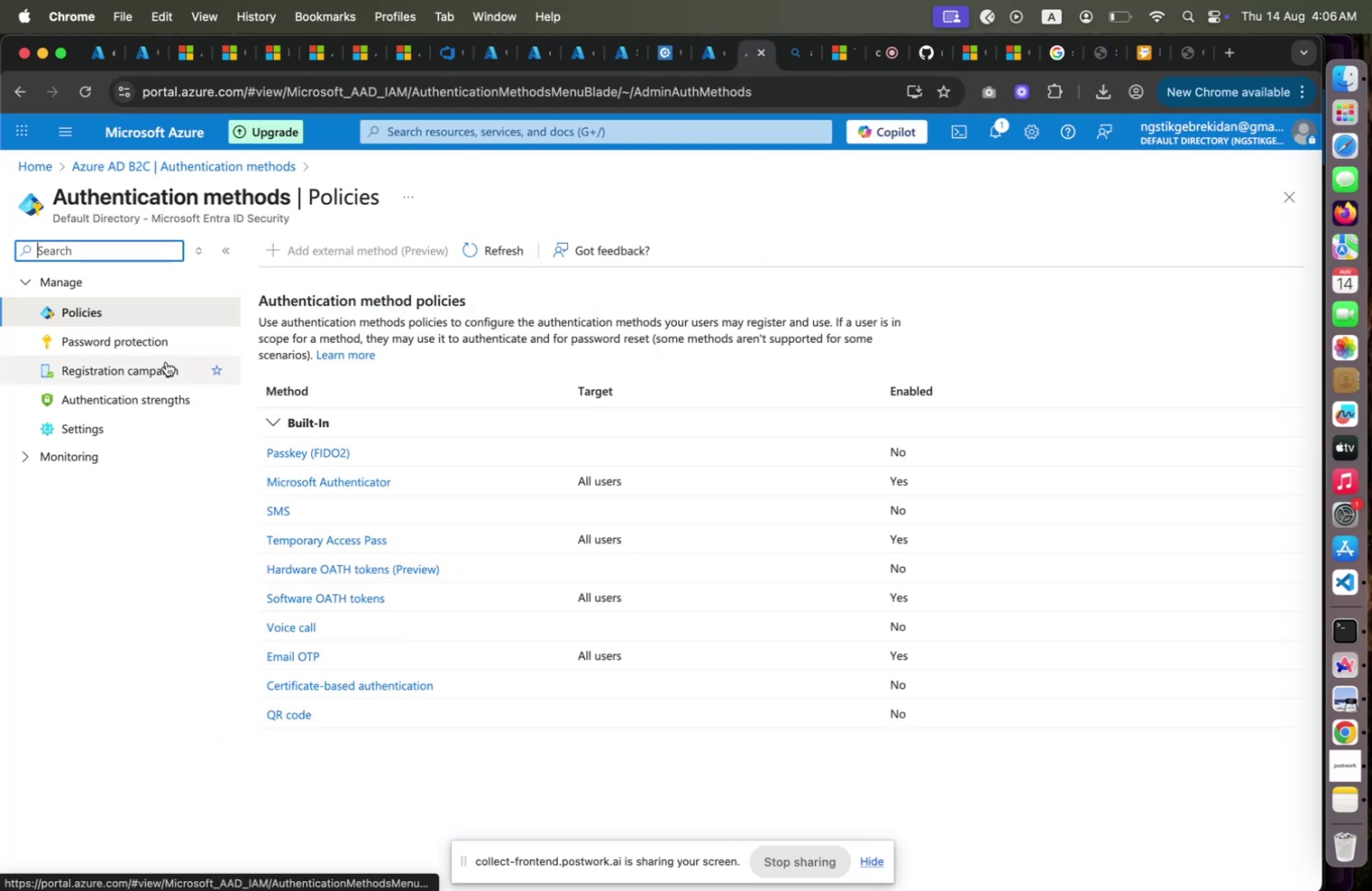 
left_click([24, 286])
 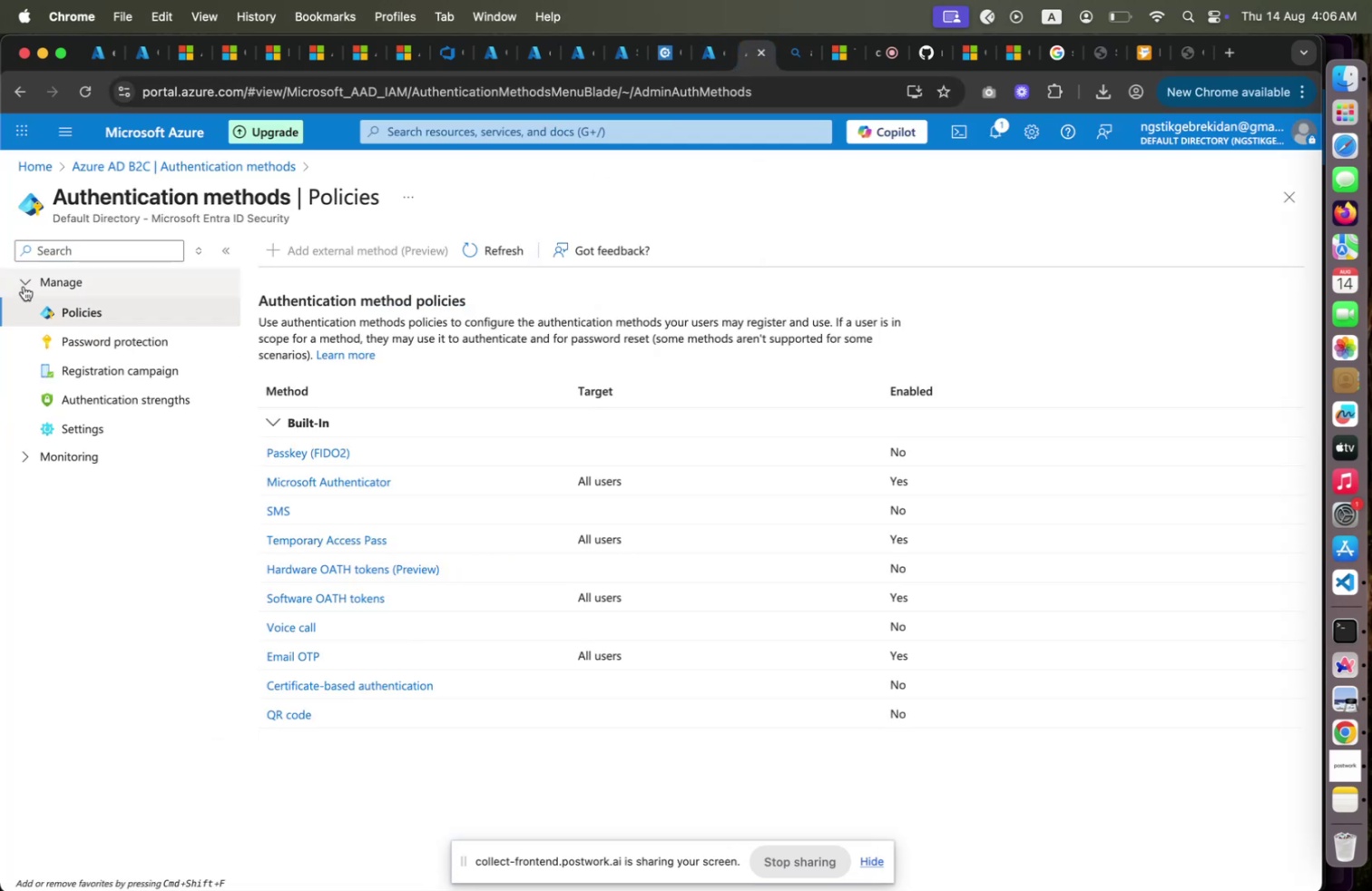 
left_click([24, 286])
 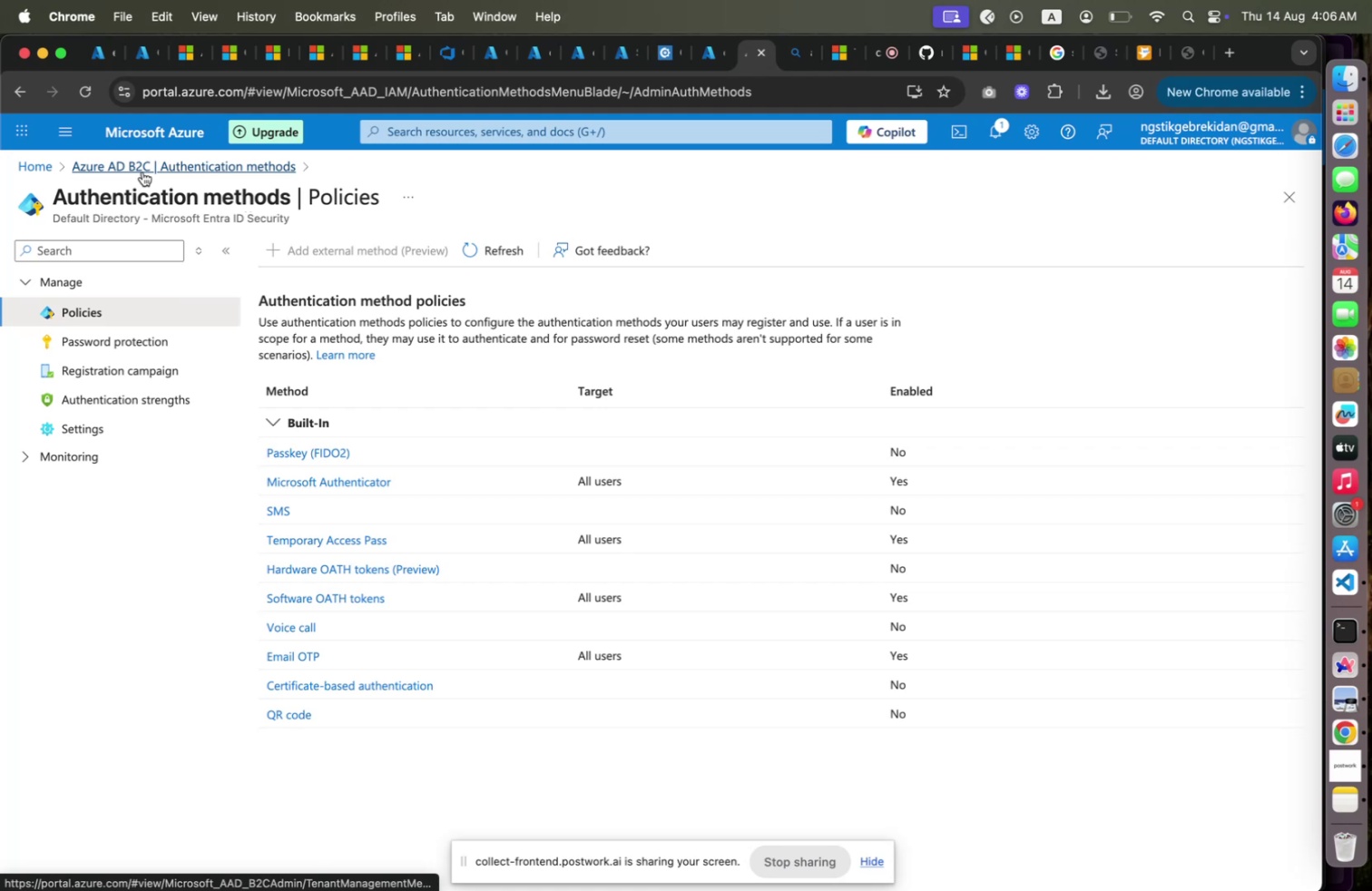 
left_click([142, 171])
 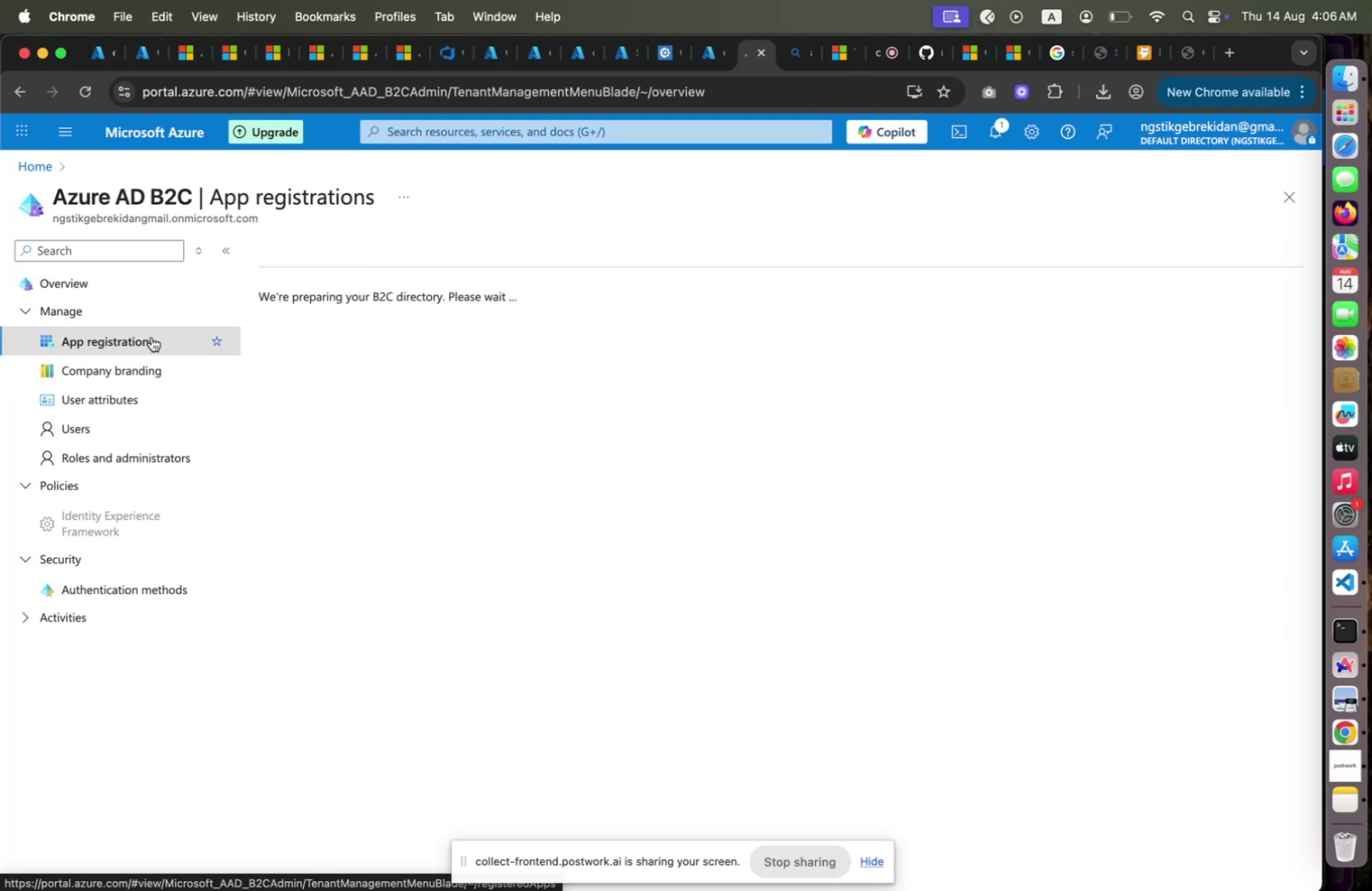 
left_click([152, 337])
 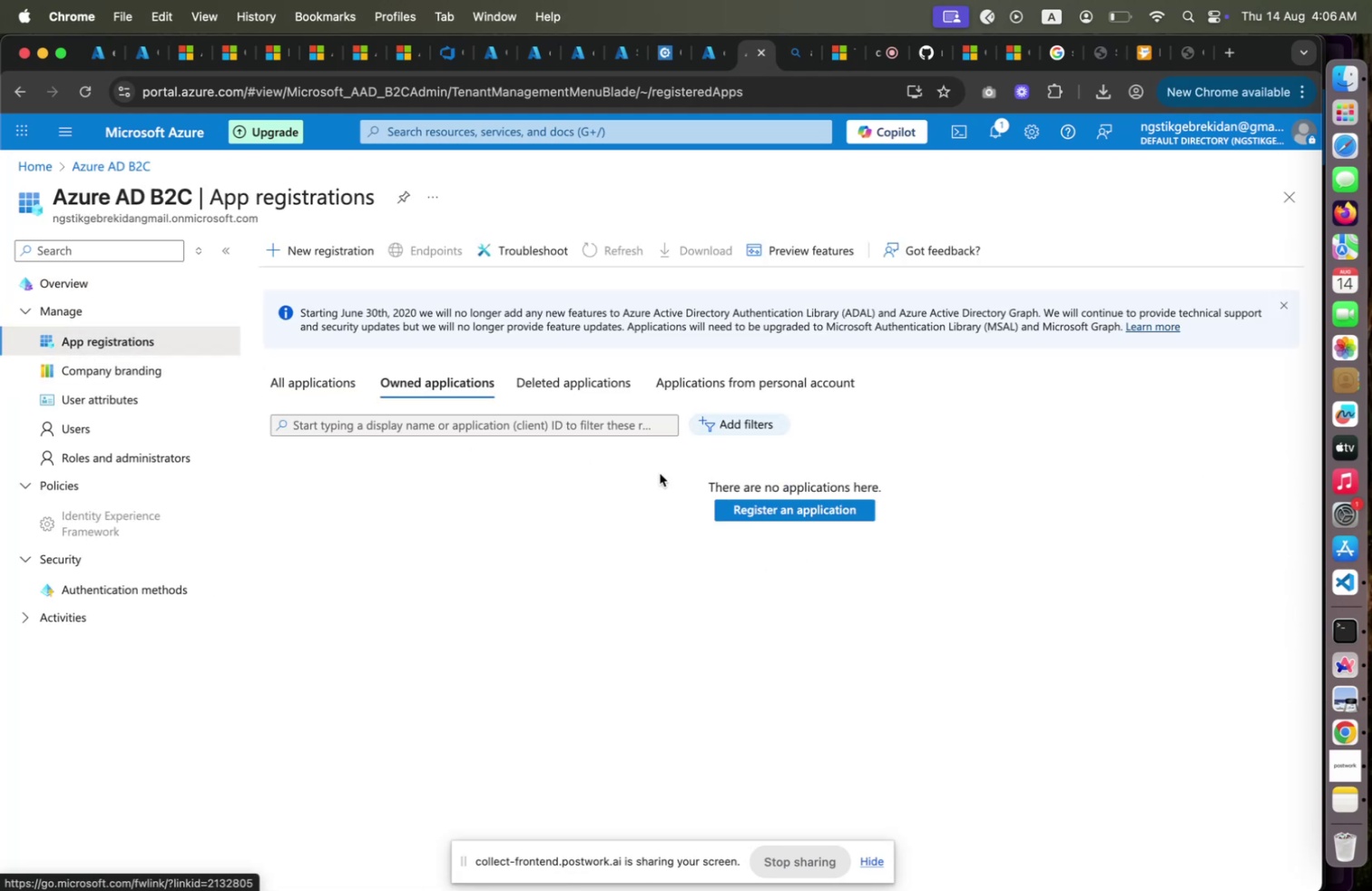 
wait(6.69)
 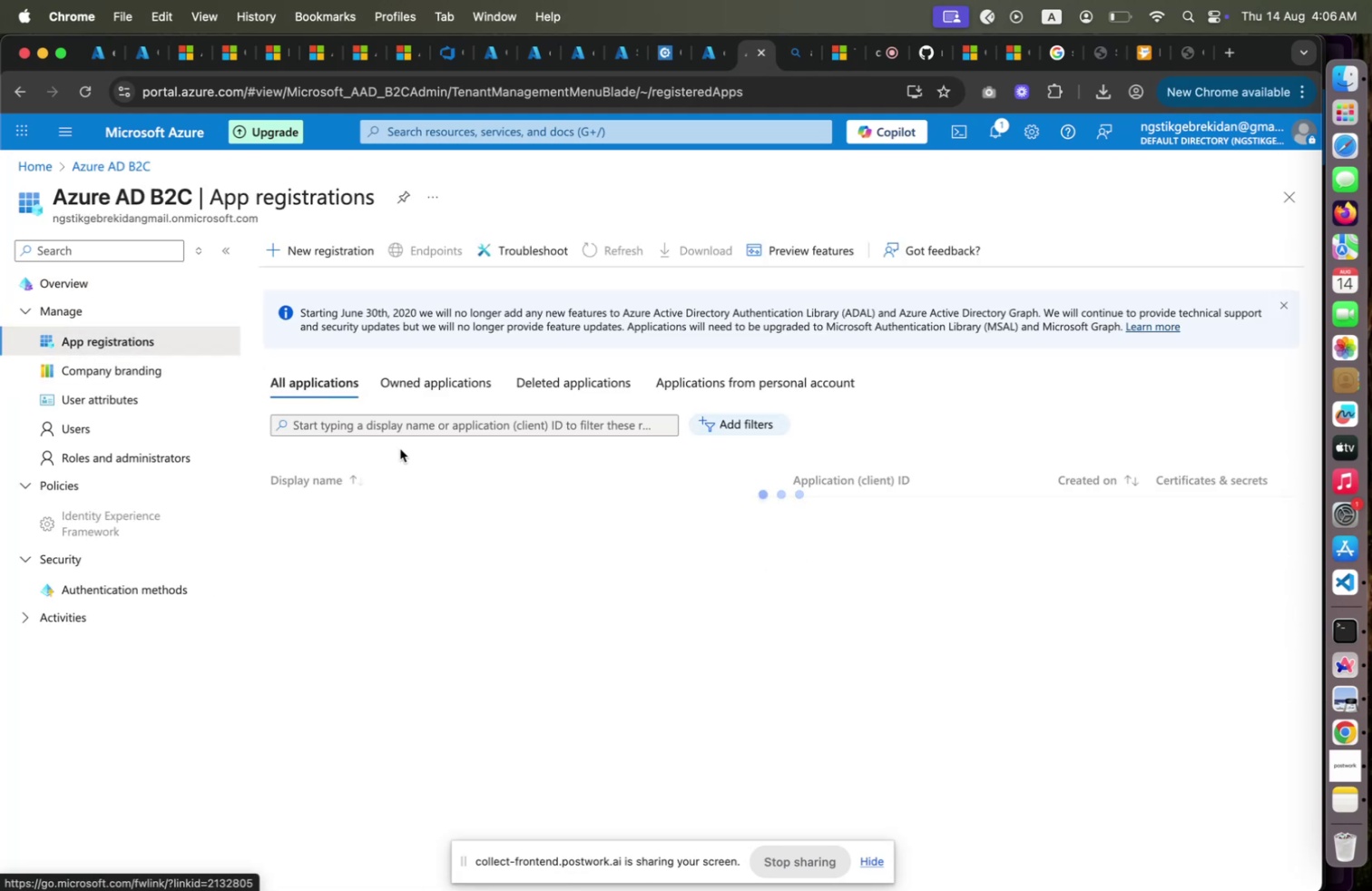 
left_click([328, 387])
 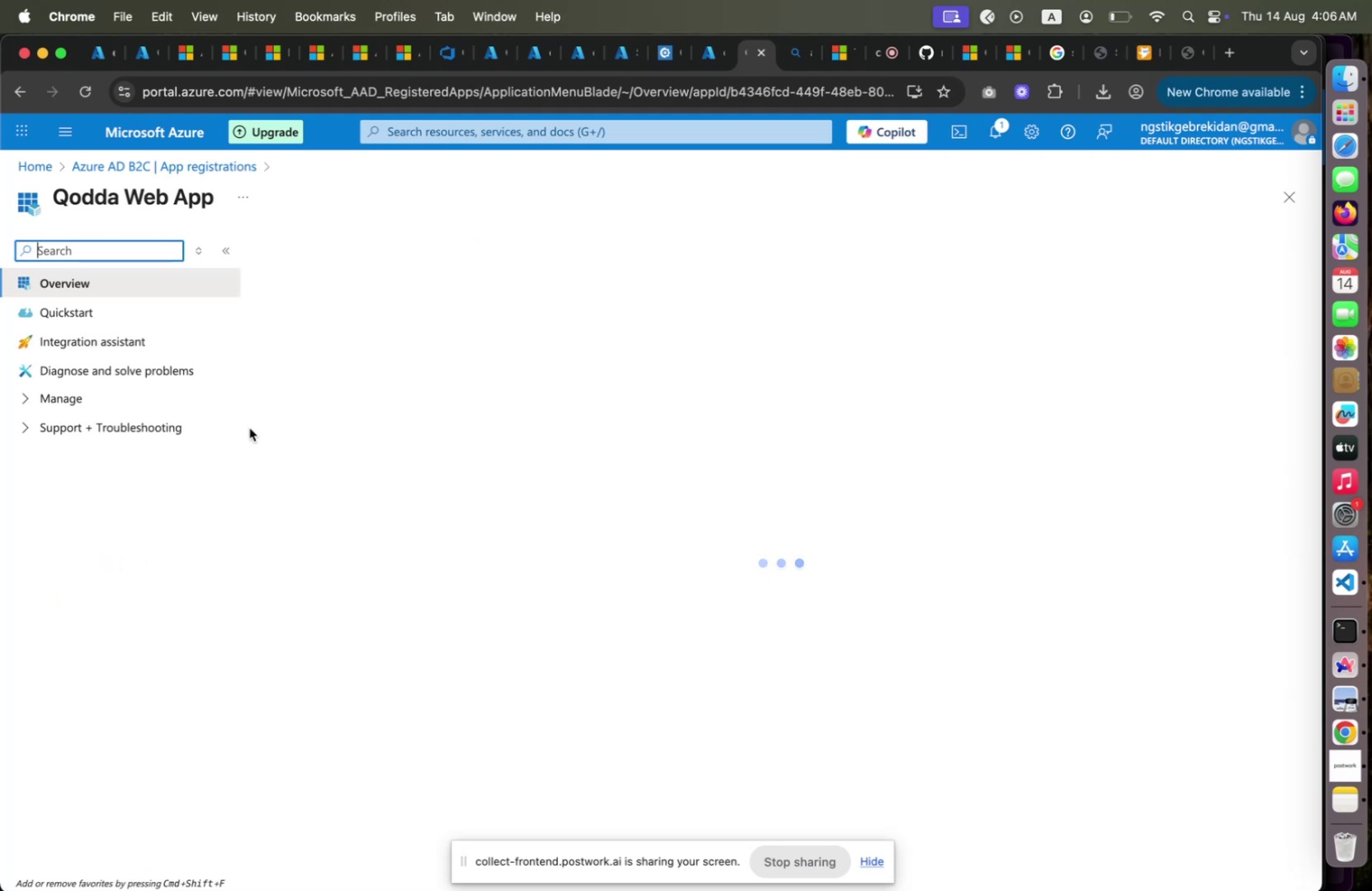 
wait(6.41)
 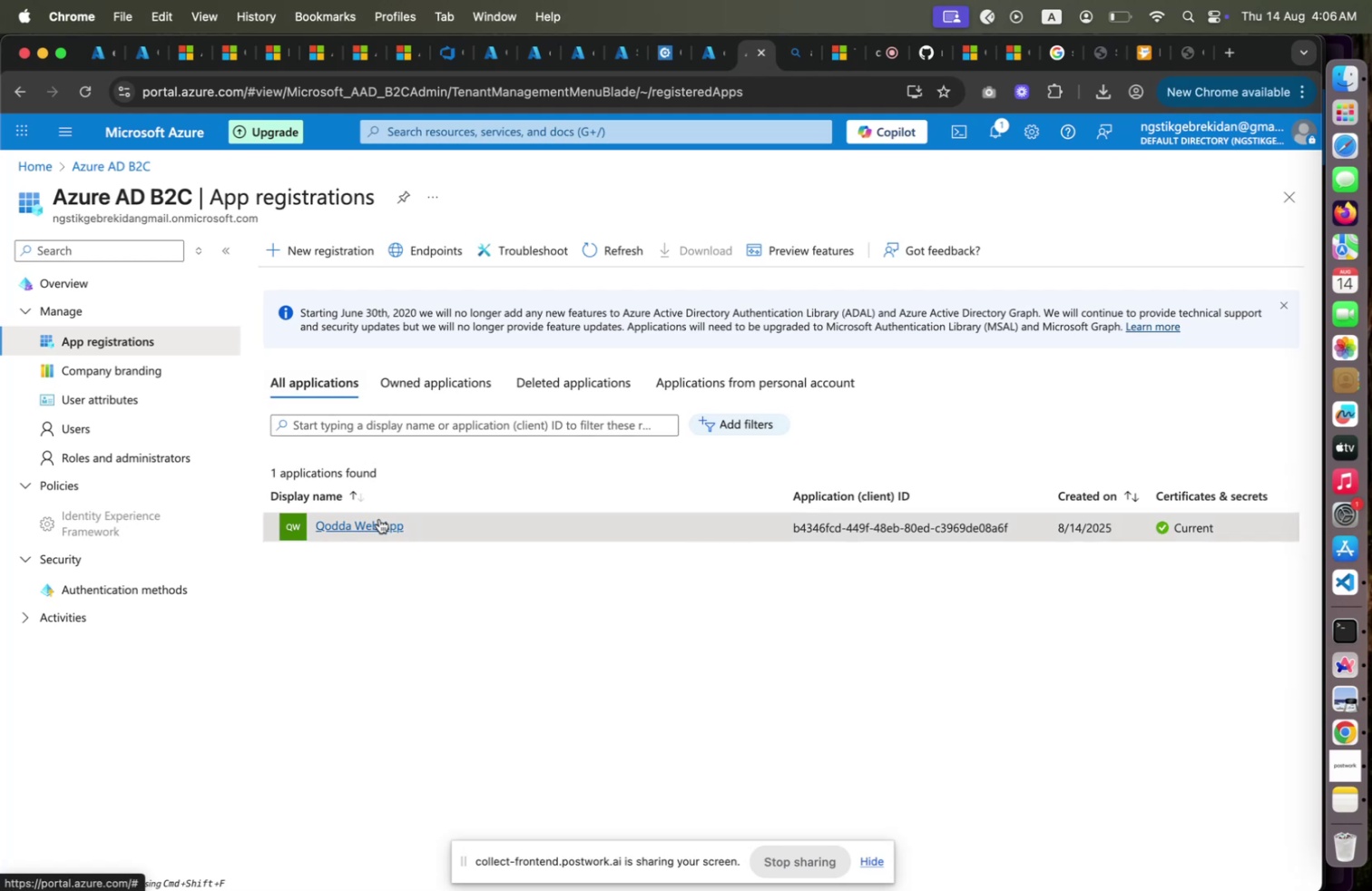 
left_click([32, 393])
 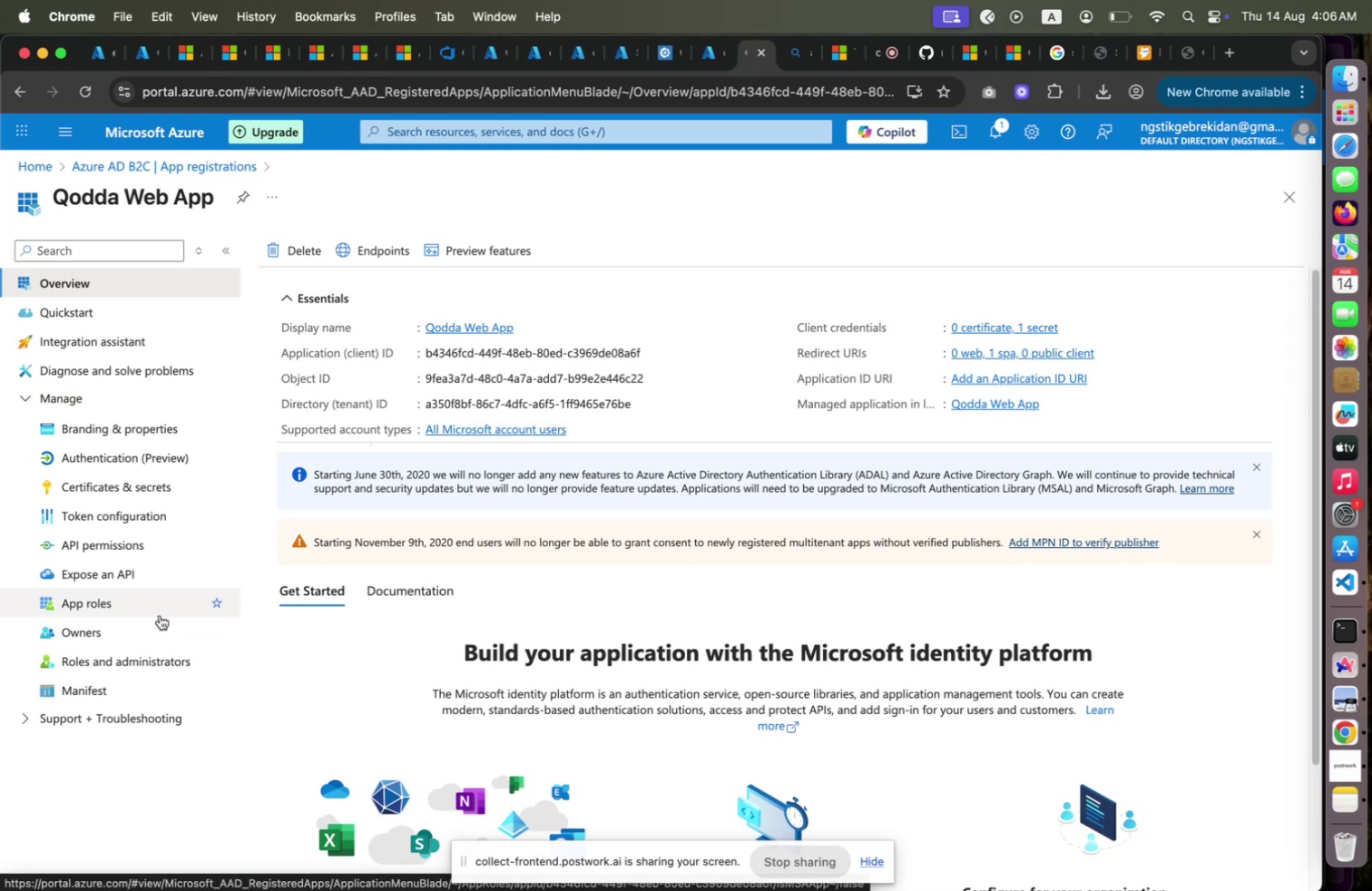 
wait(26.75)
 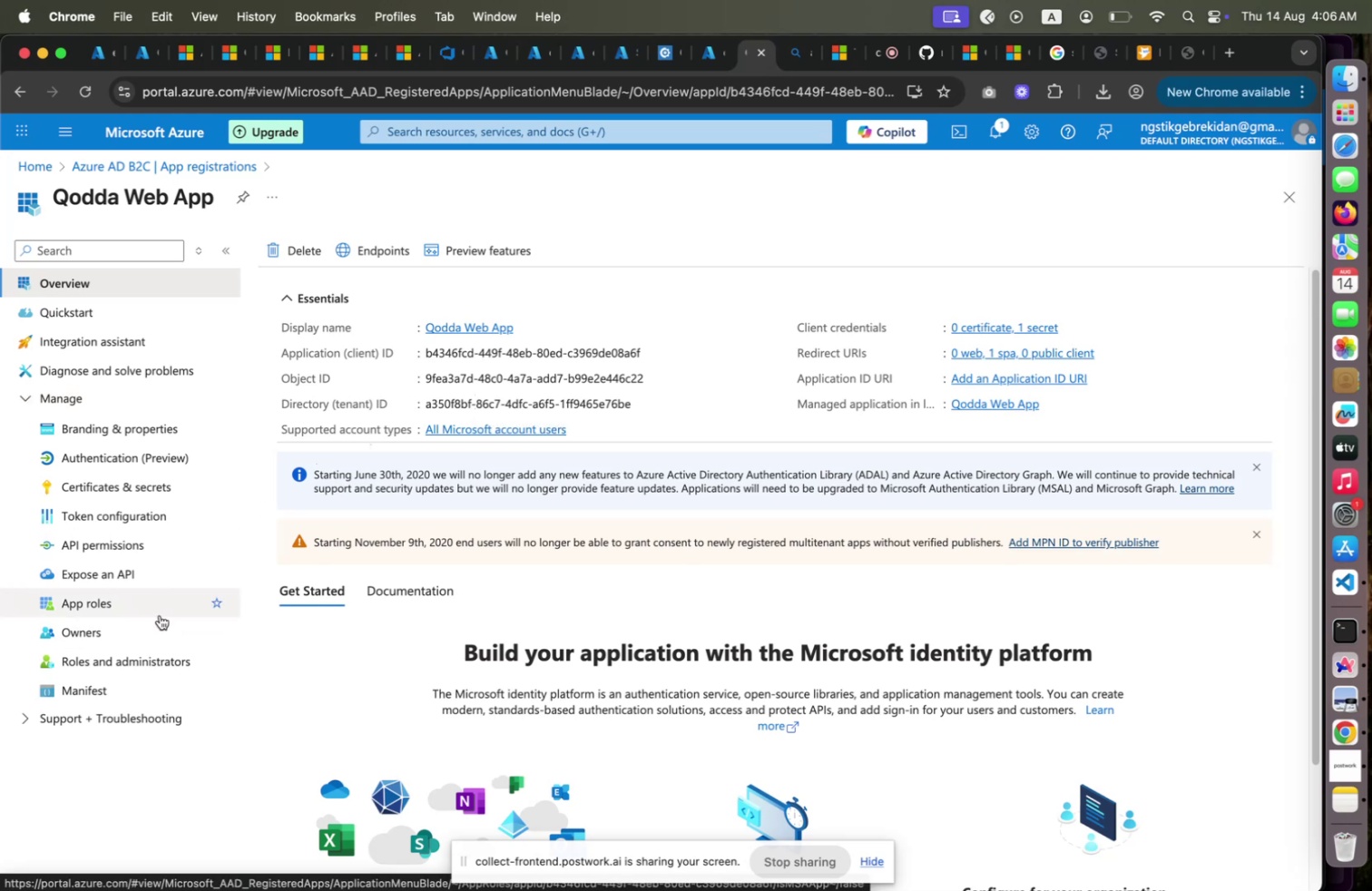 
left_click([24, 720])
 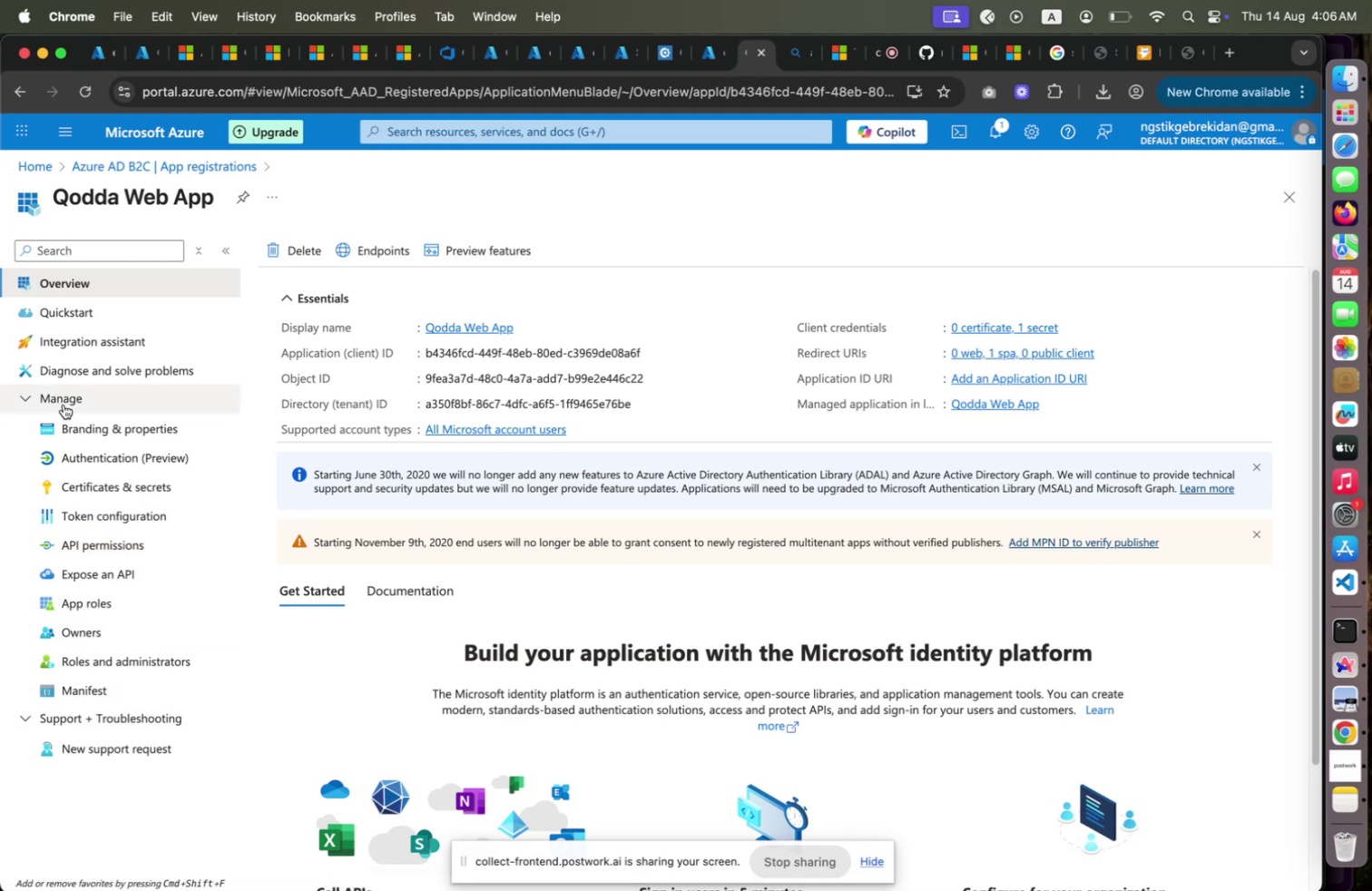 
wait(5.76)
 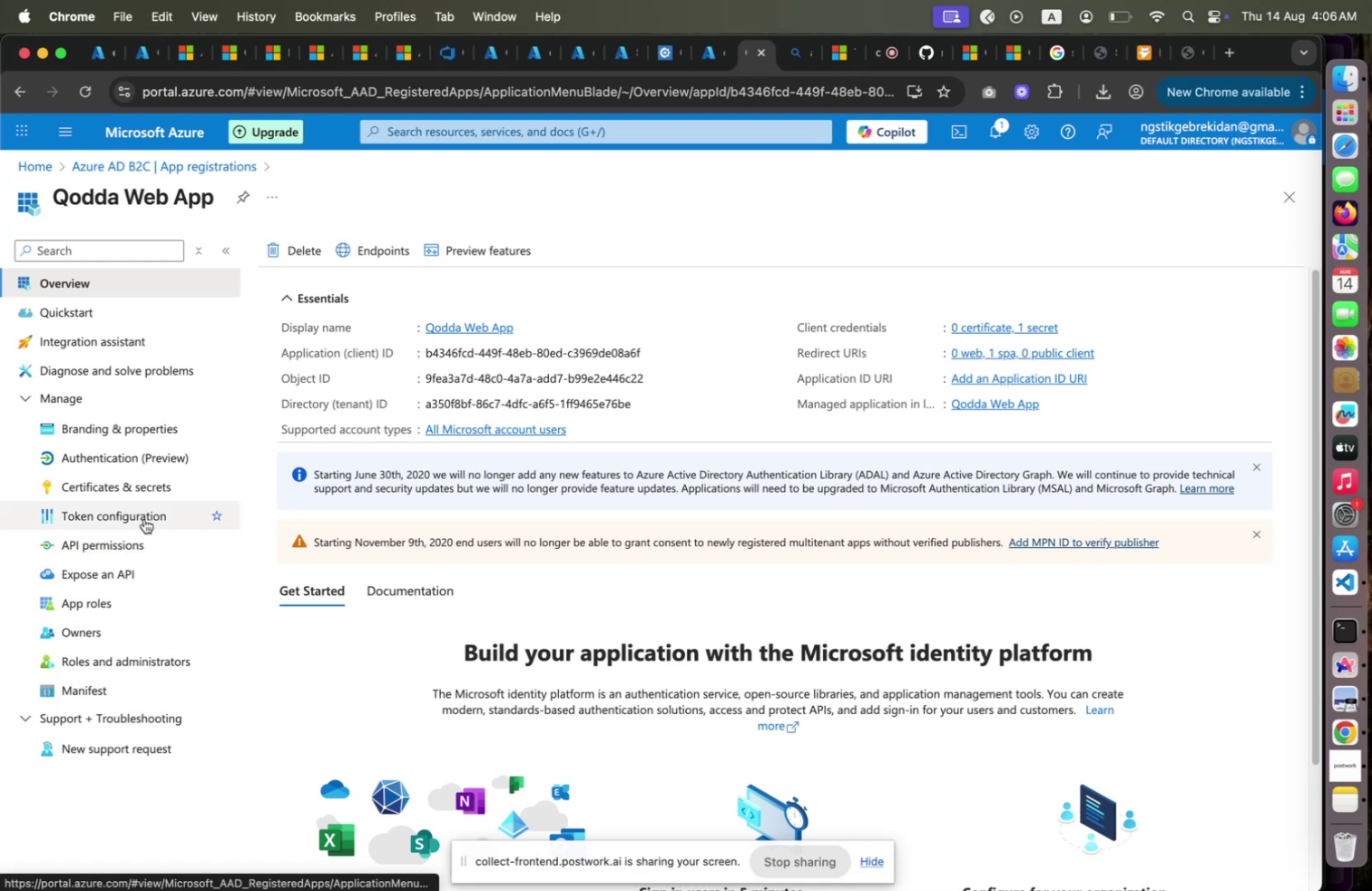 
left_click([63, 331])
 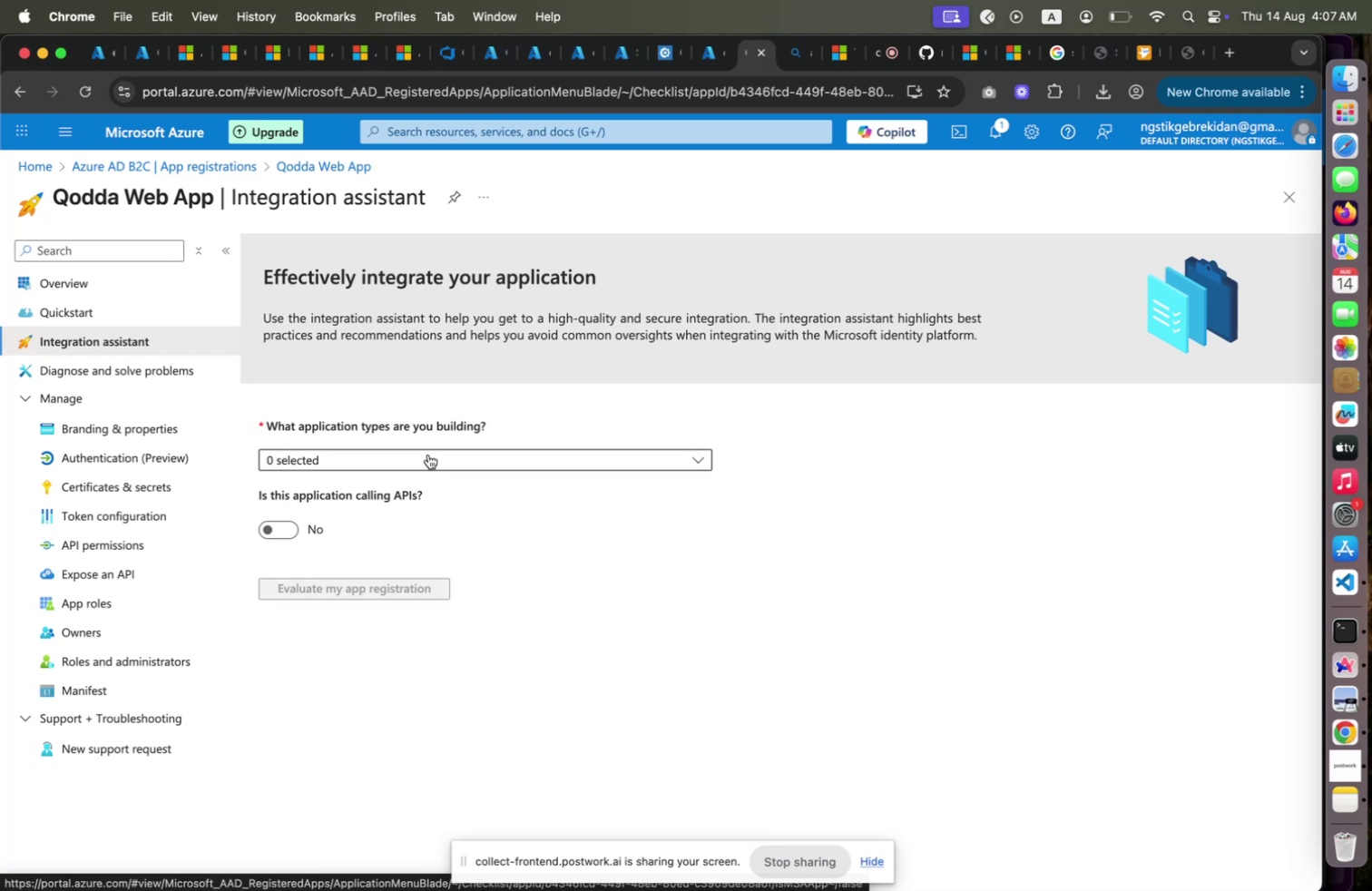 
left_click([428, 454])
 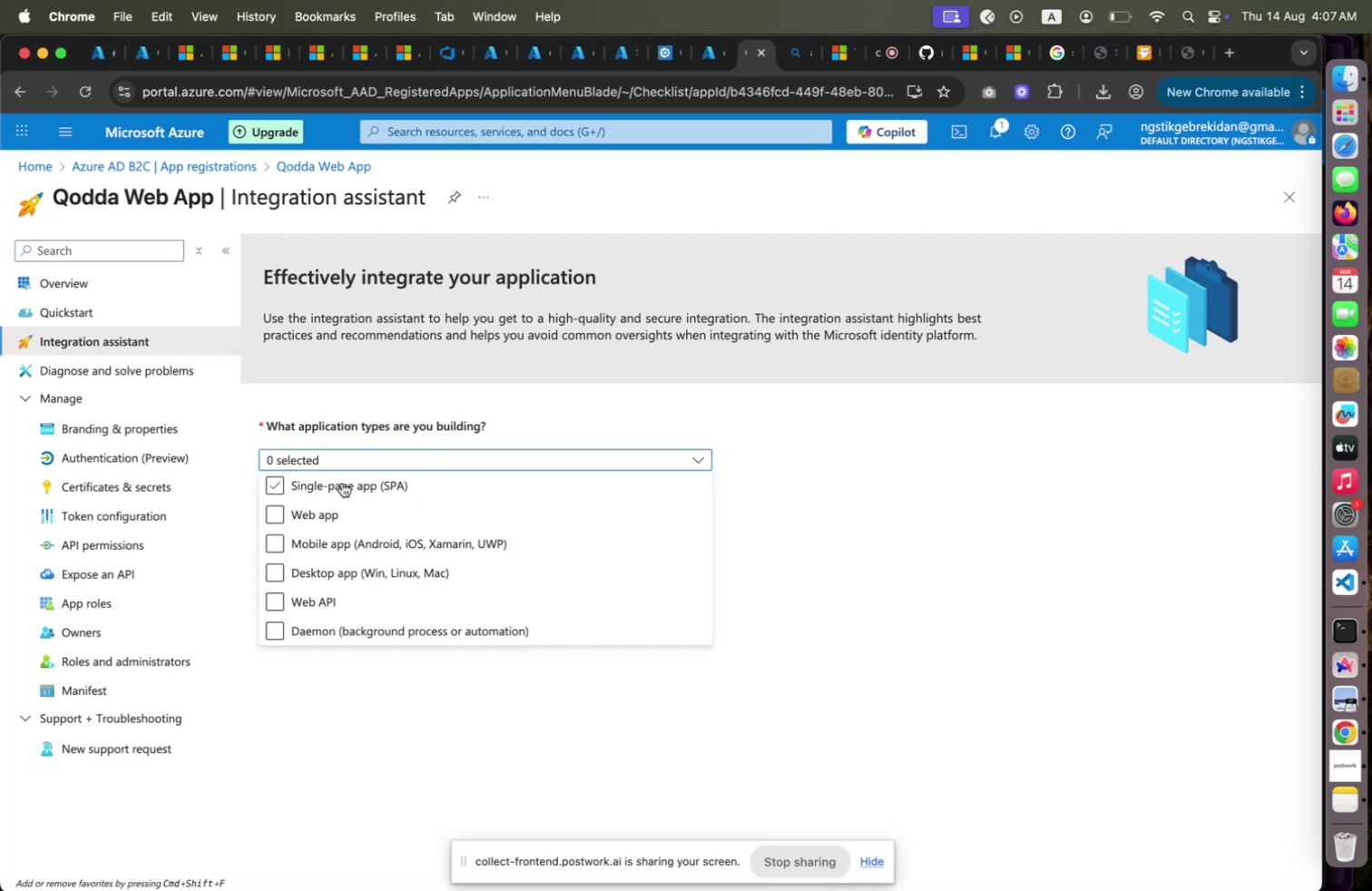 
wait(5.83)
 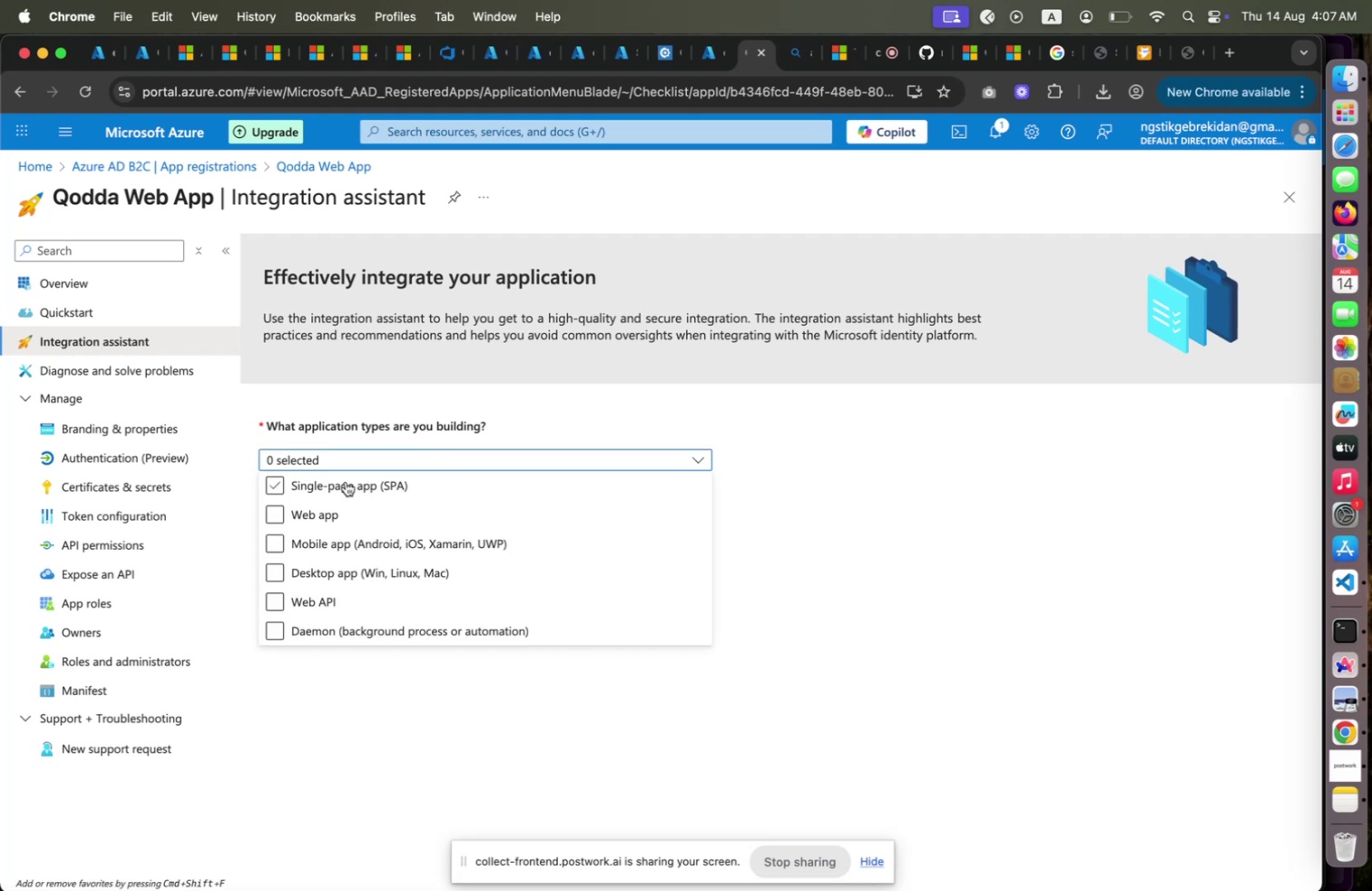 
left_click([342, 482])
 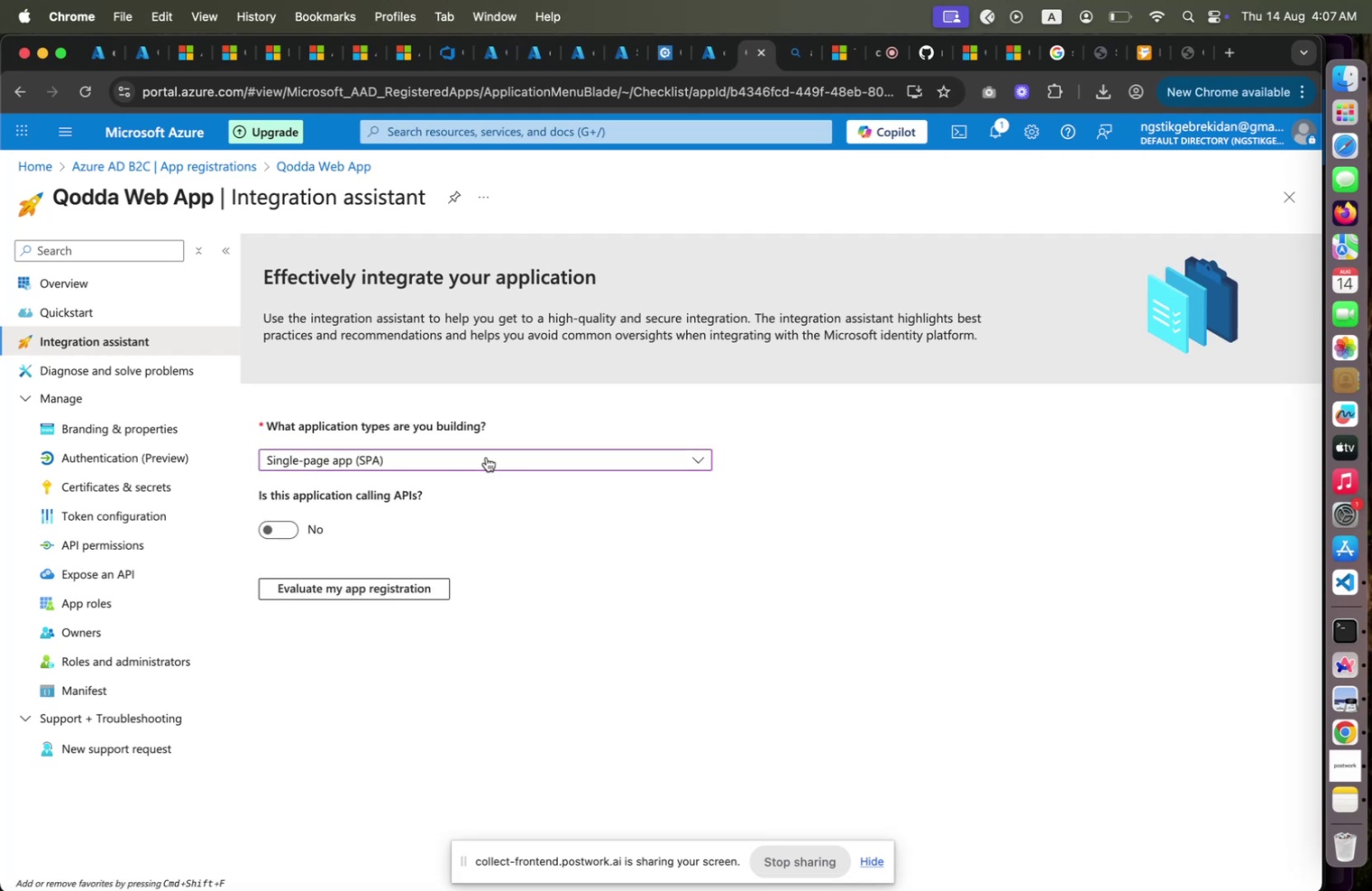 
left_click([573, 416])
 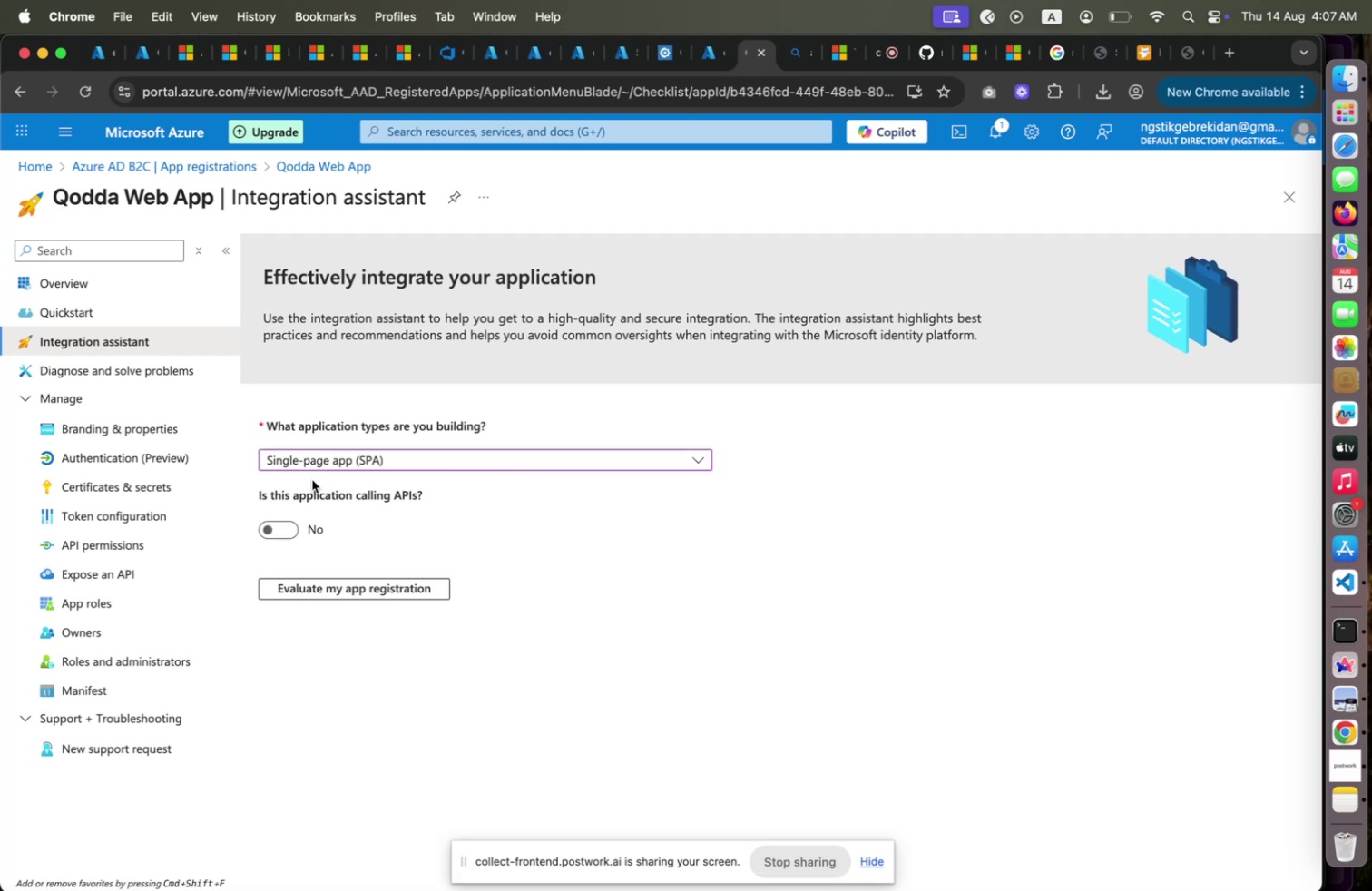 
left_click([318, 472])
 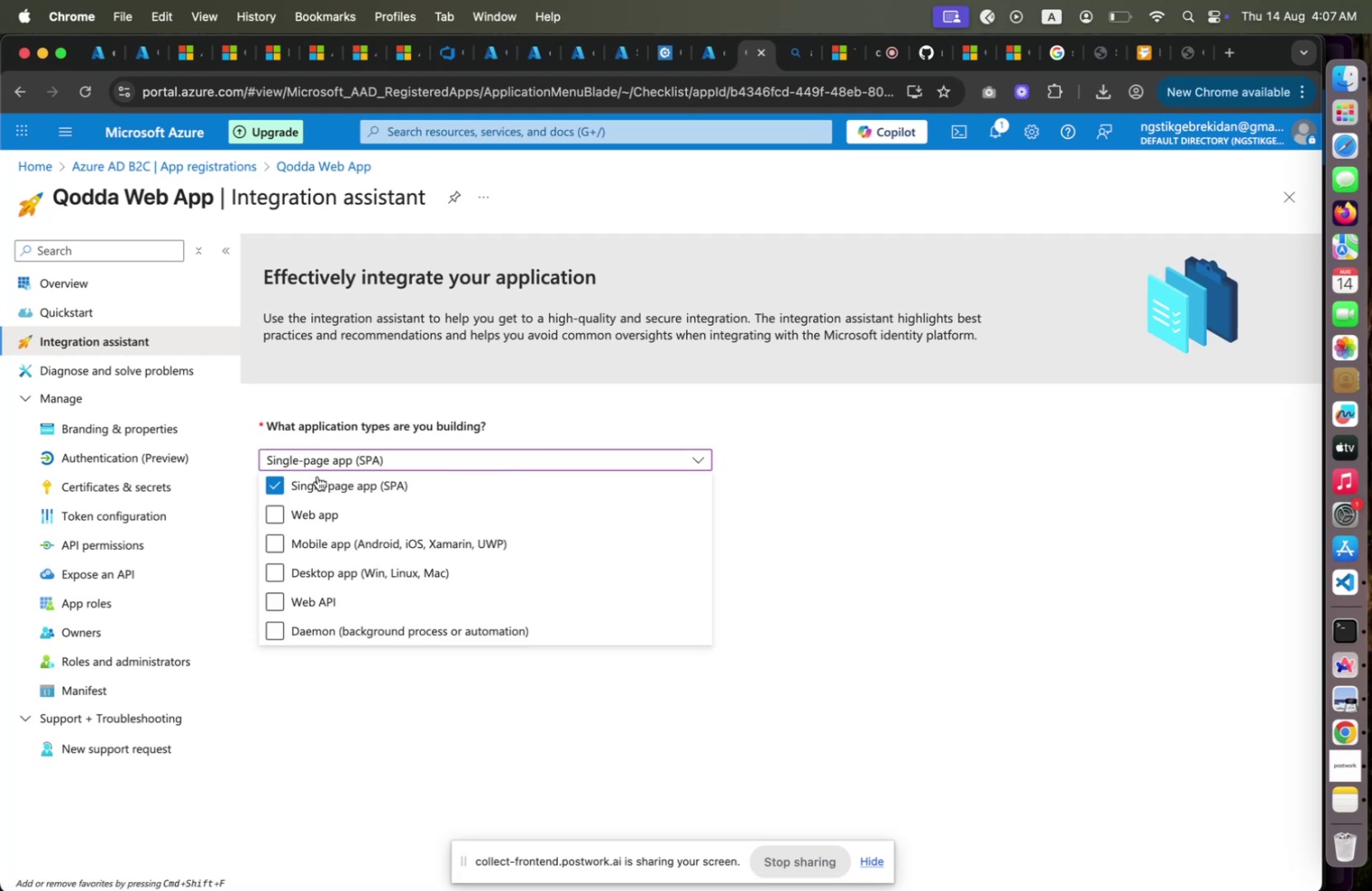 
left_click([322, 458])
 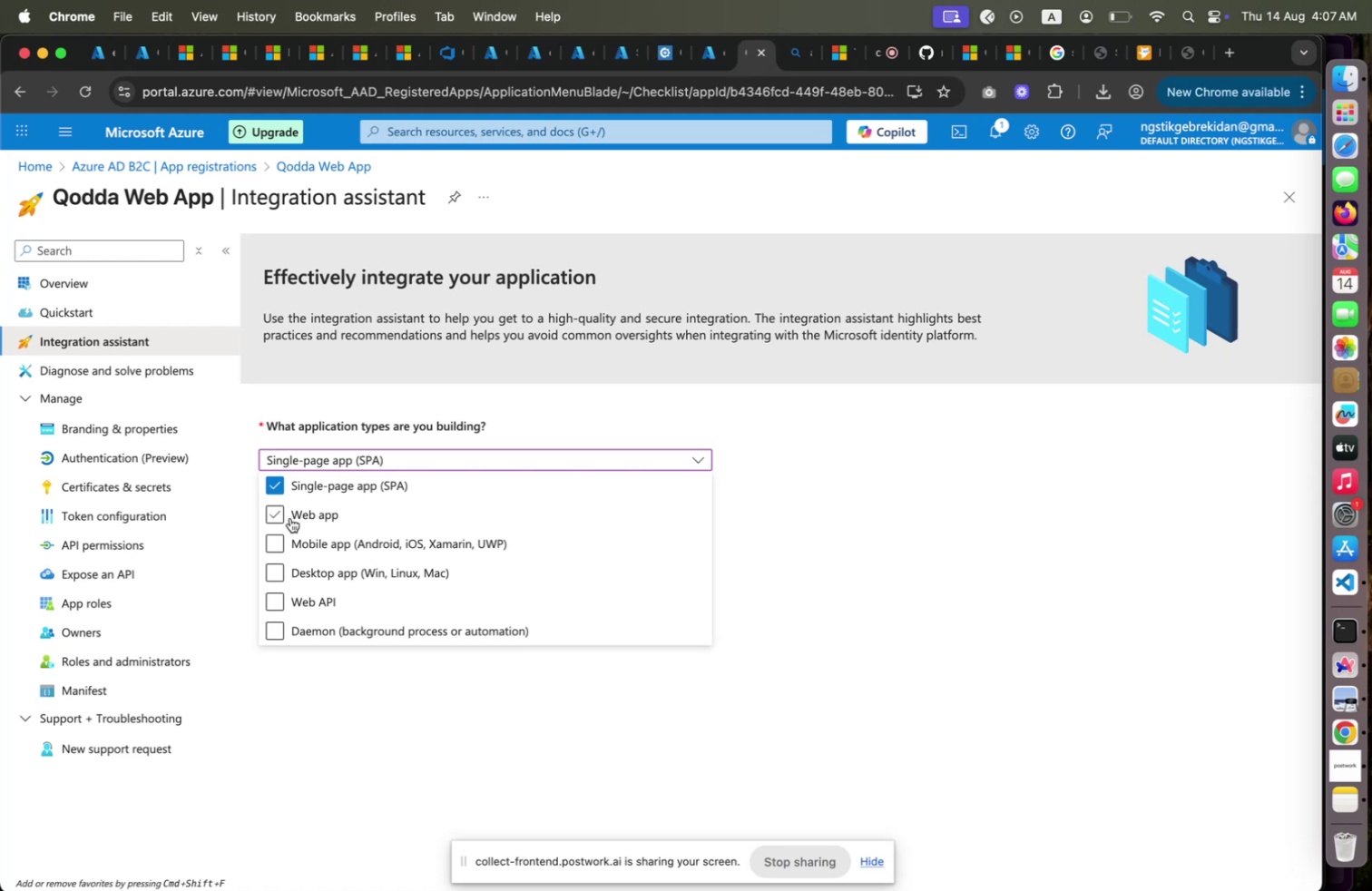 
left_click([290, 517])
 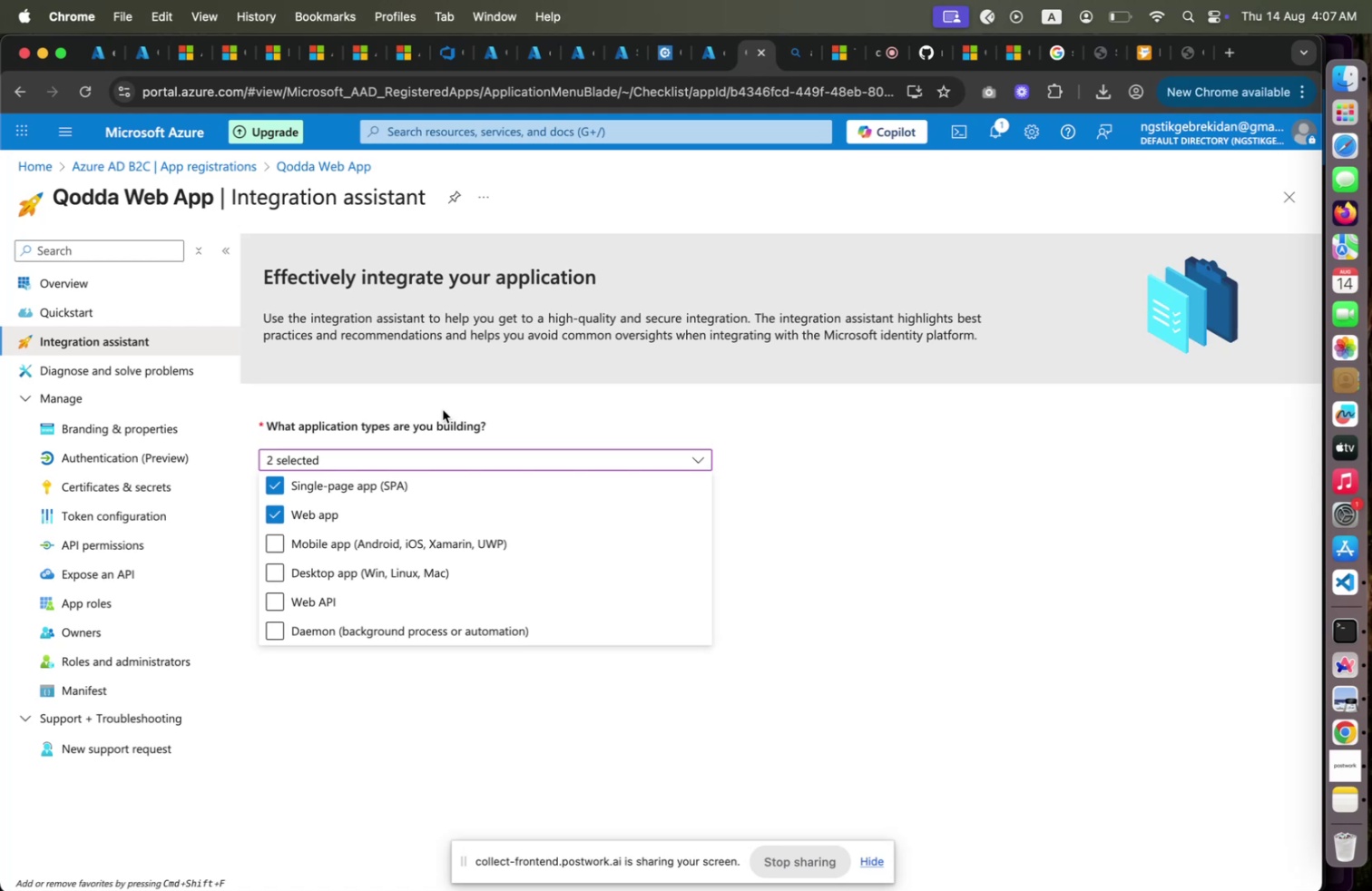 
wait(28.19)
 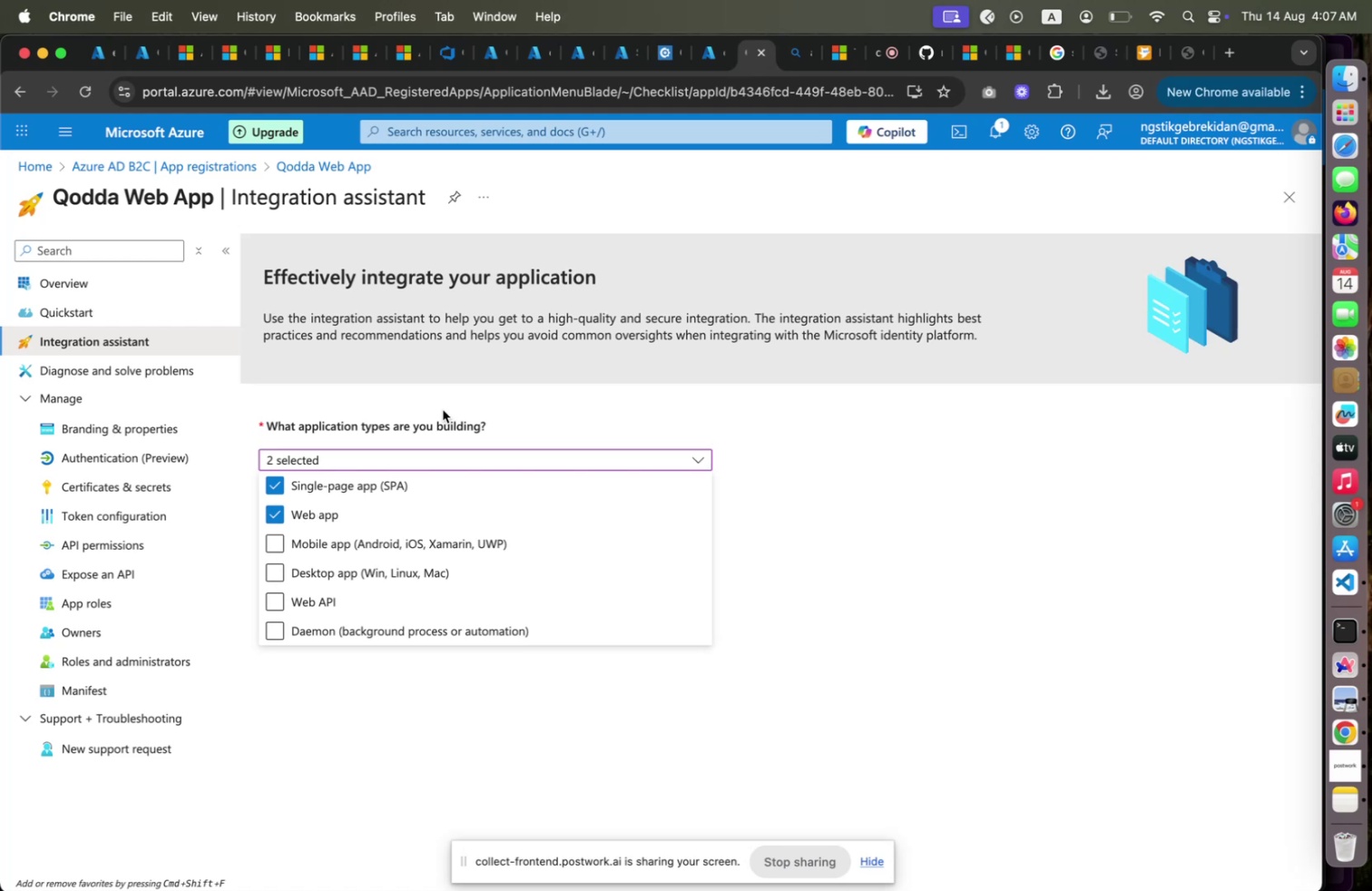 
left_click([795, 442])
 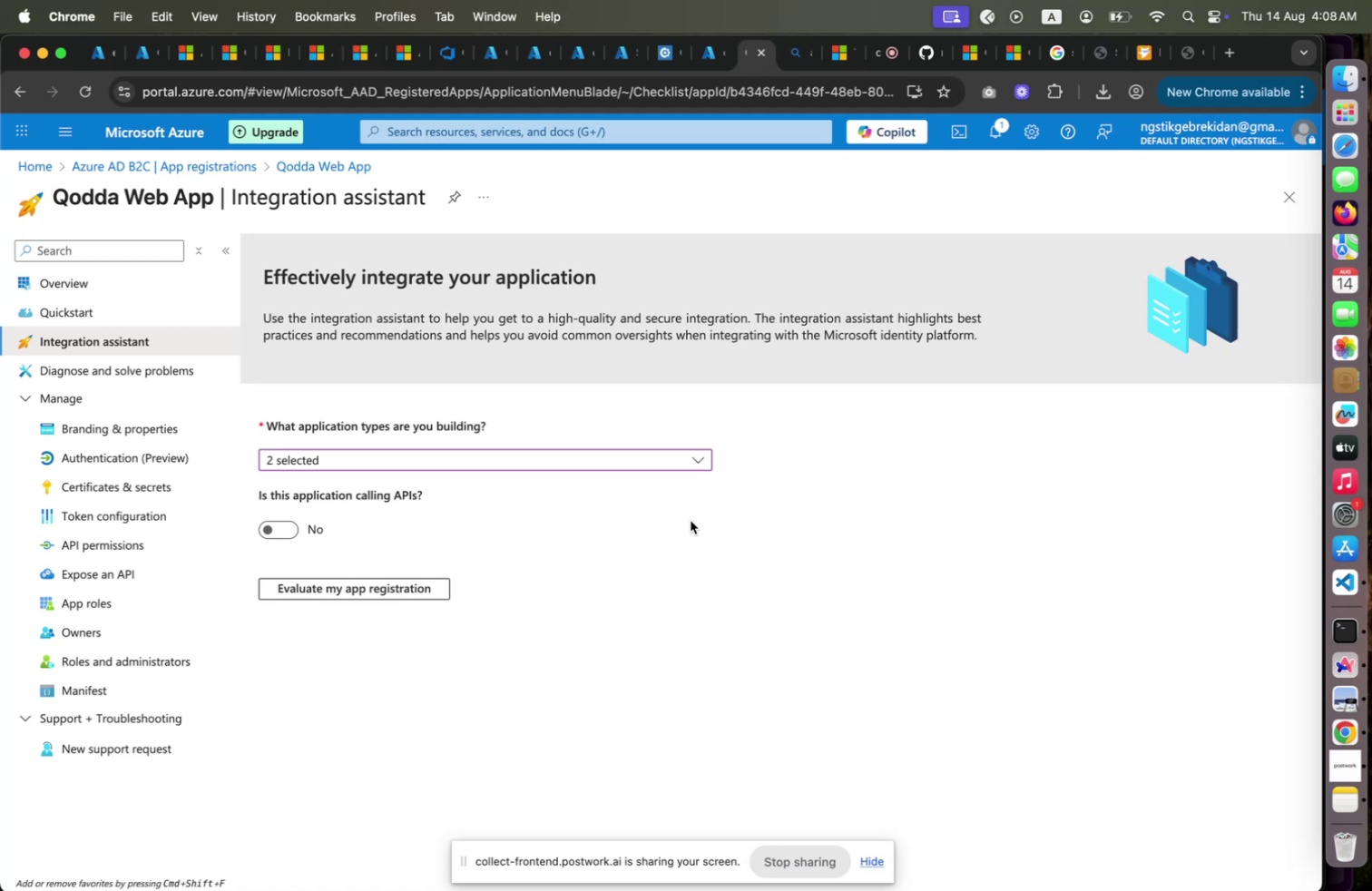 
wait(77.48)
 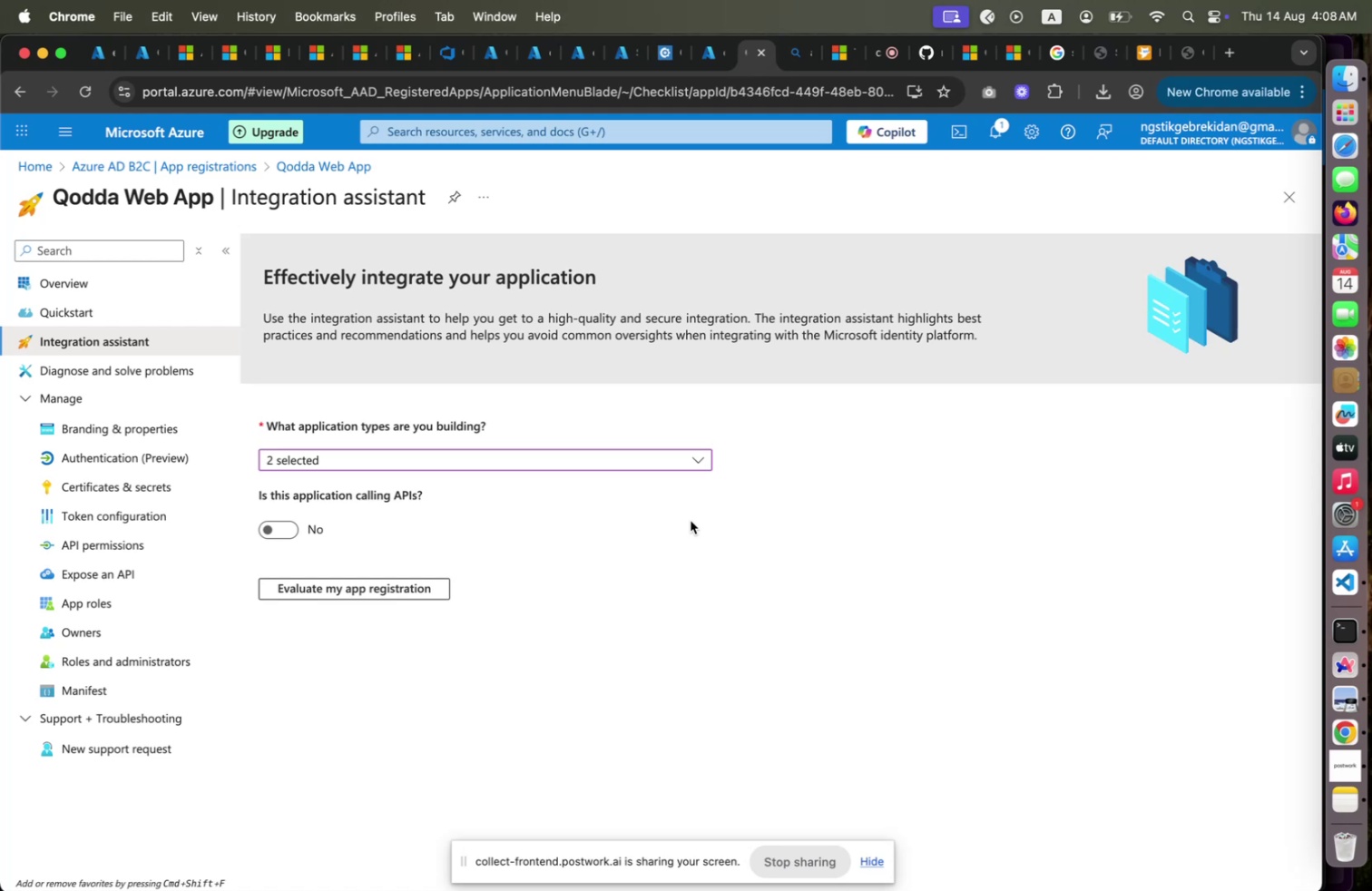 
left_click([691, 520])
 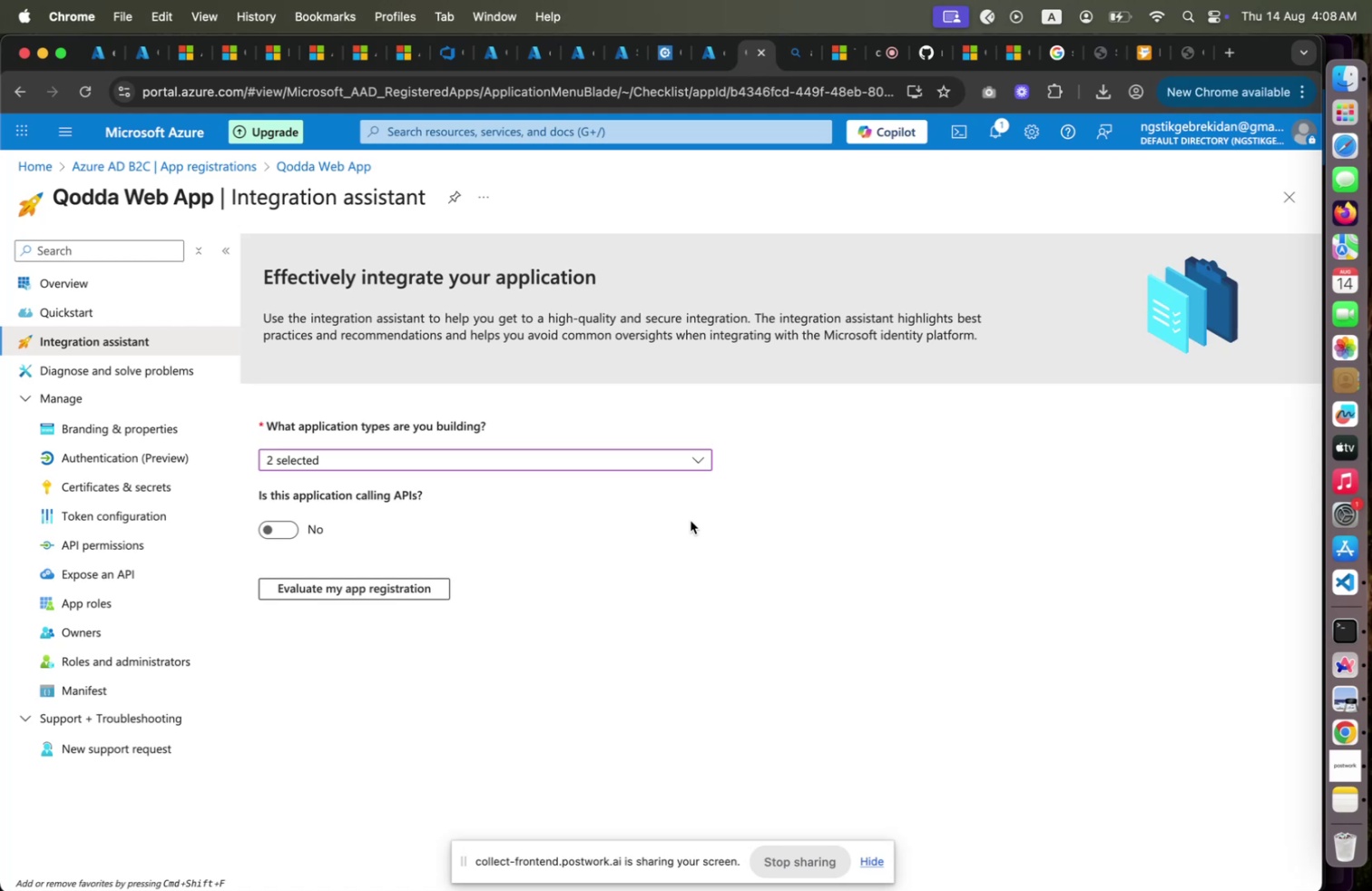 
right_click([691, 520])
 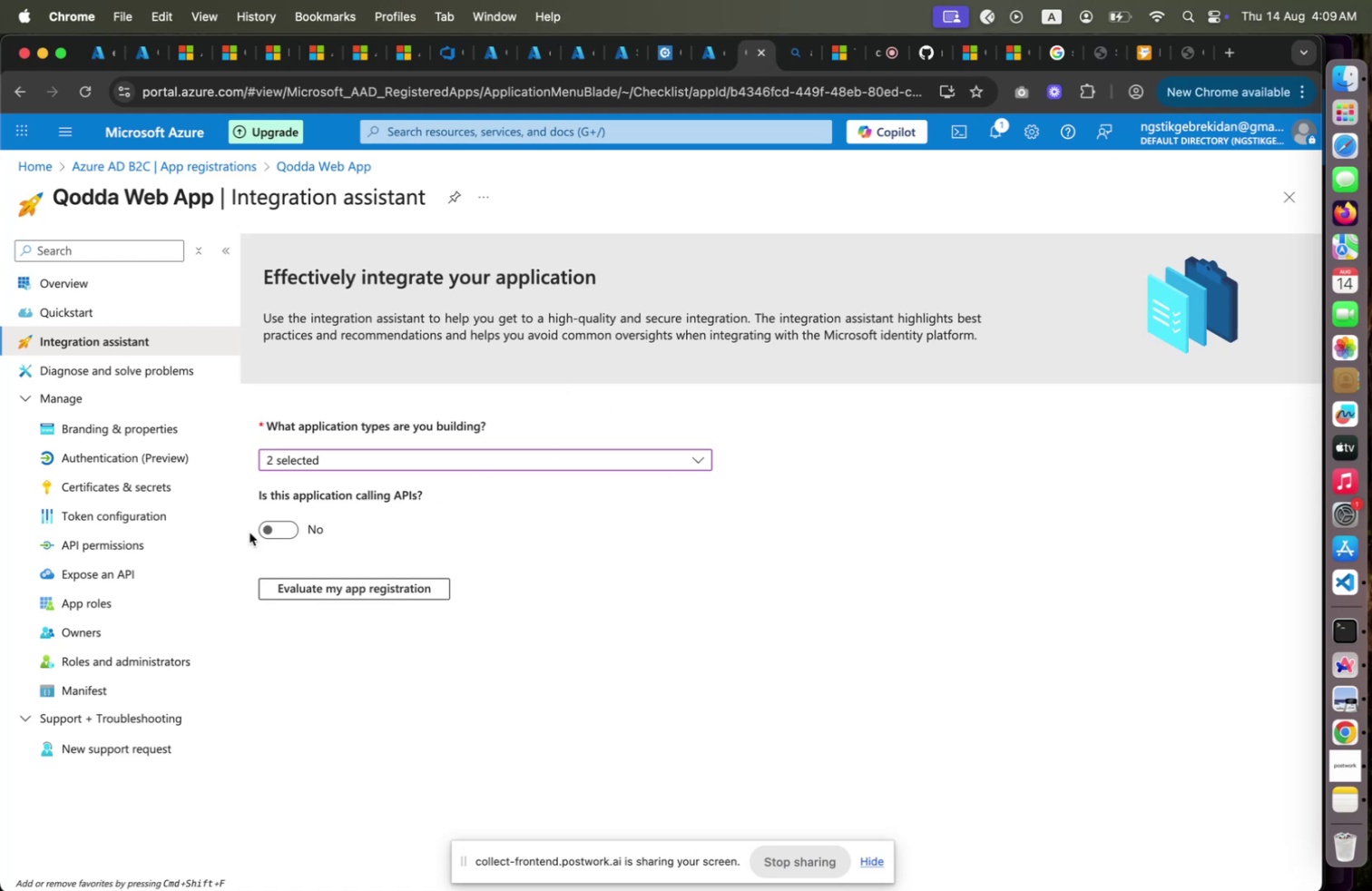 
wait(32.24)
 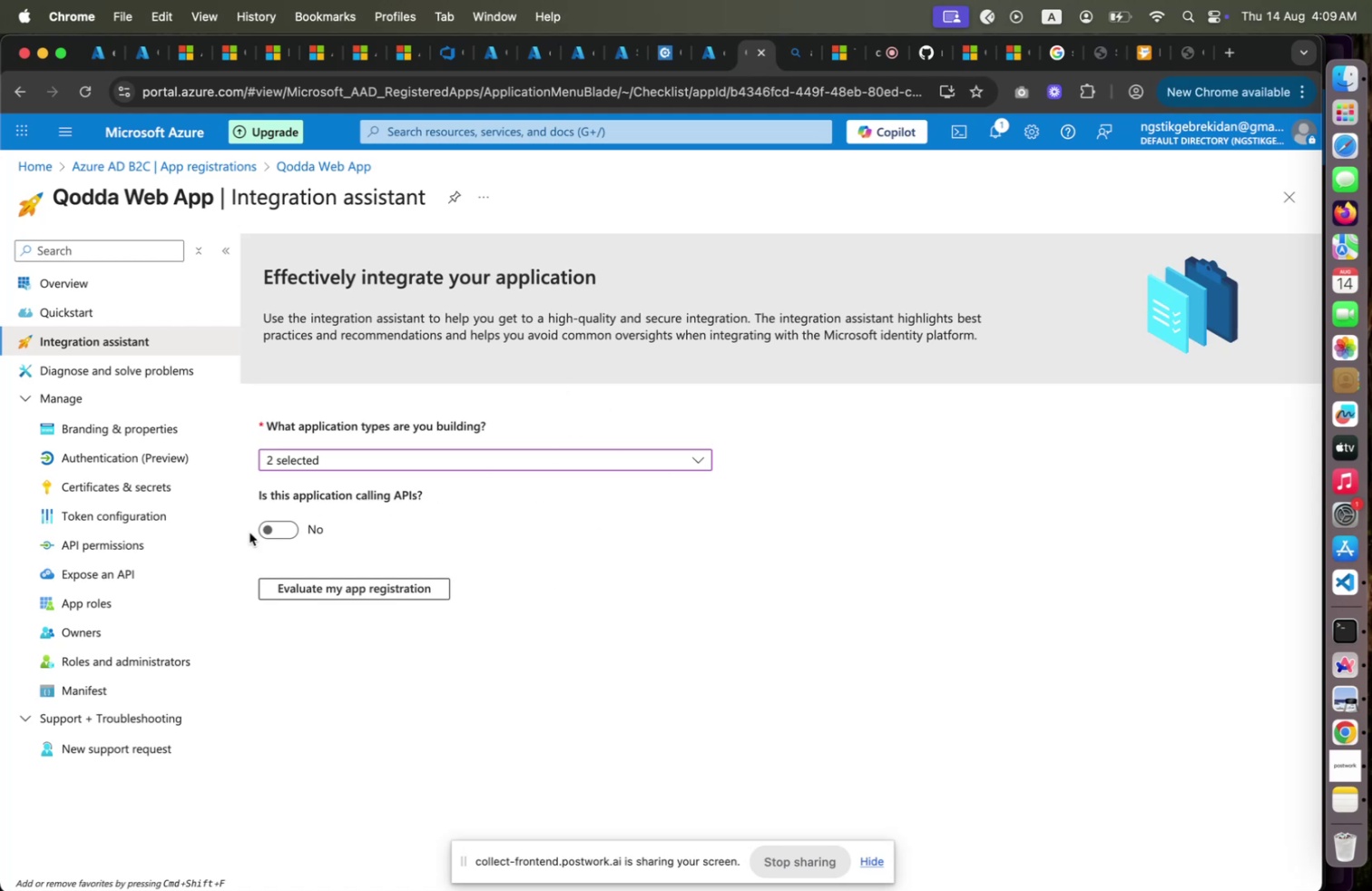 
left_click([669, 61])
 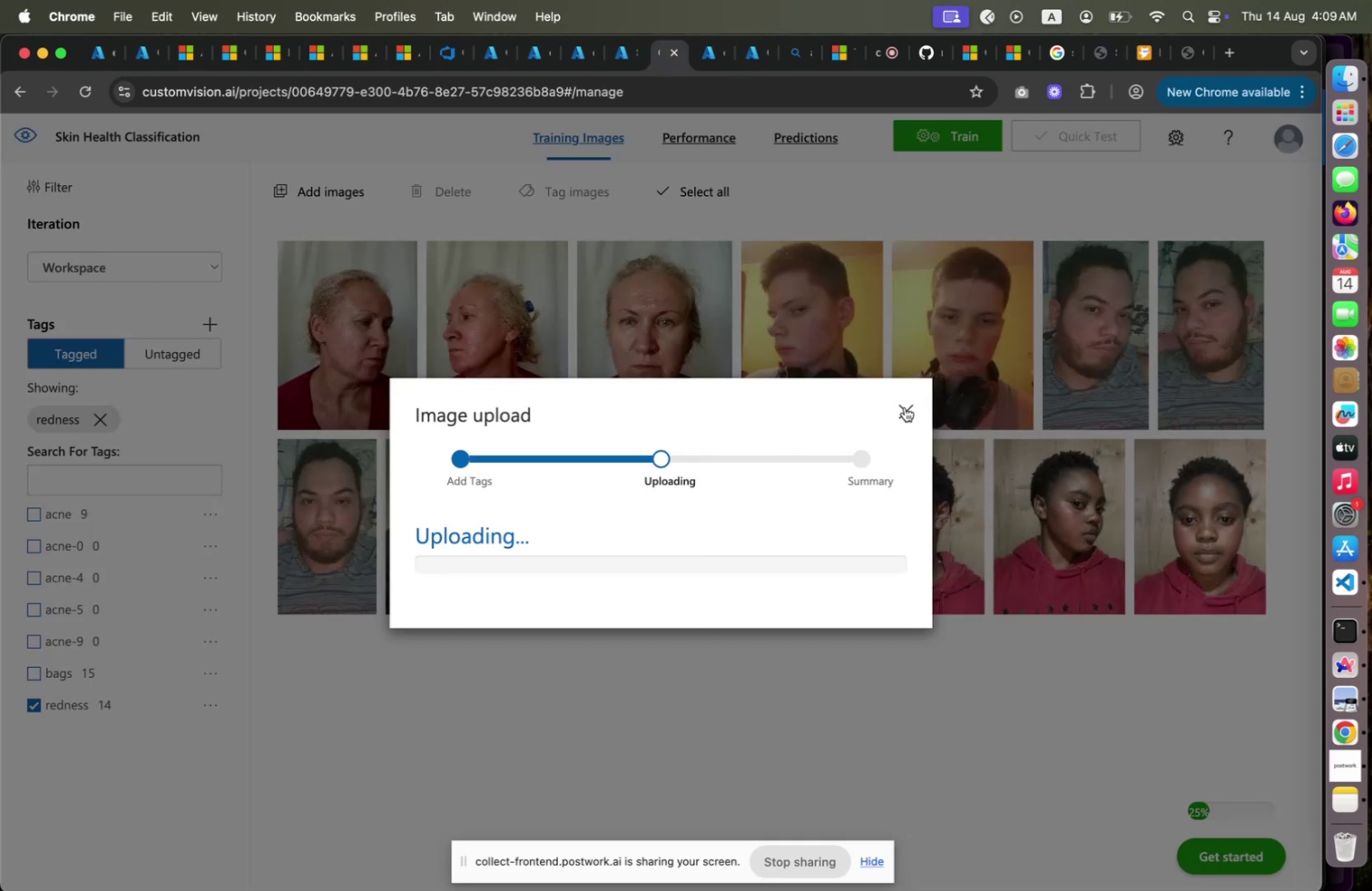 
left_click([909, 410])
 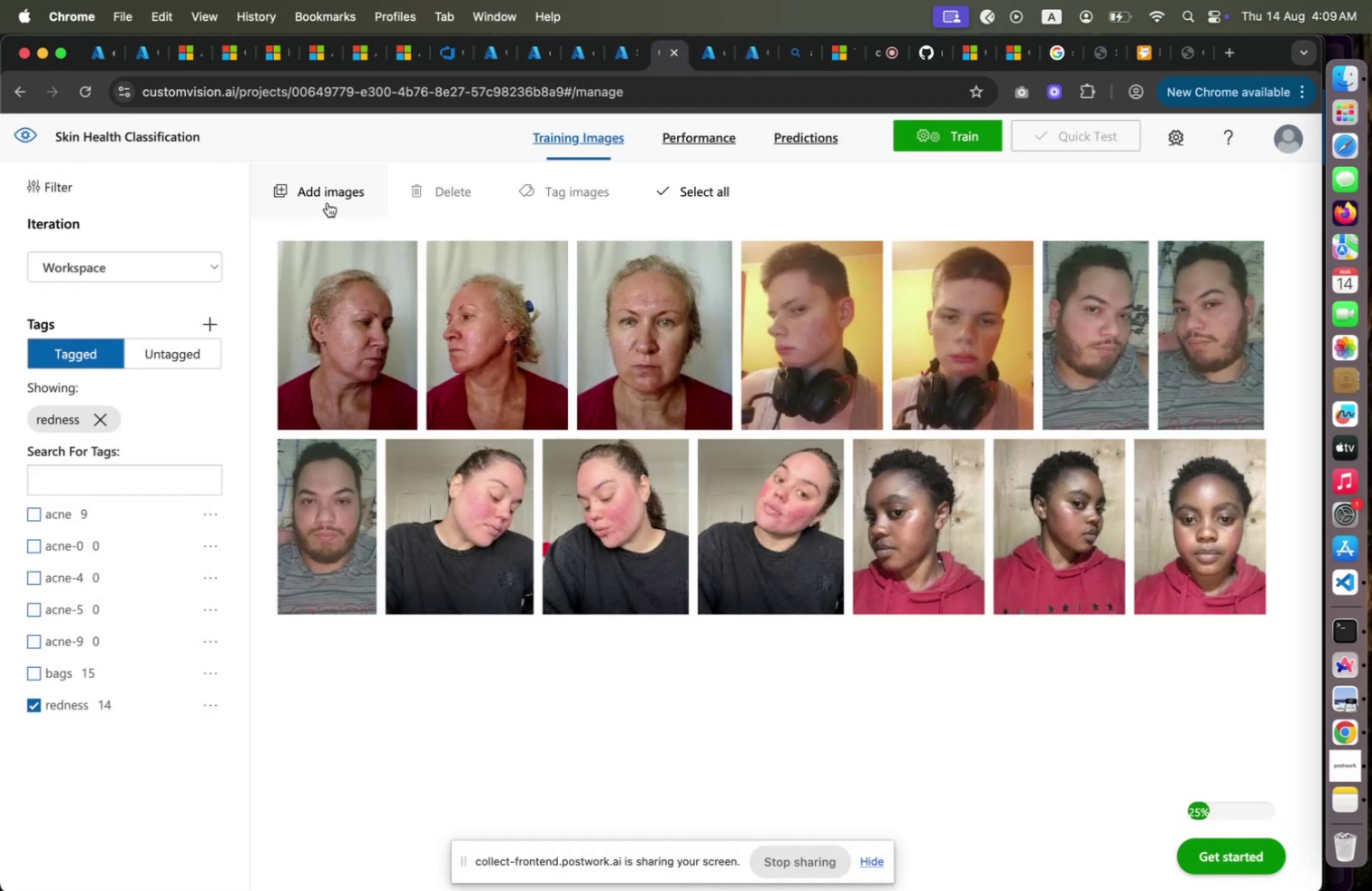 
left_click([325, 201])
 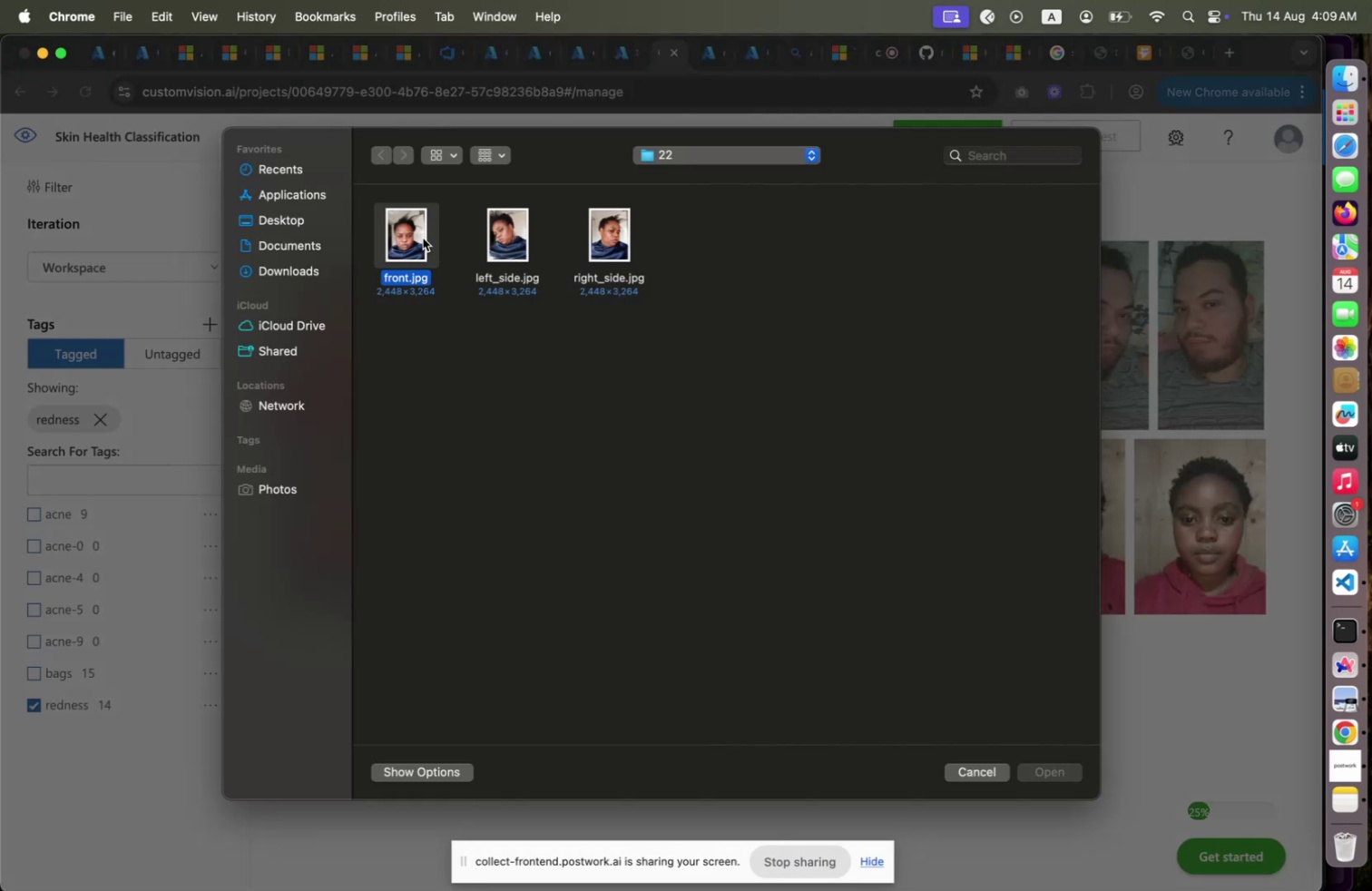 
left_click([423, 238])
 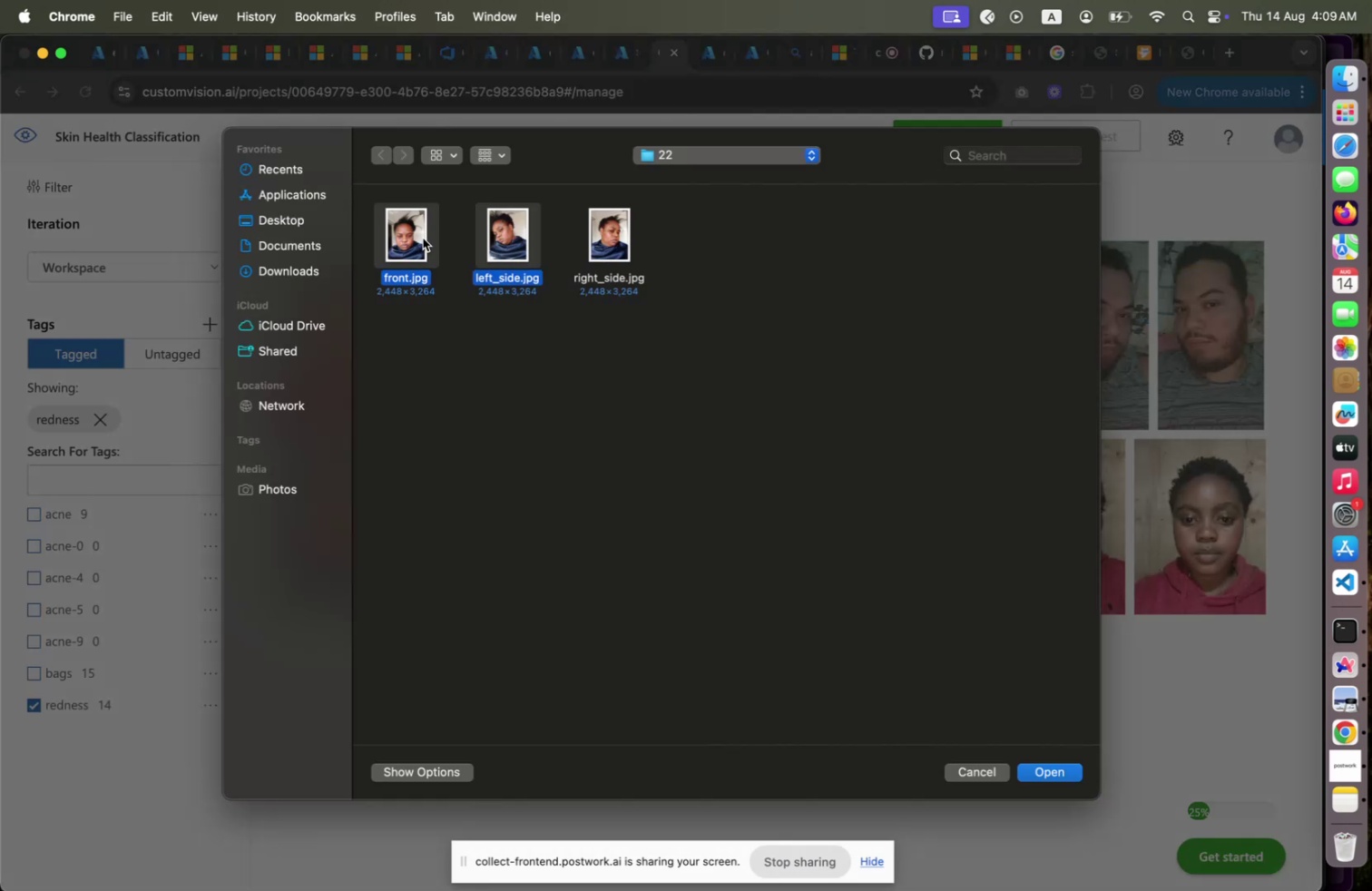 
key(Shift+ArrowRight)
 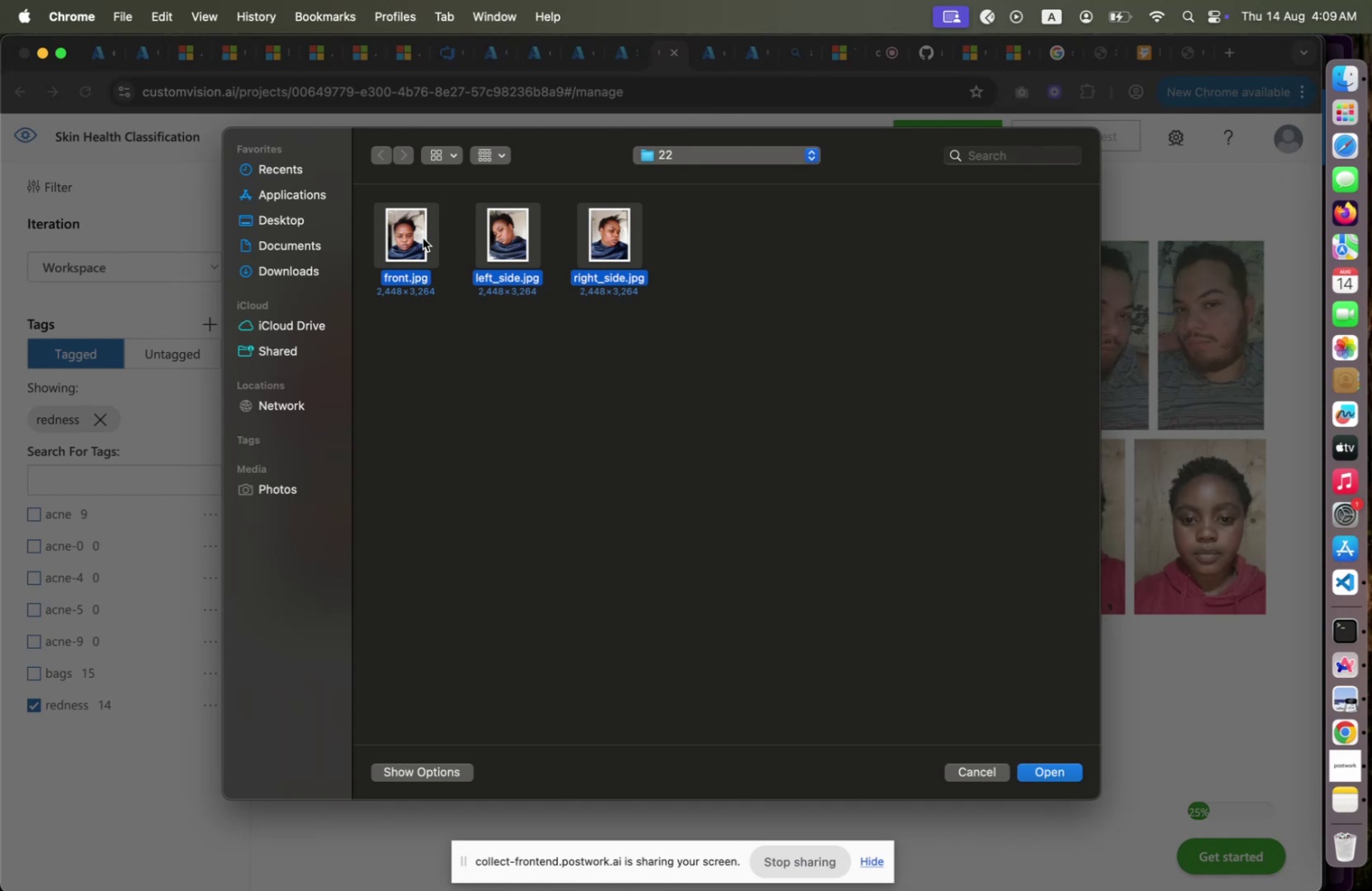 
key(Shift+ArrowRight)
 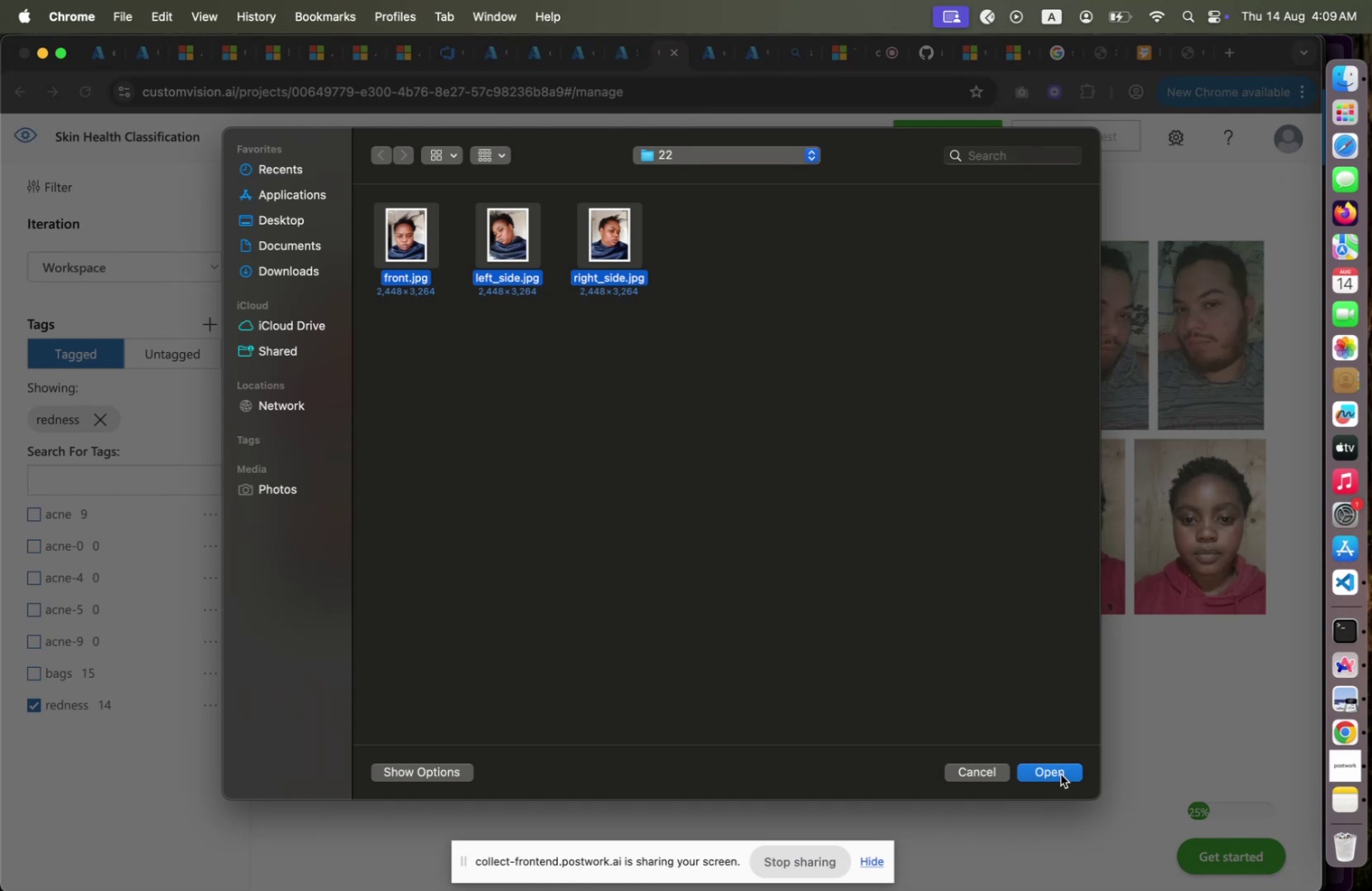 
left_click([1061, 773])
 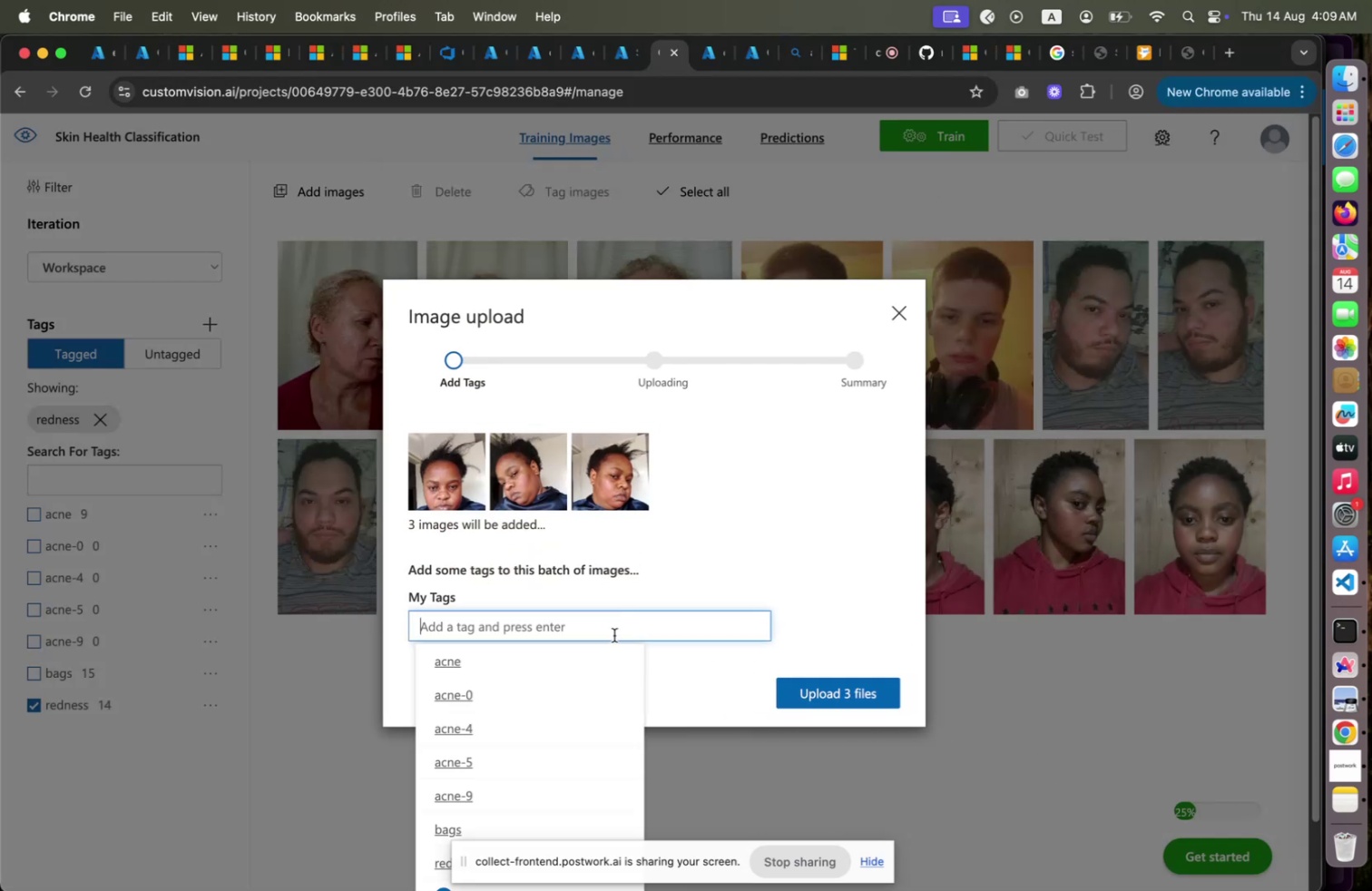 
type(red)
 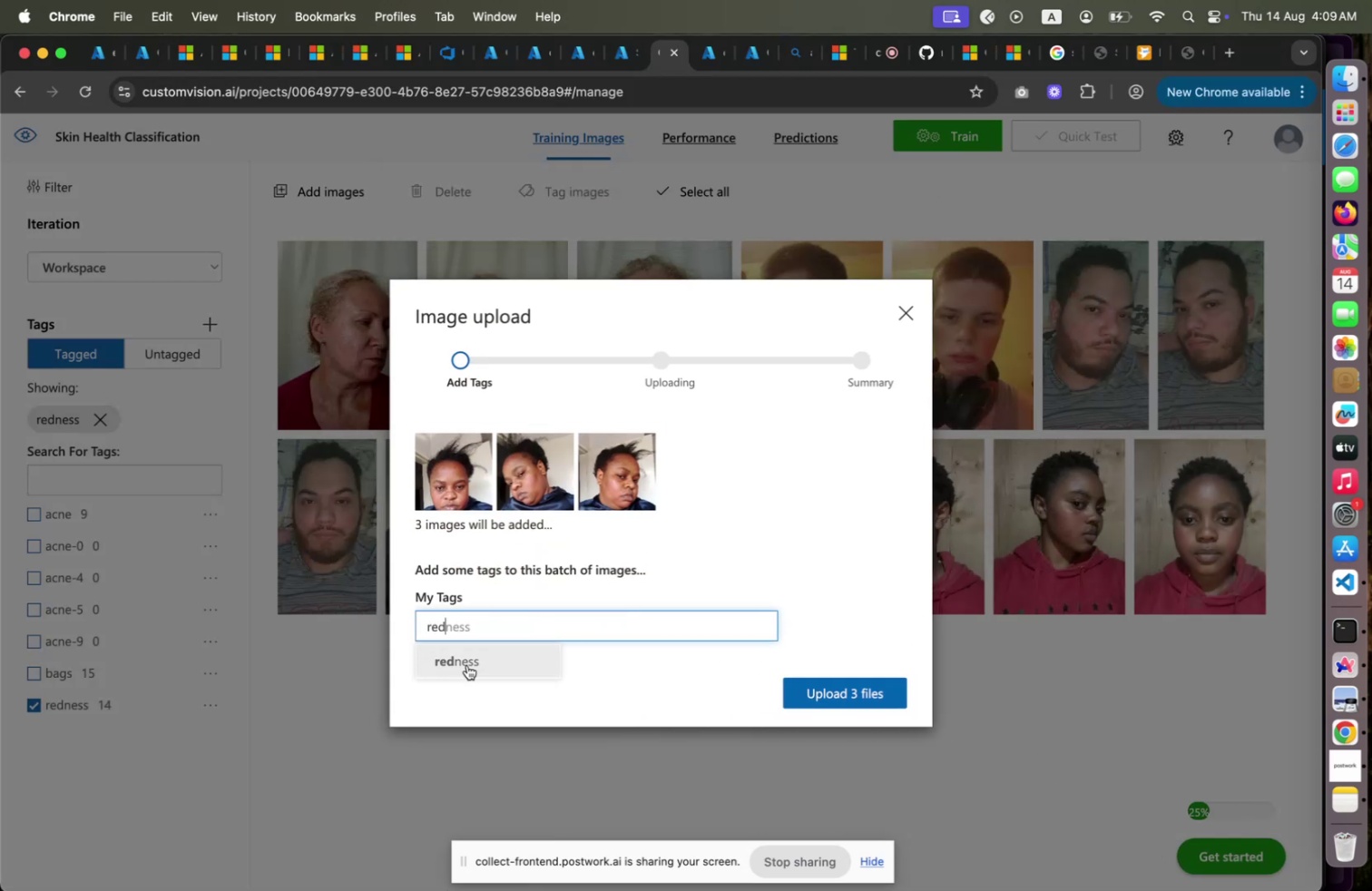 
left_click([467, 664])
 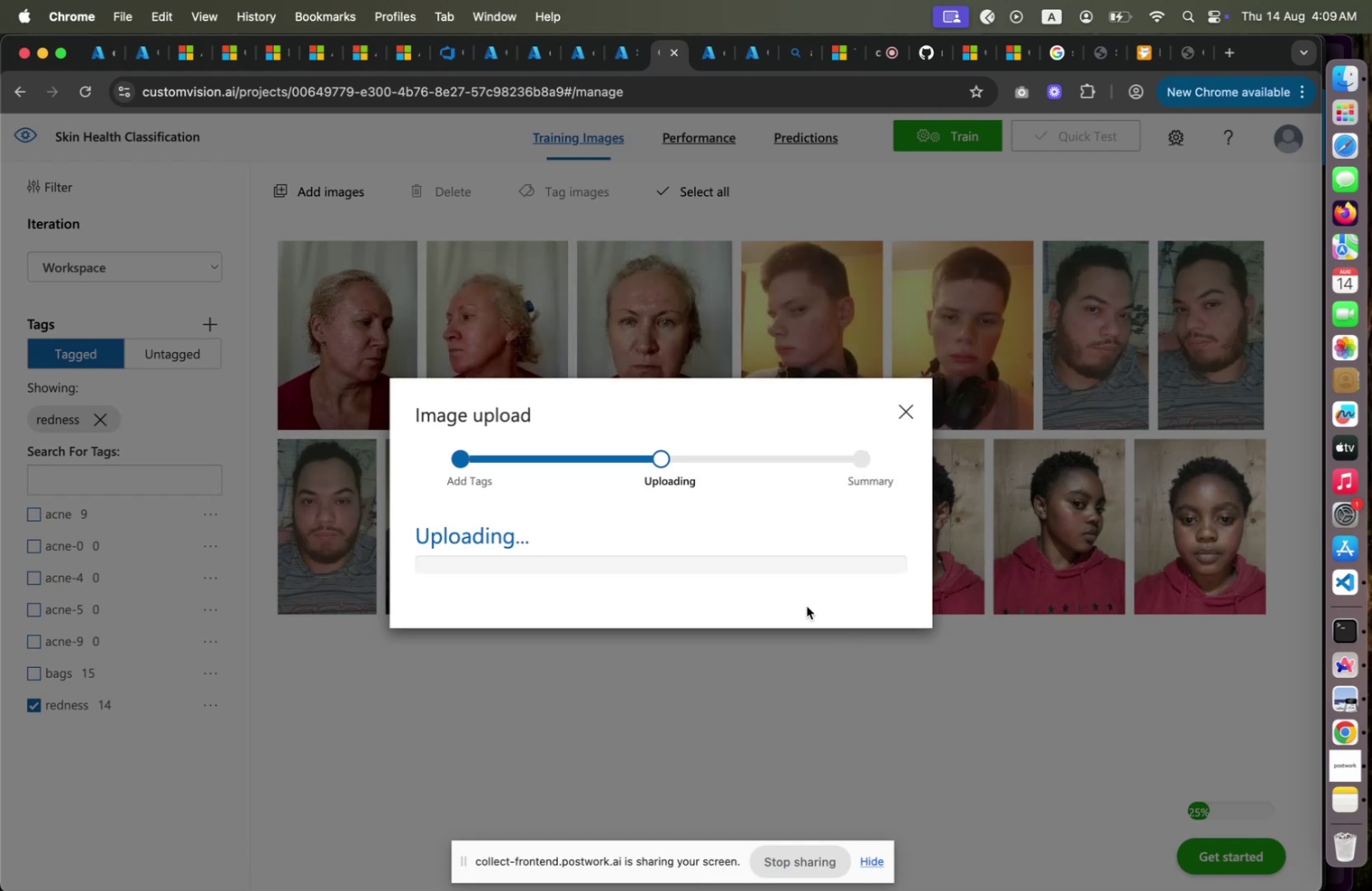 
wait(5.91)
 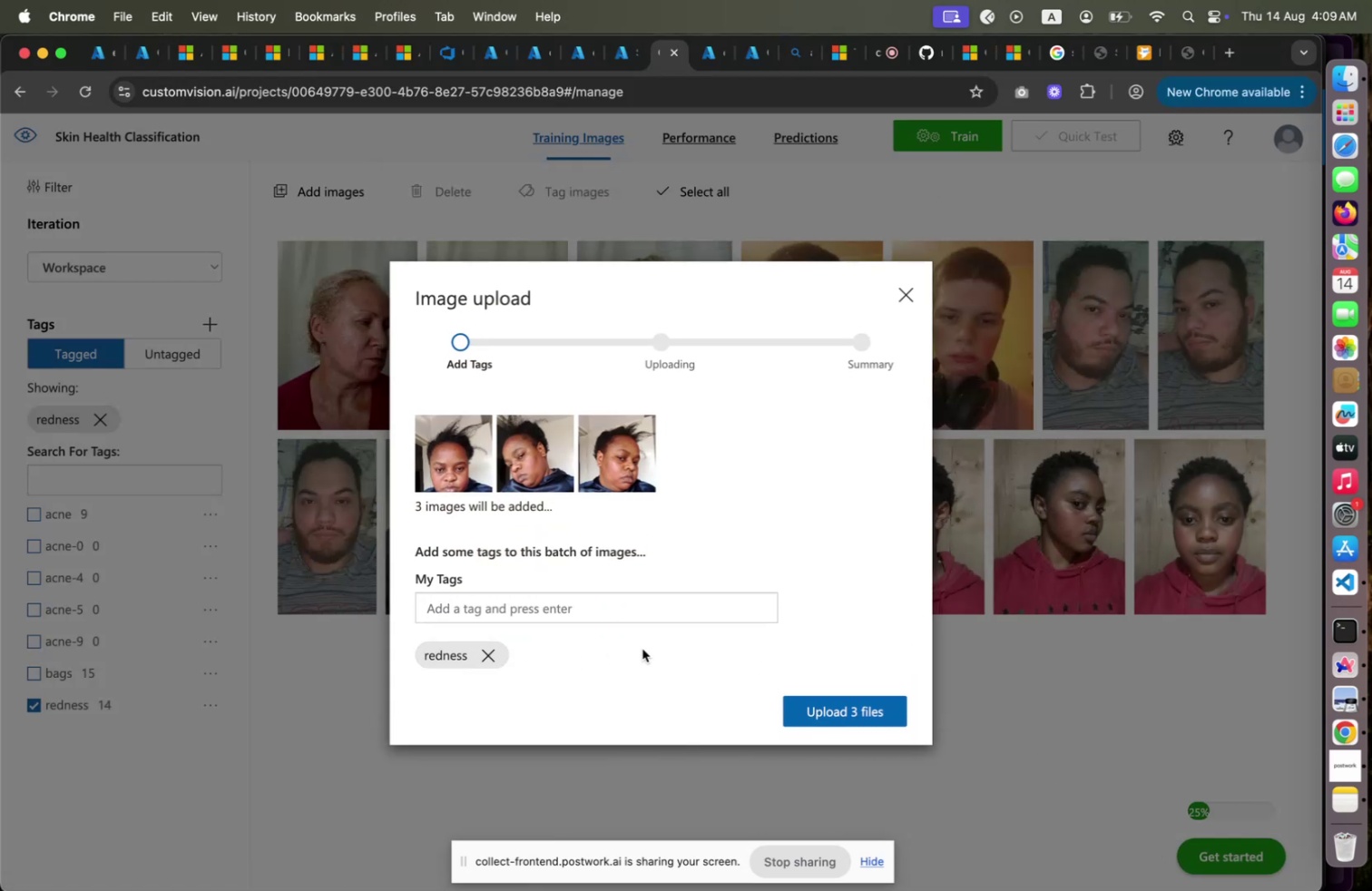 
left_click([722, 69])
 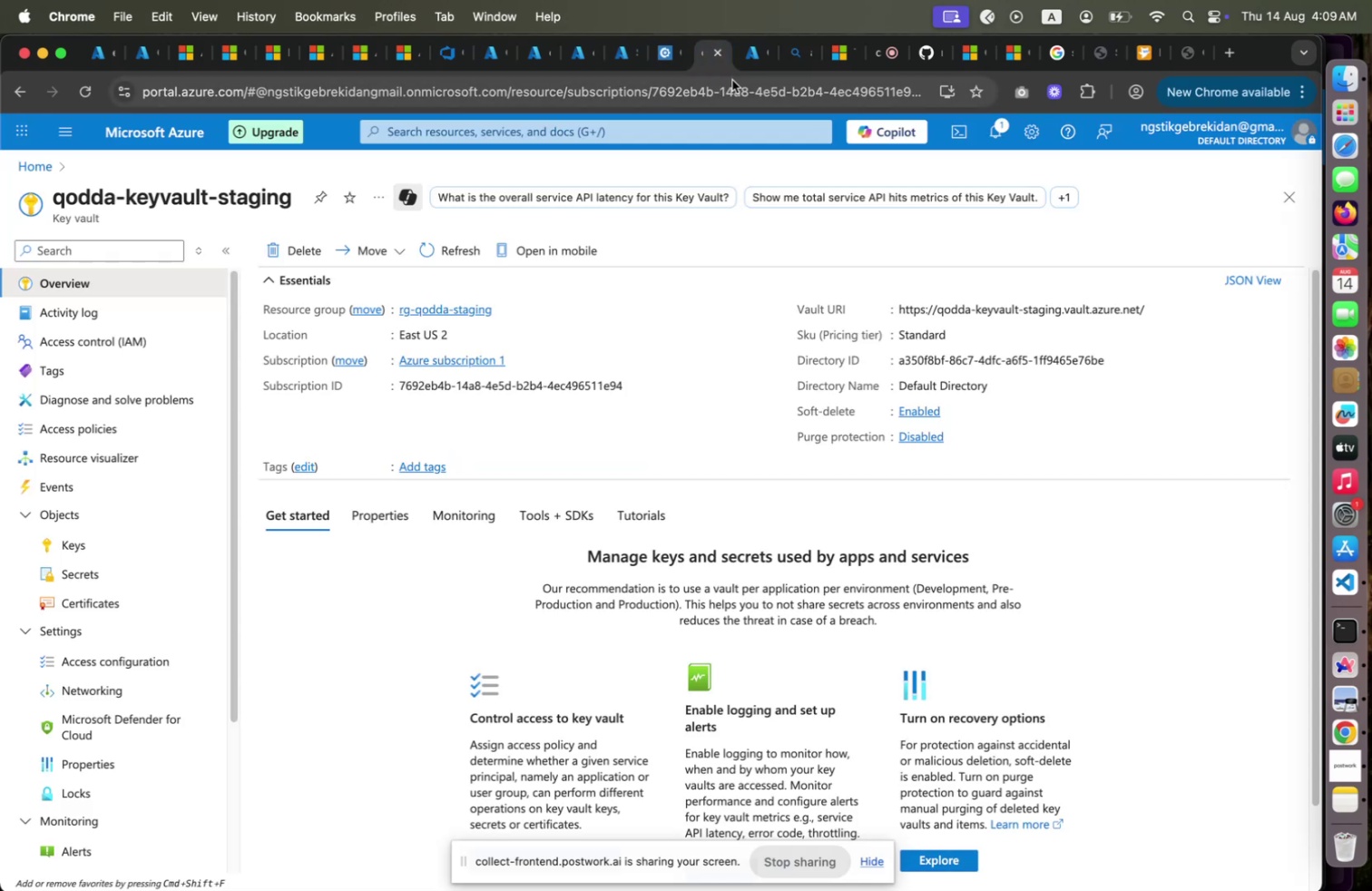 
left_click([752, 66])
 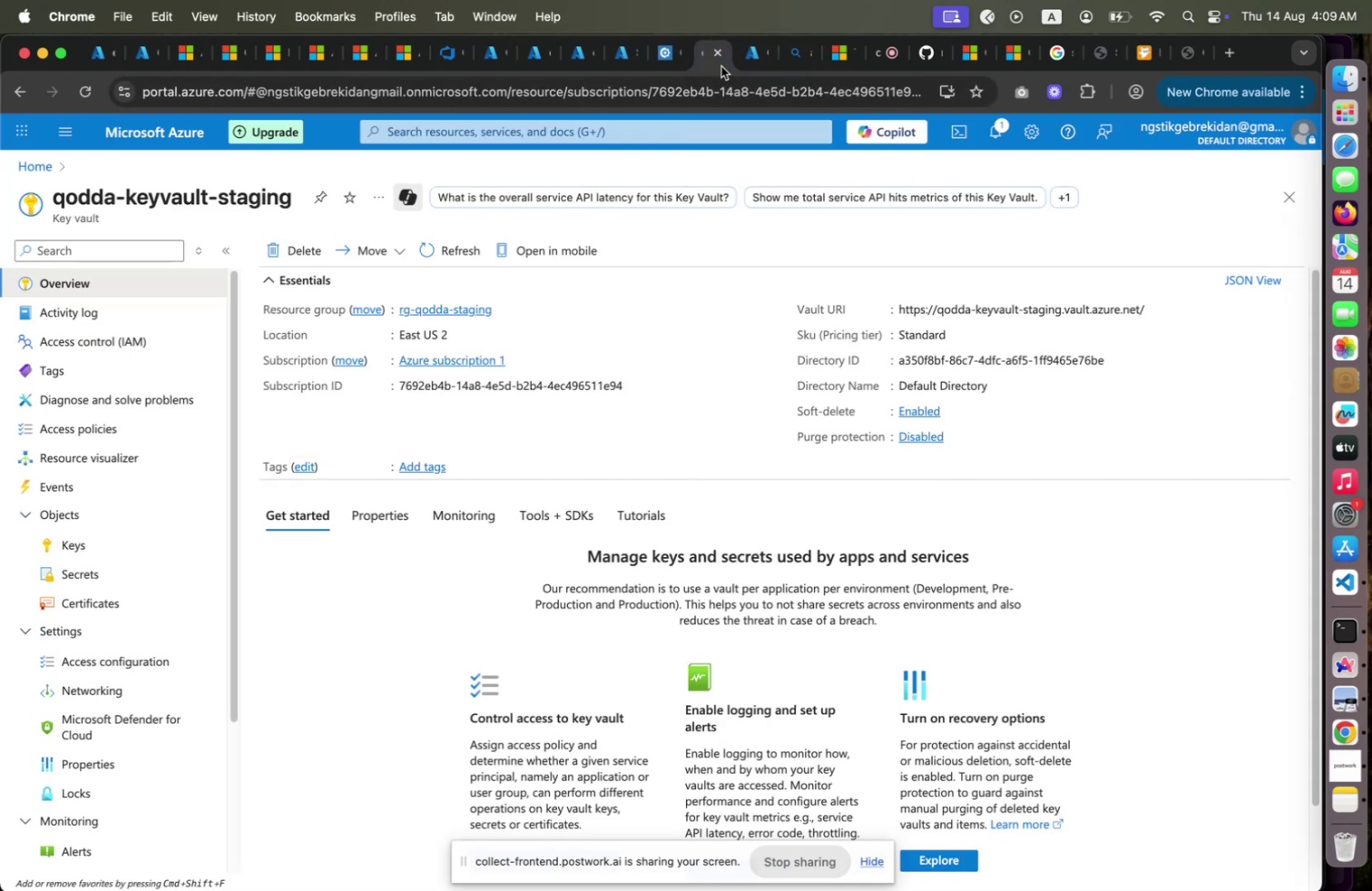 
left_click([721, 66])
 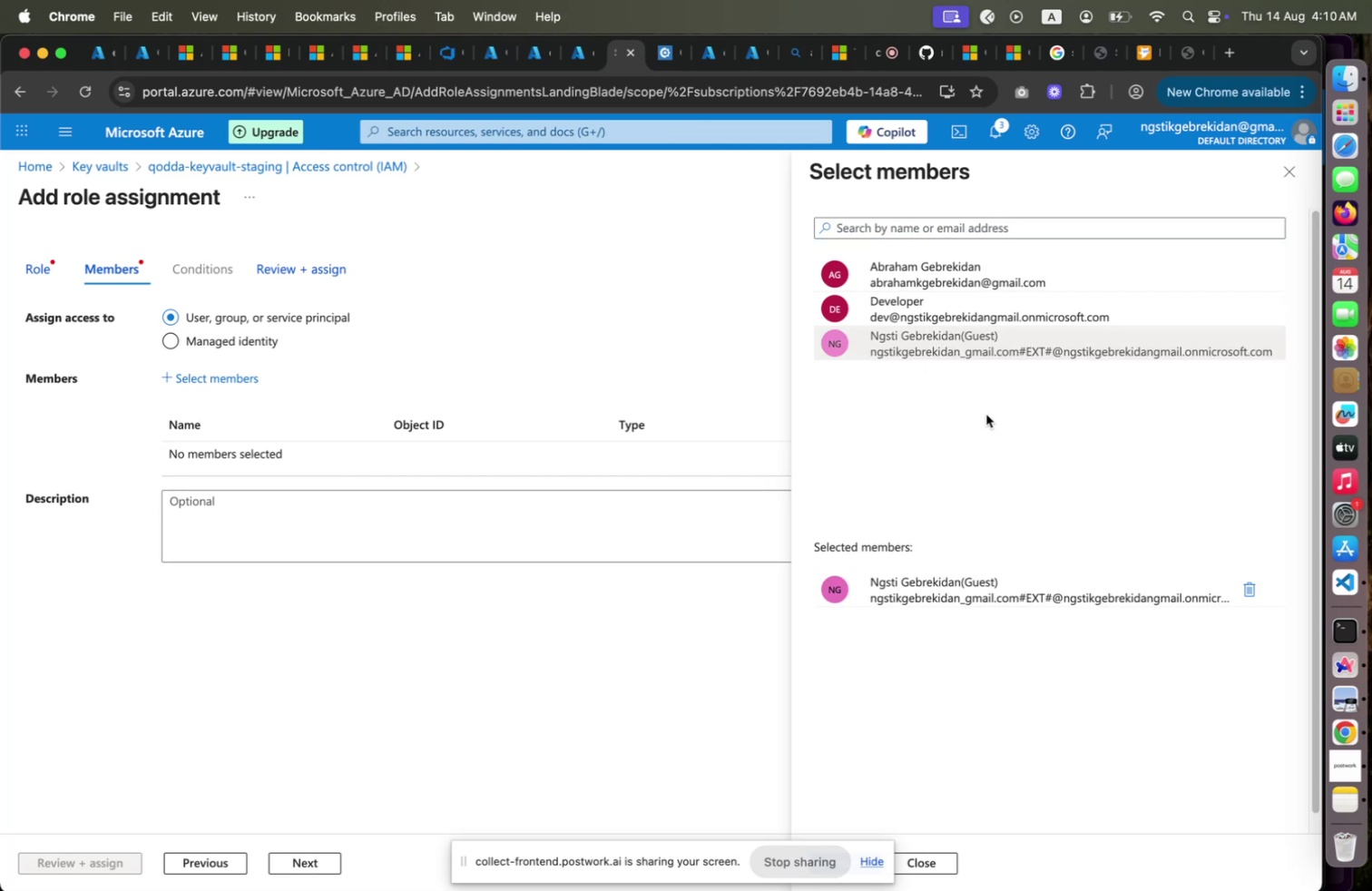 
wait(20.74)
 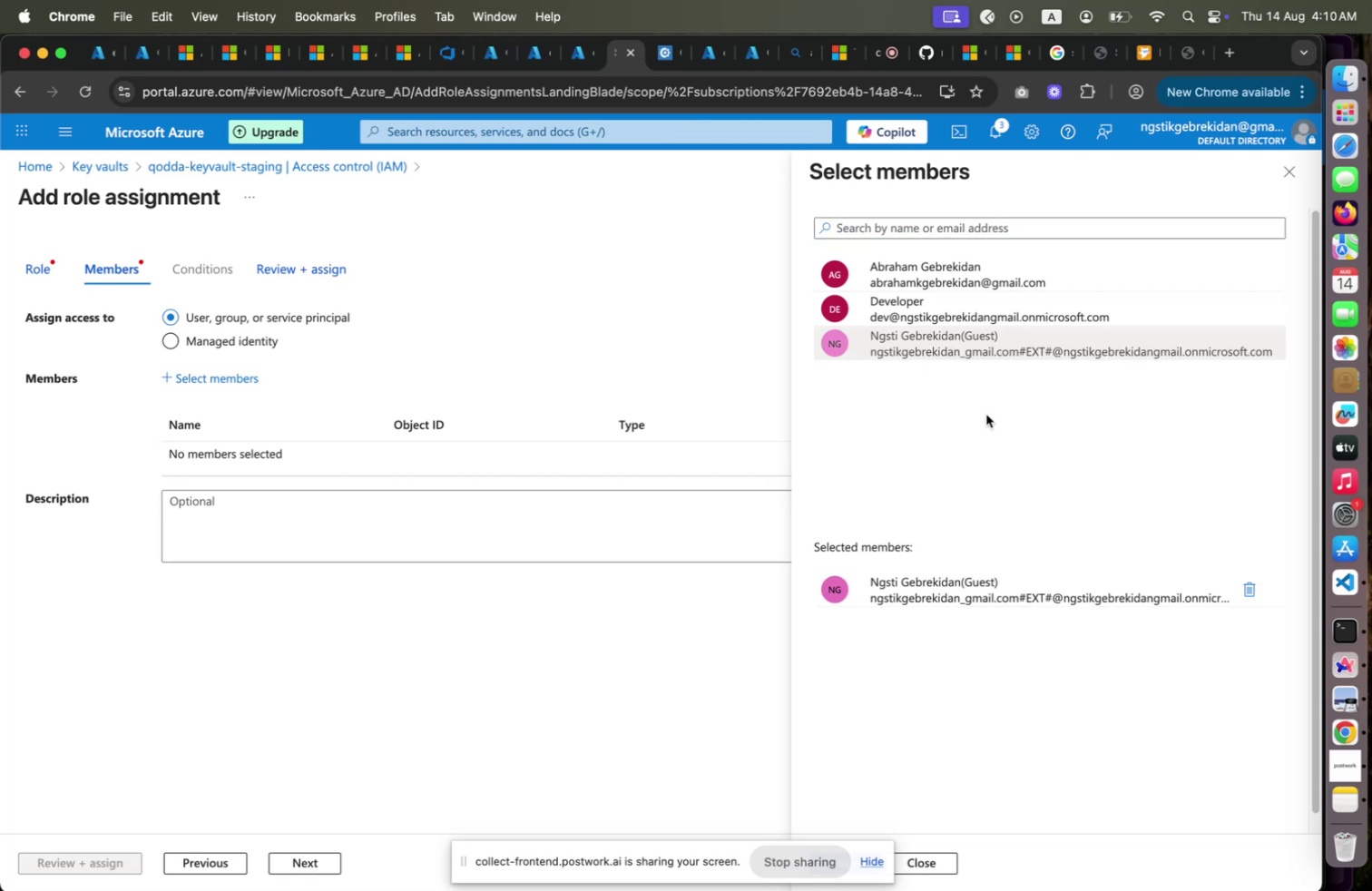 
scroll: coordinate [970, 672], scroll_direction: down, amount: 13.0
 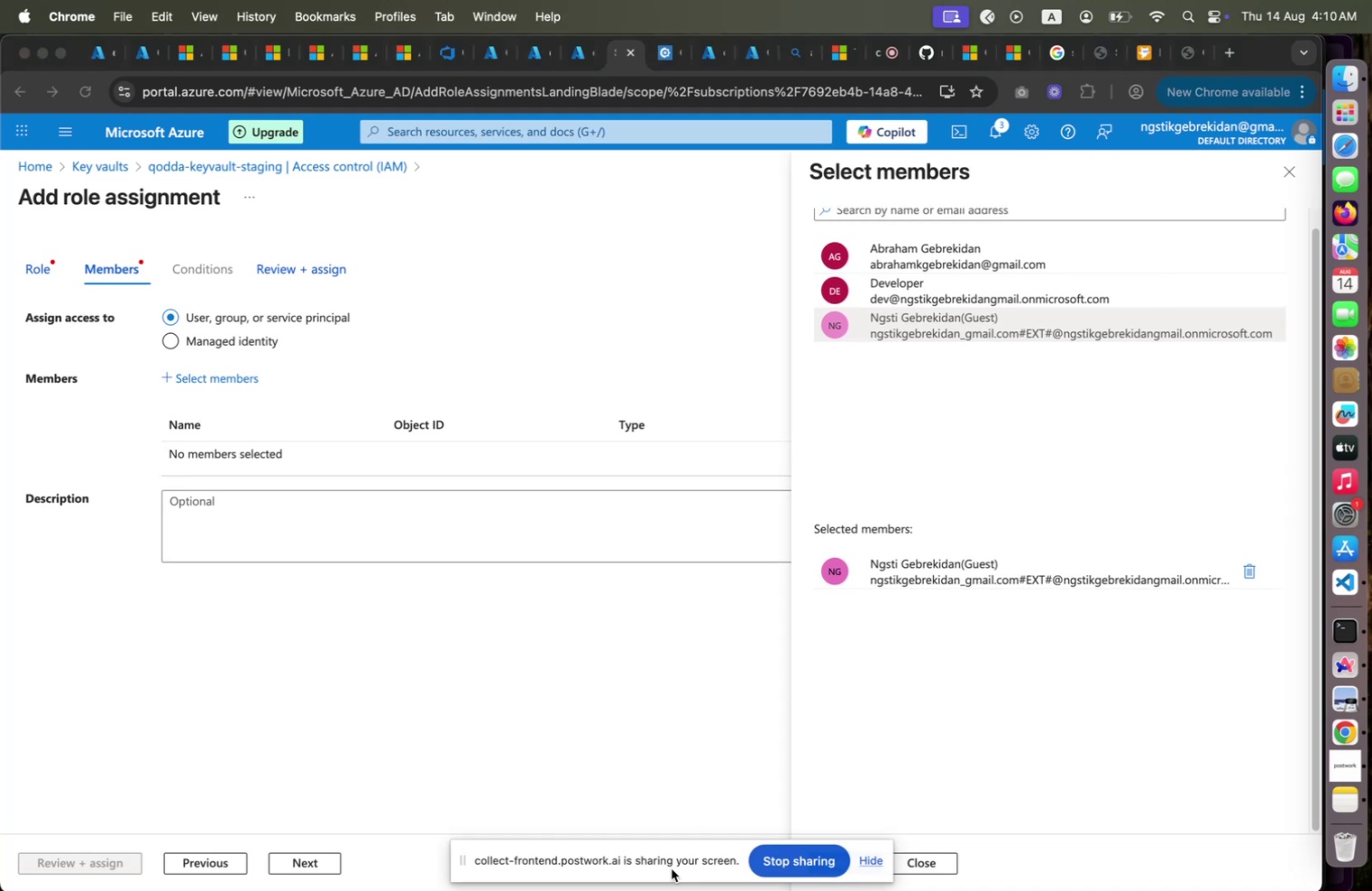 
left_click_drag(start_coordinate=[672, 867], to_coordinate=[661, 748])
 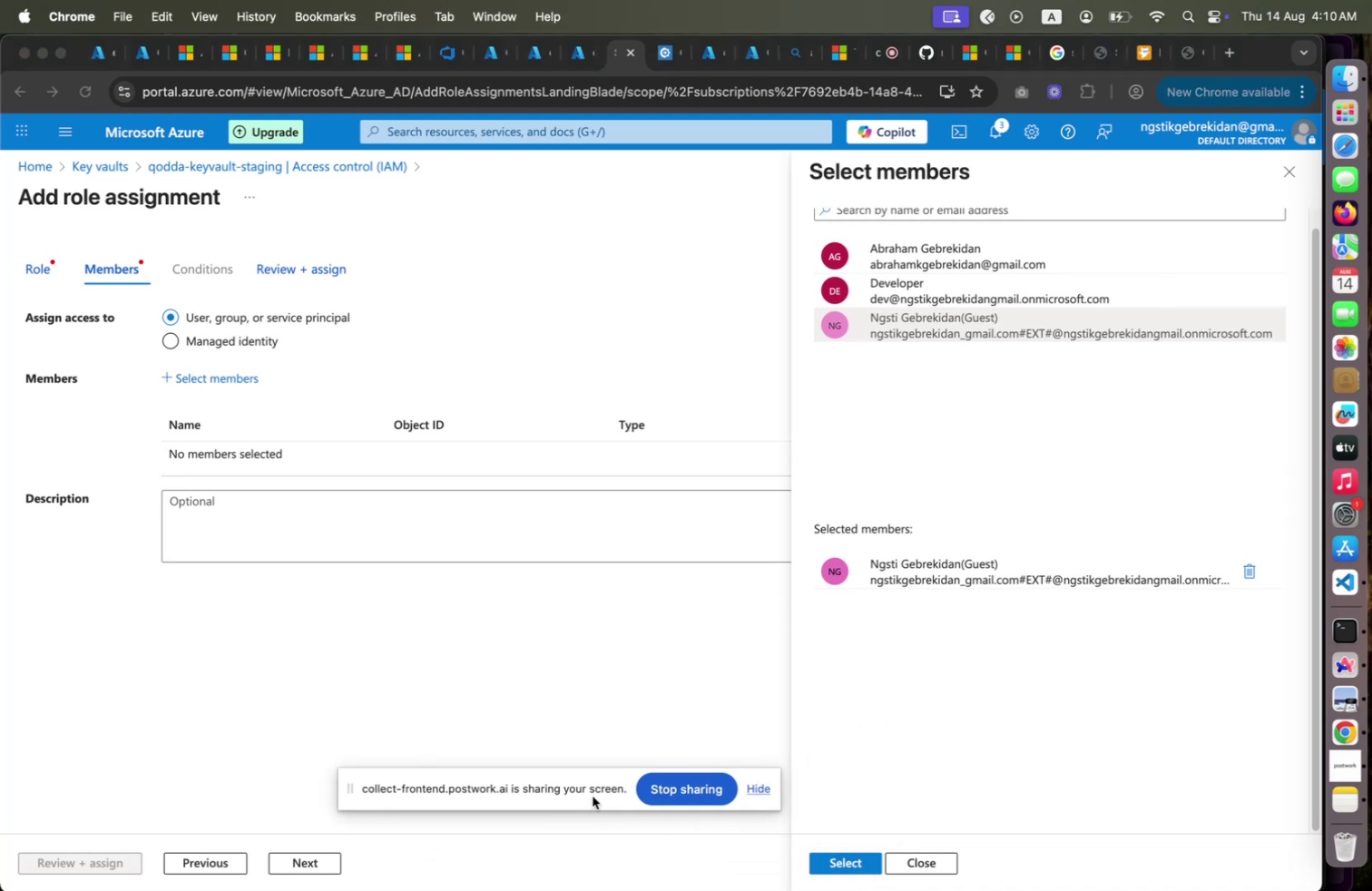 
left_click_drag(start_coordinate=[695, 744], to_coordinate=[607, 868])
 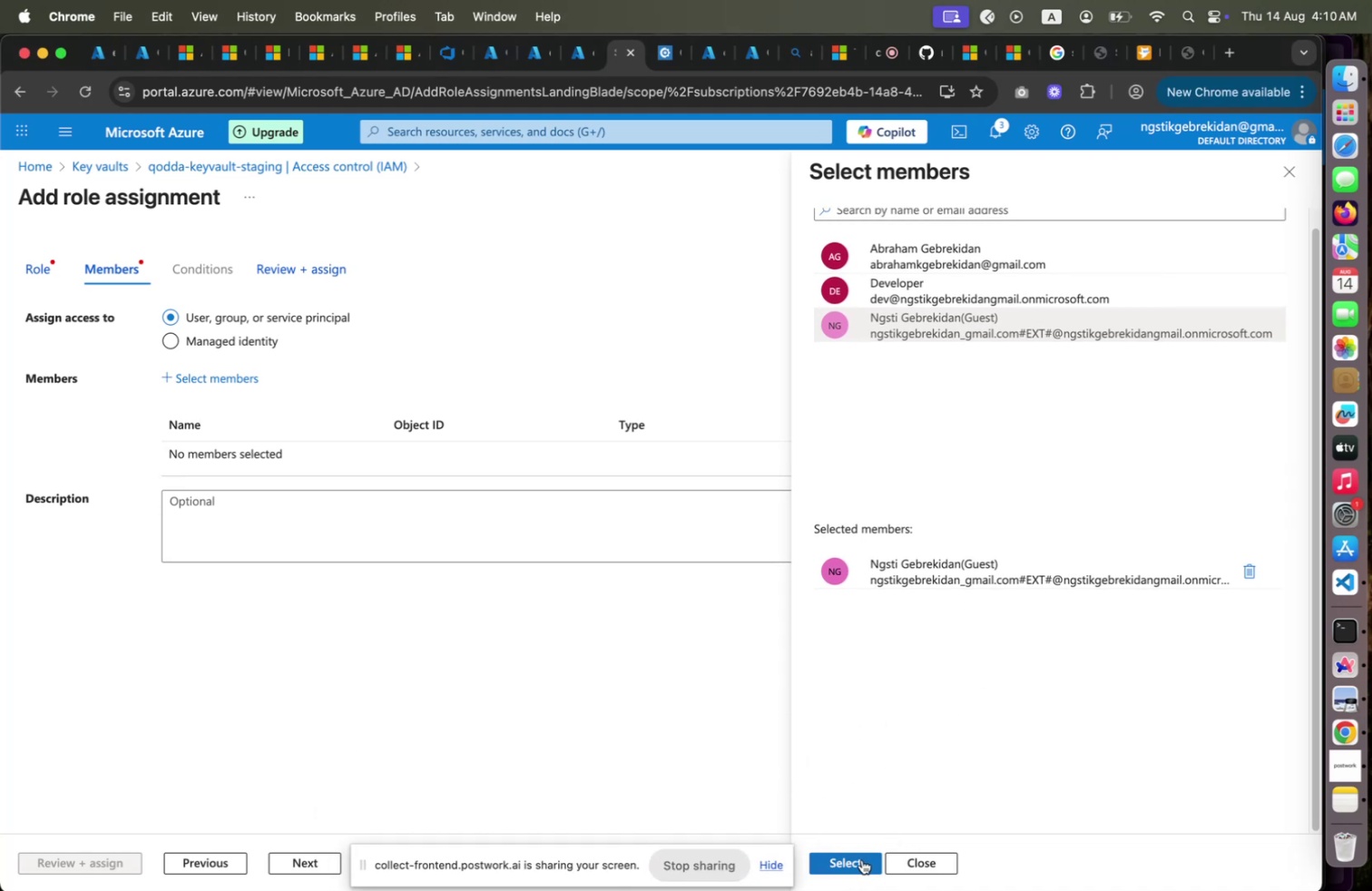 
left_click([865, 856])
 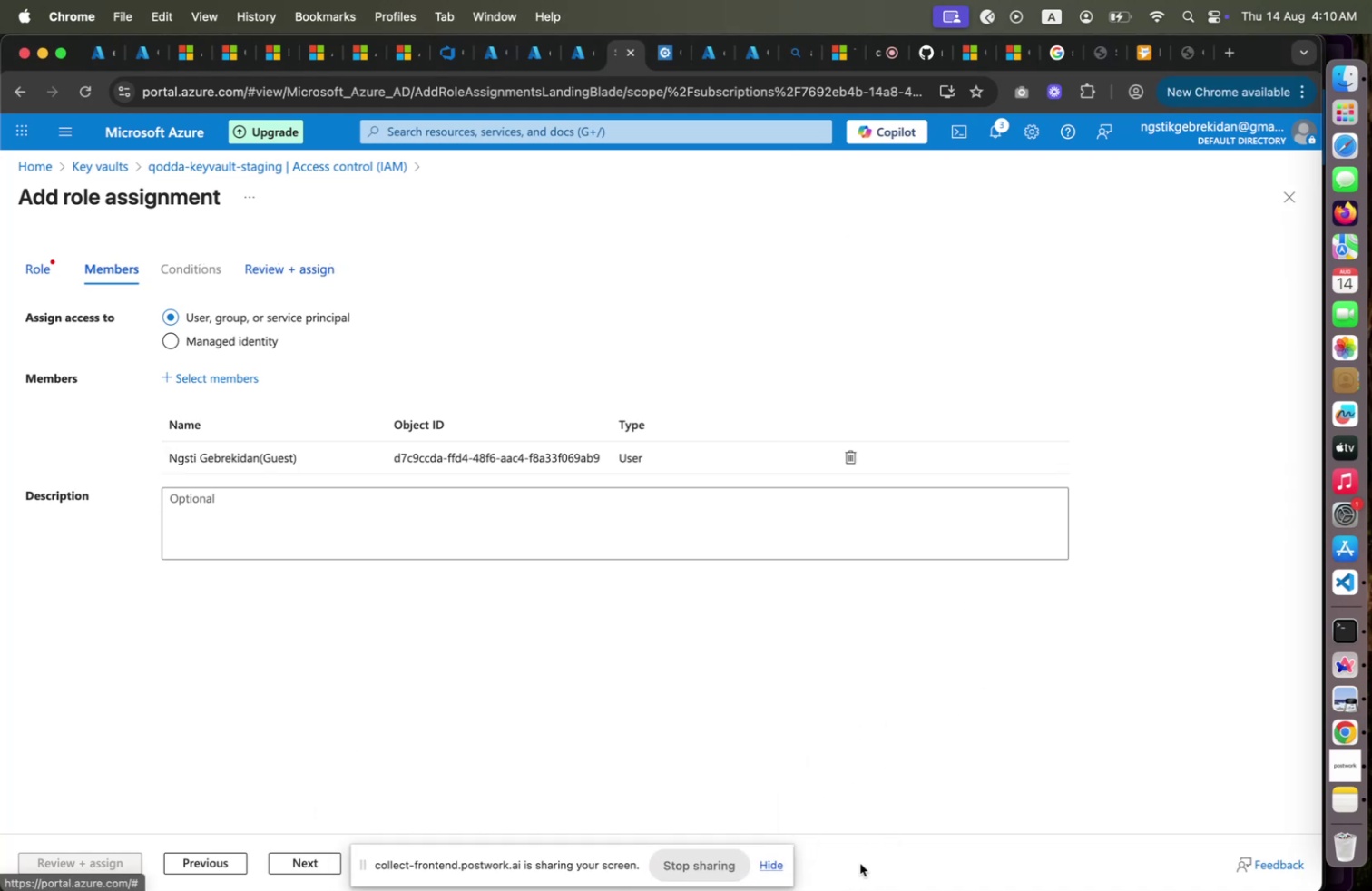 
left_click([860, 862])
 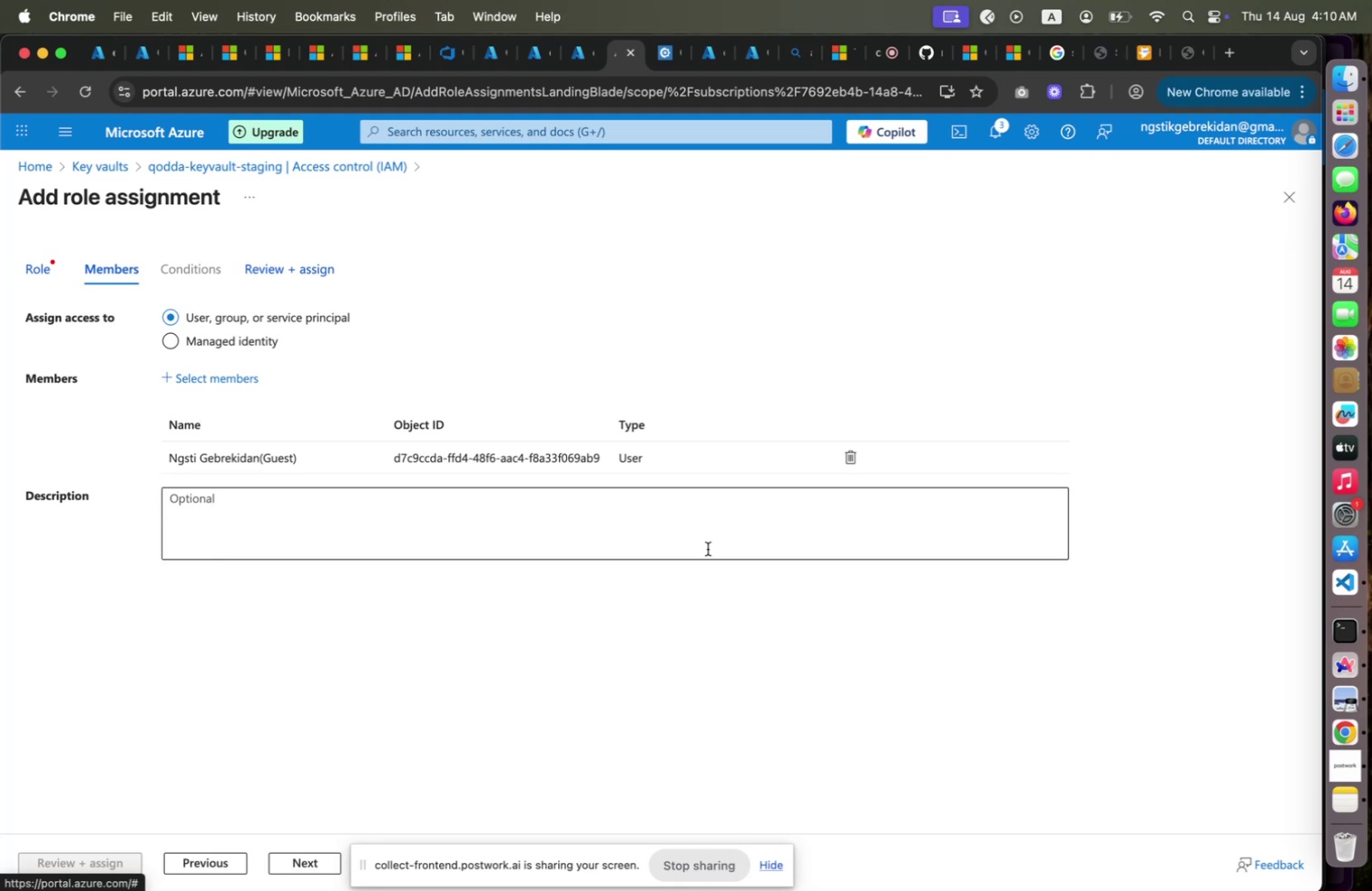 
scroll: coordinate [703, 558], scroll_direction: down, amount: 5.0
 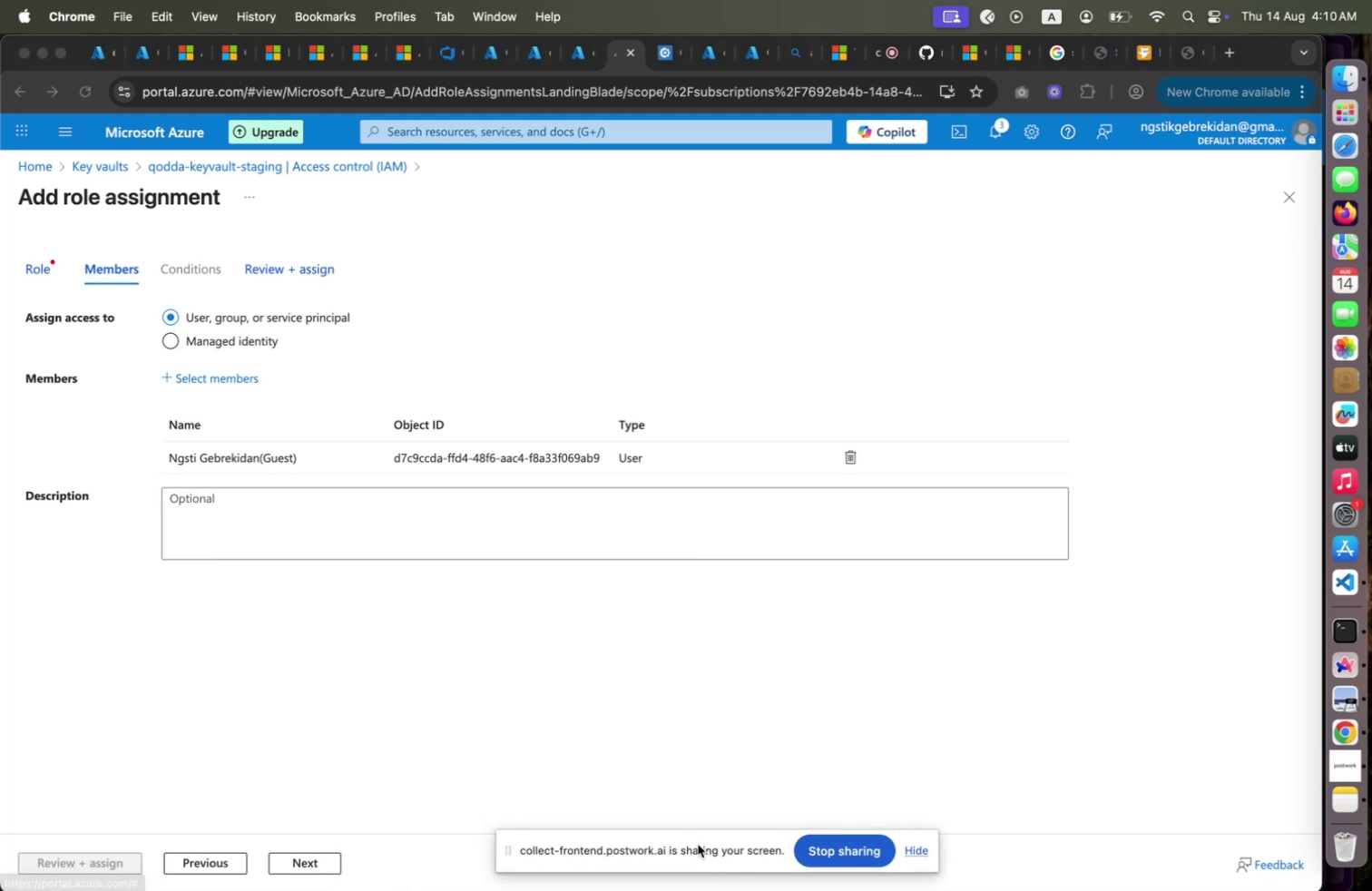 
left_click_drag(start_coordinate=[553, 857], to_coordinate=[705, 842])
 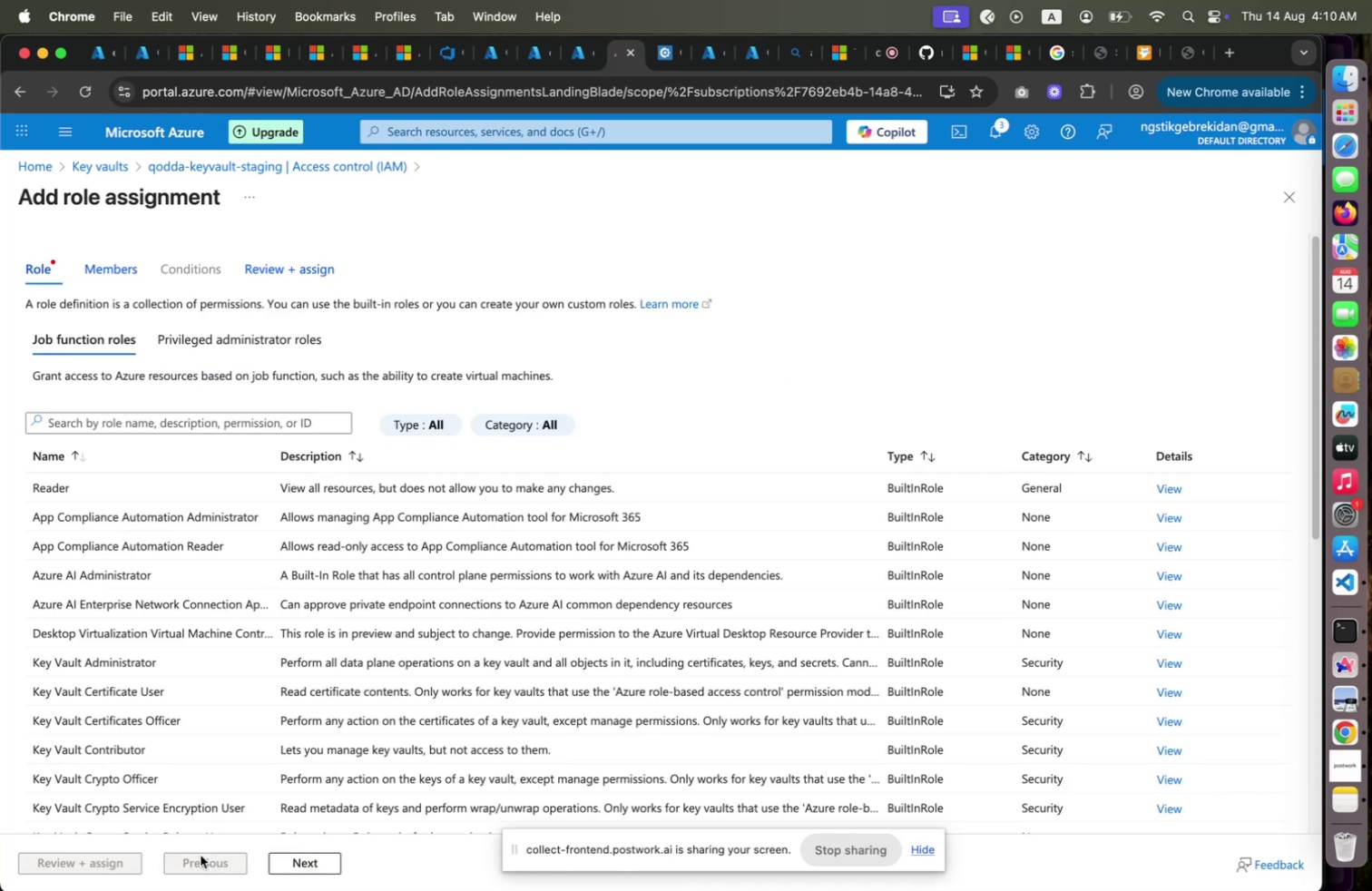 
wait(19.56)
 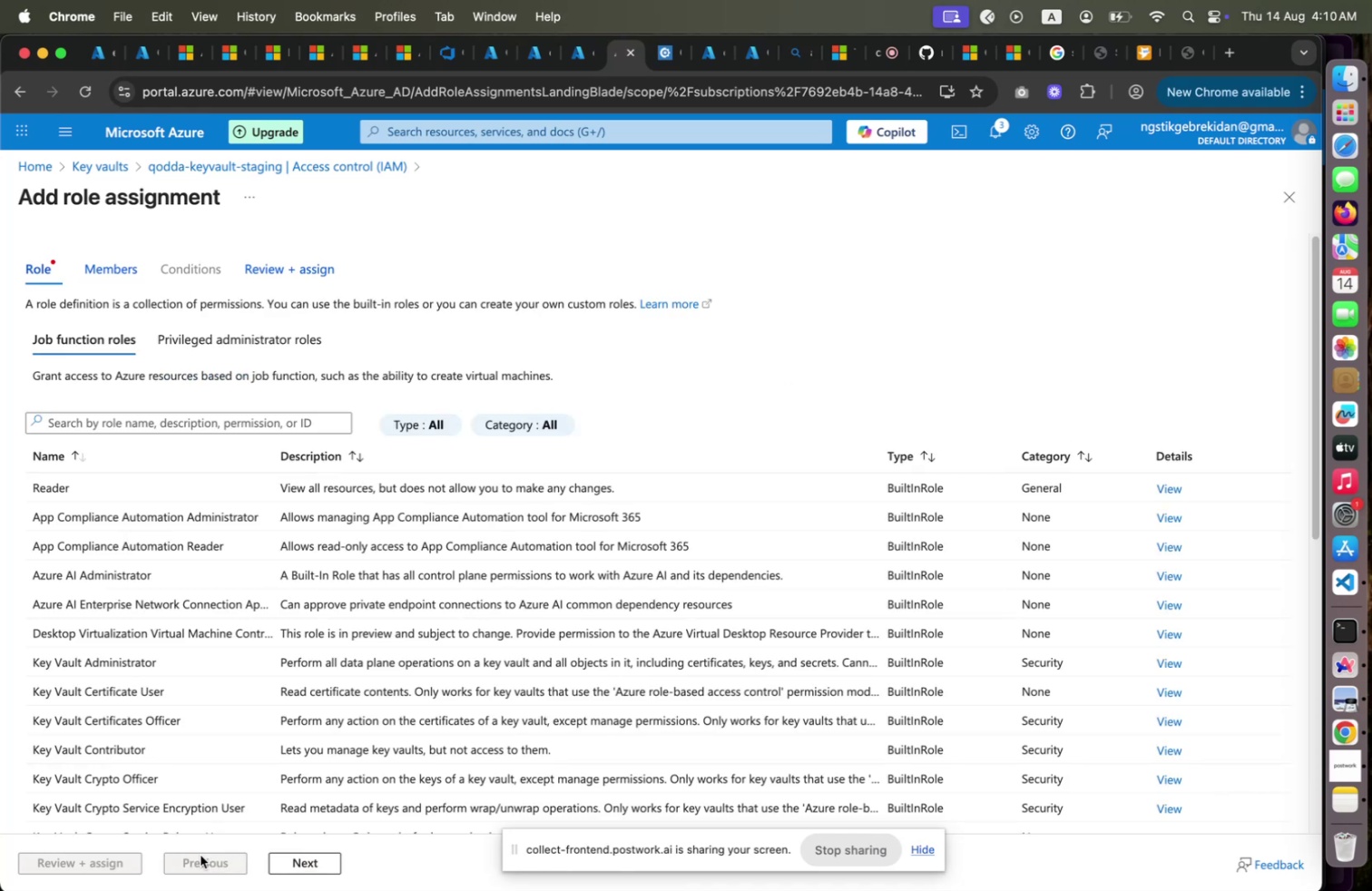 
mouse_move([424, 634])
 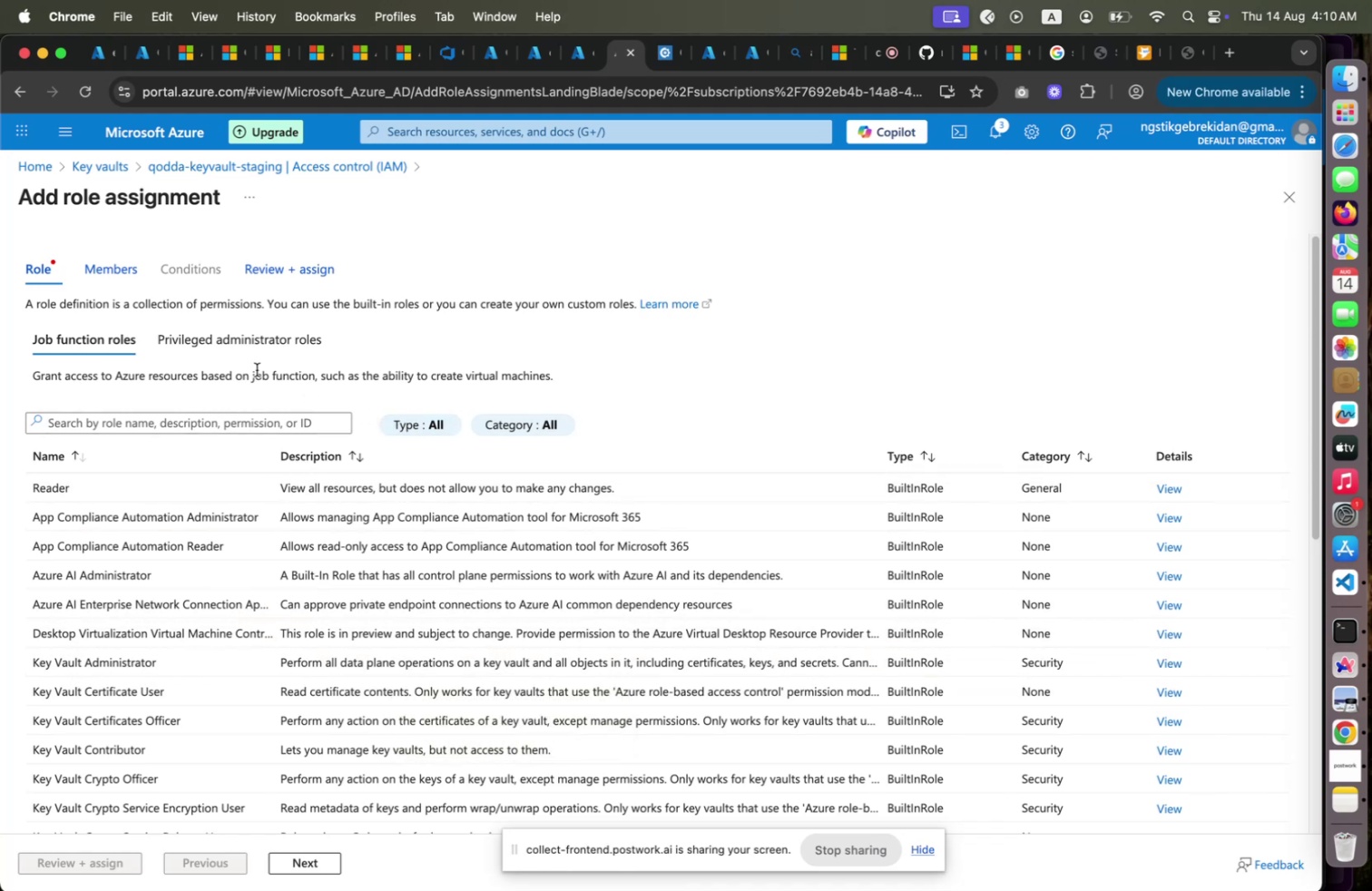 
left_click([211, 351])
 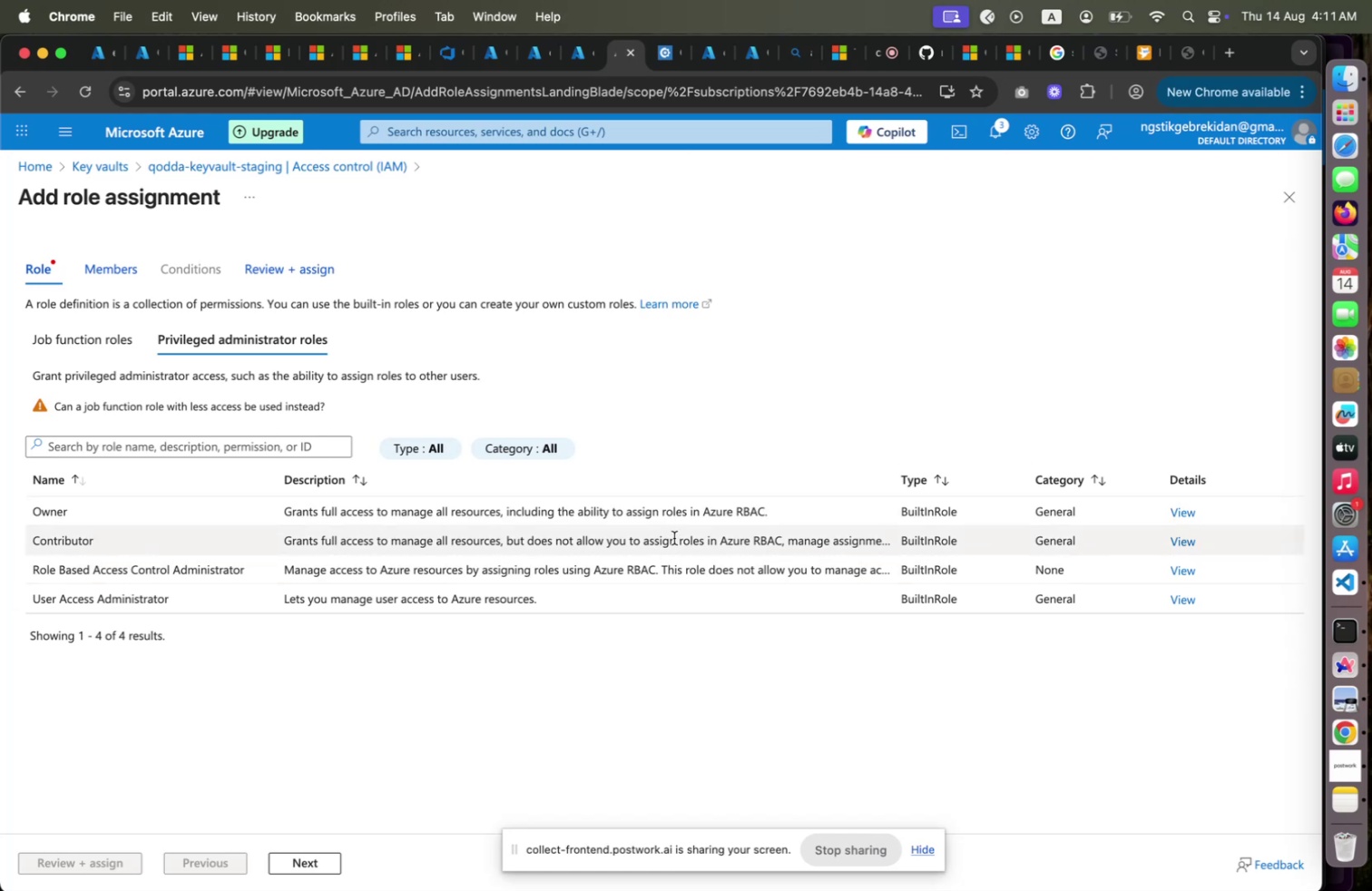 
wait(9.54)
 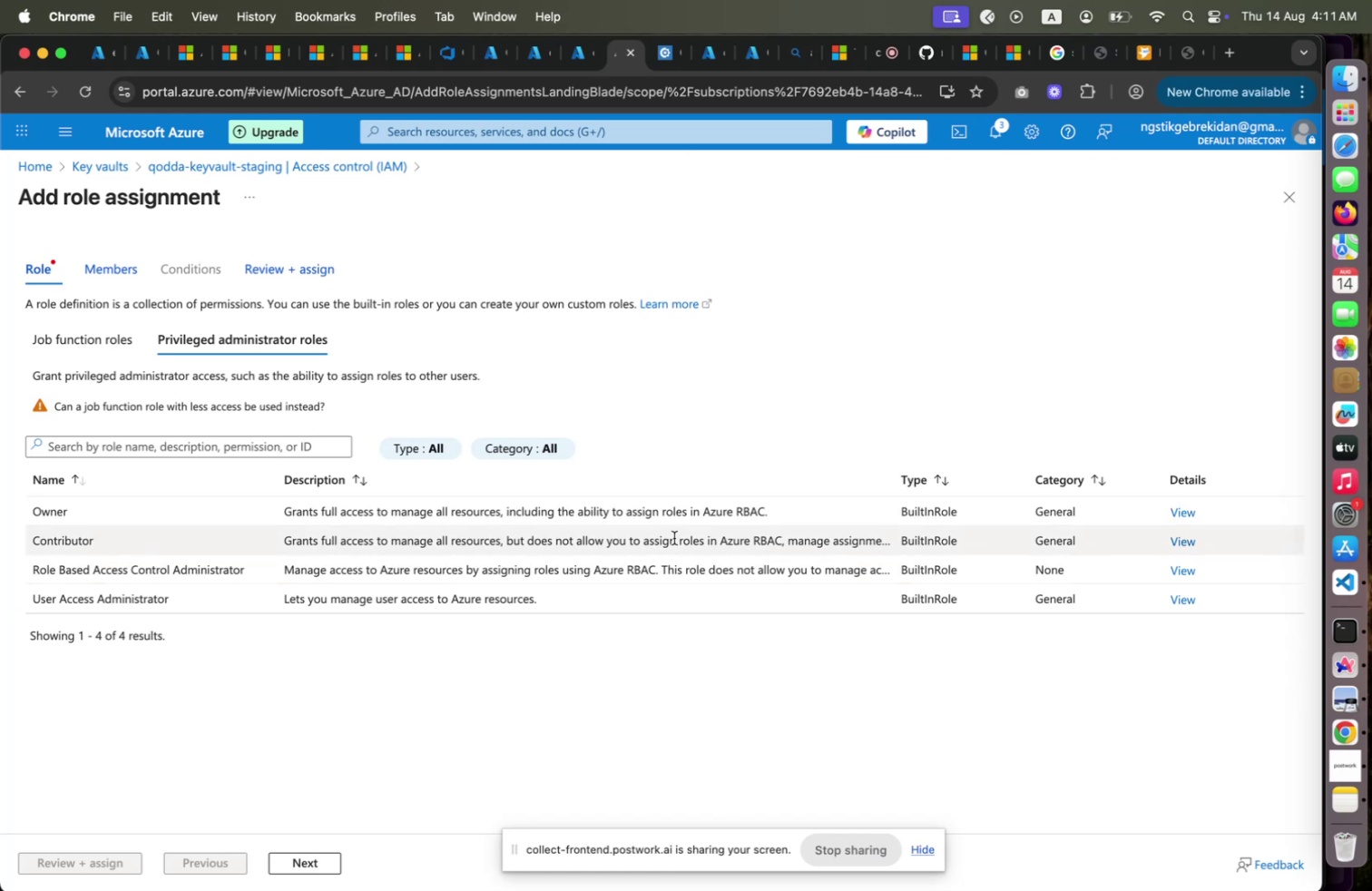 
left_click([65, 330])
 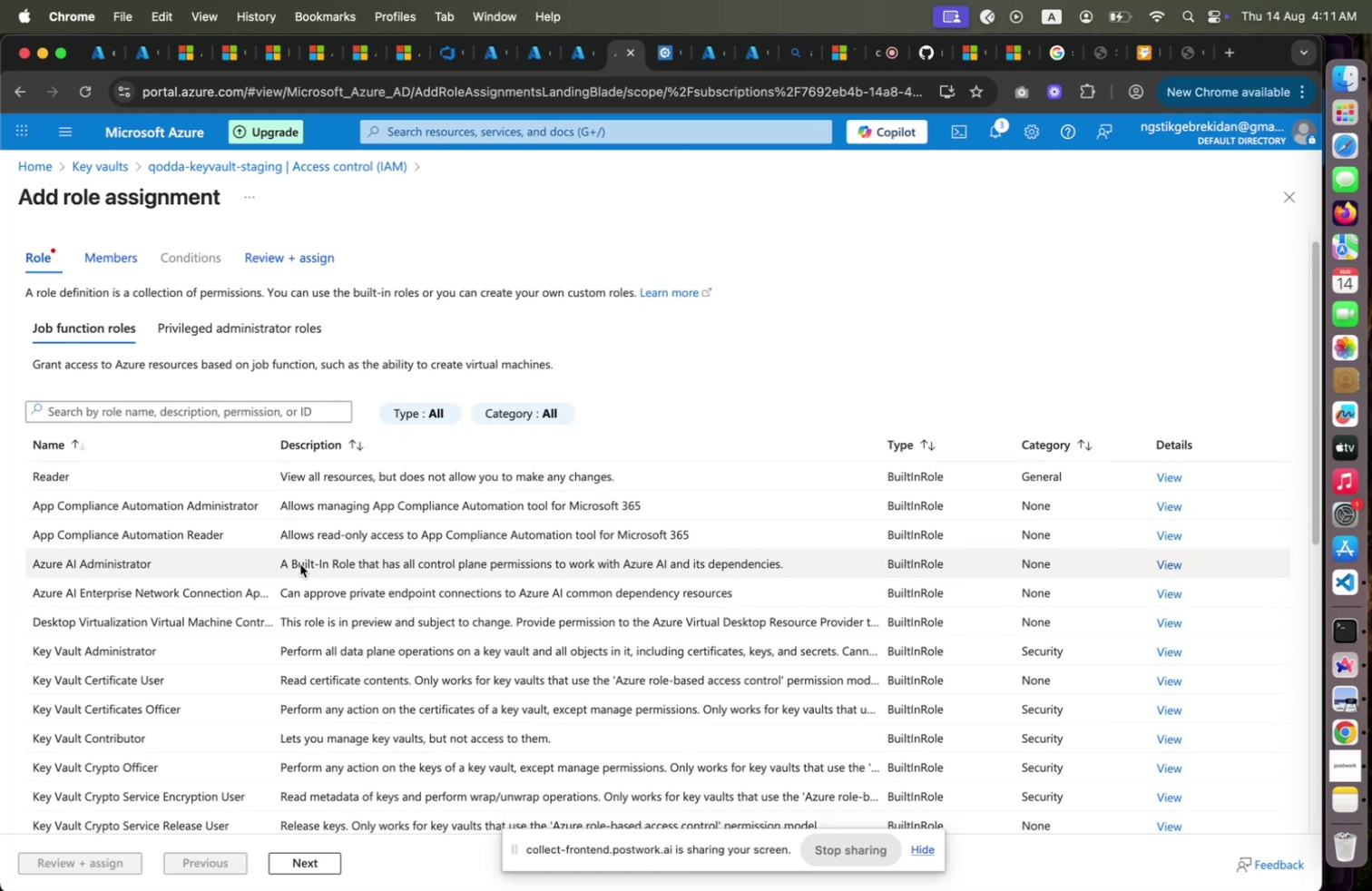 
scroll: coordinate [300, 563], scroll_direction: down, amount: 8.0
 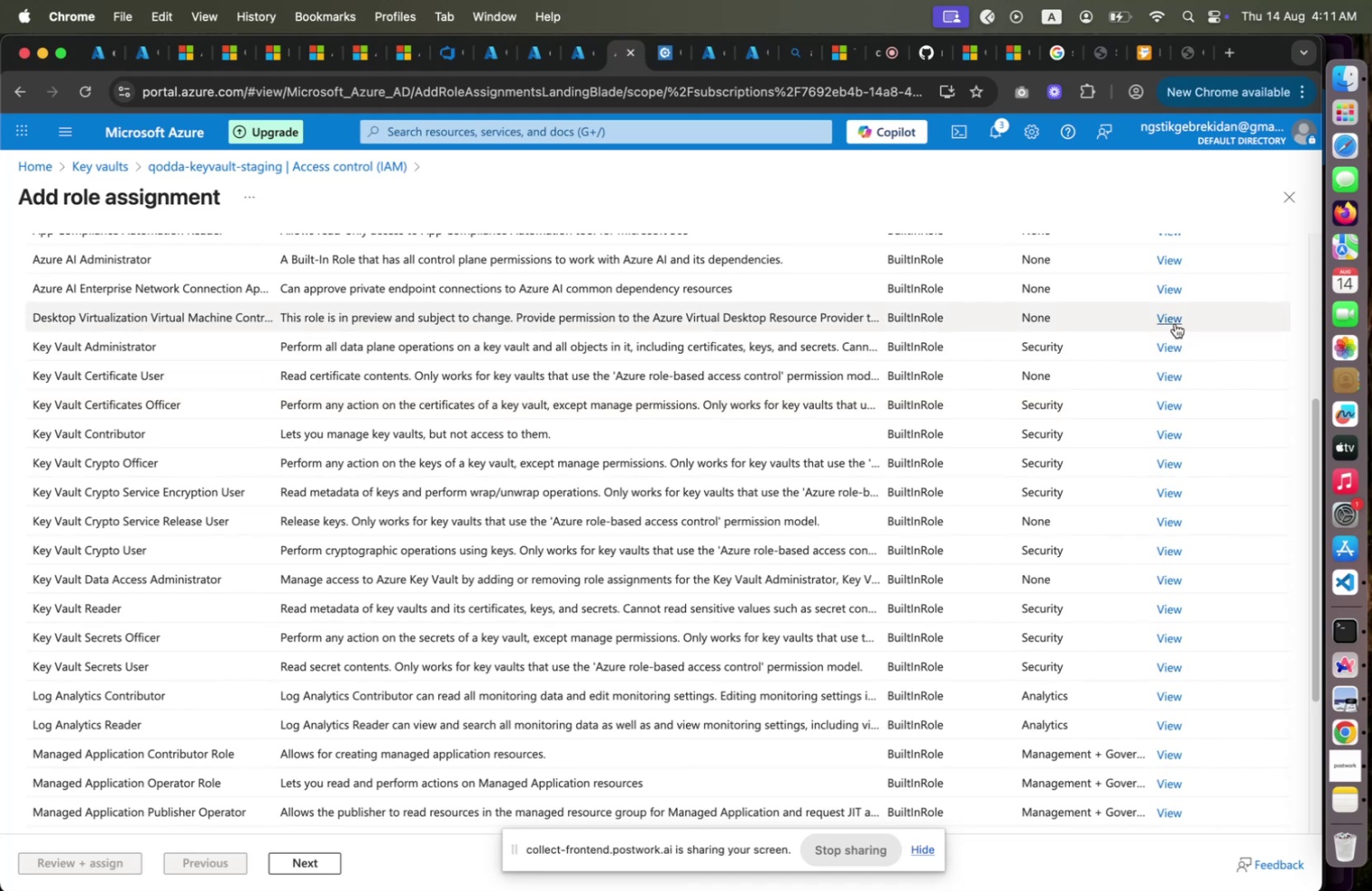 
scroll: coordinate [820, 448], scroll_direction: up, amount: 32.0
 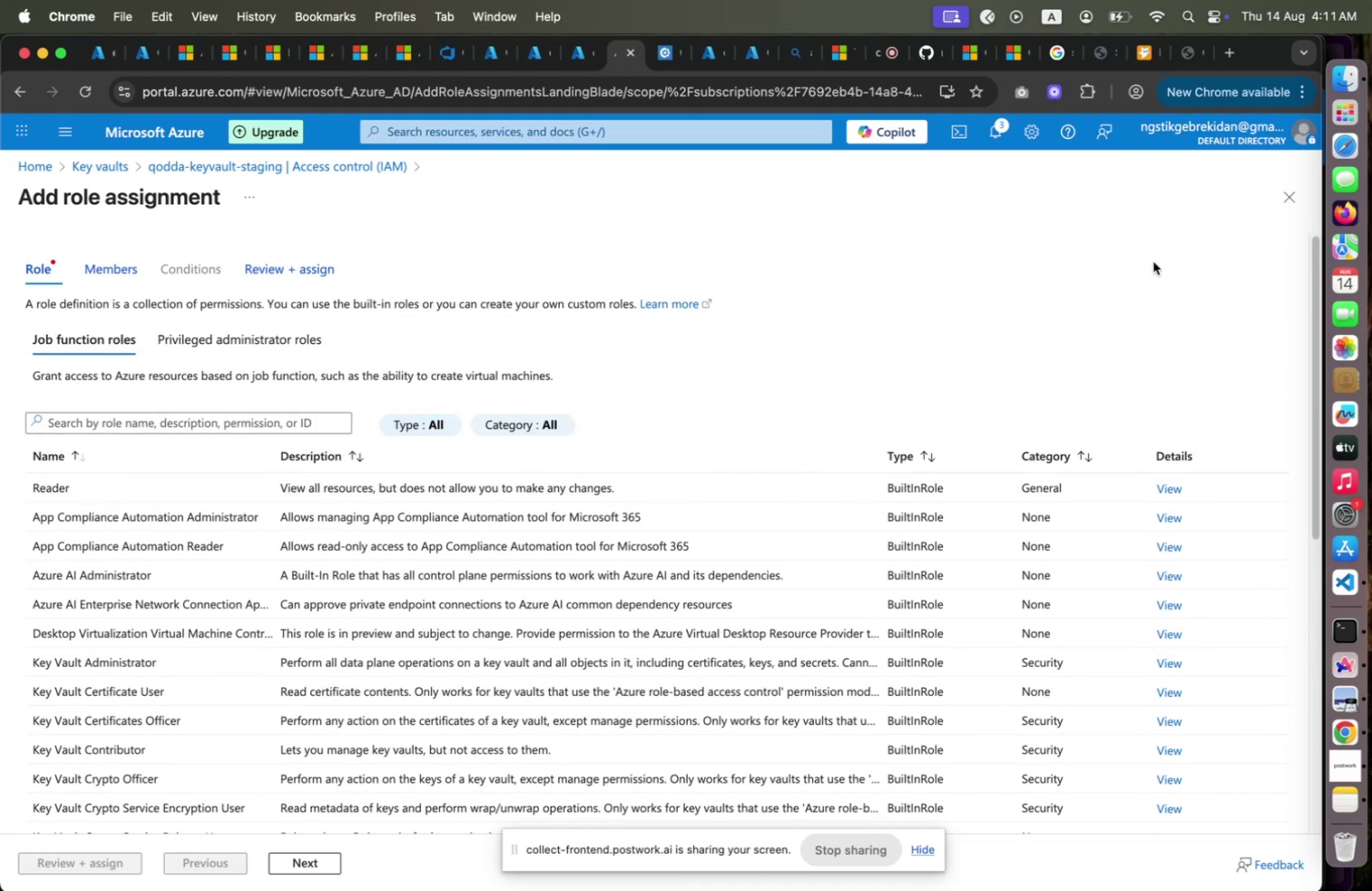 
wait(5.15)
 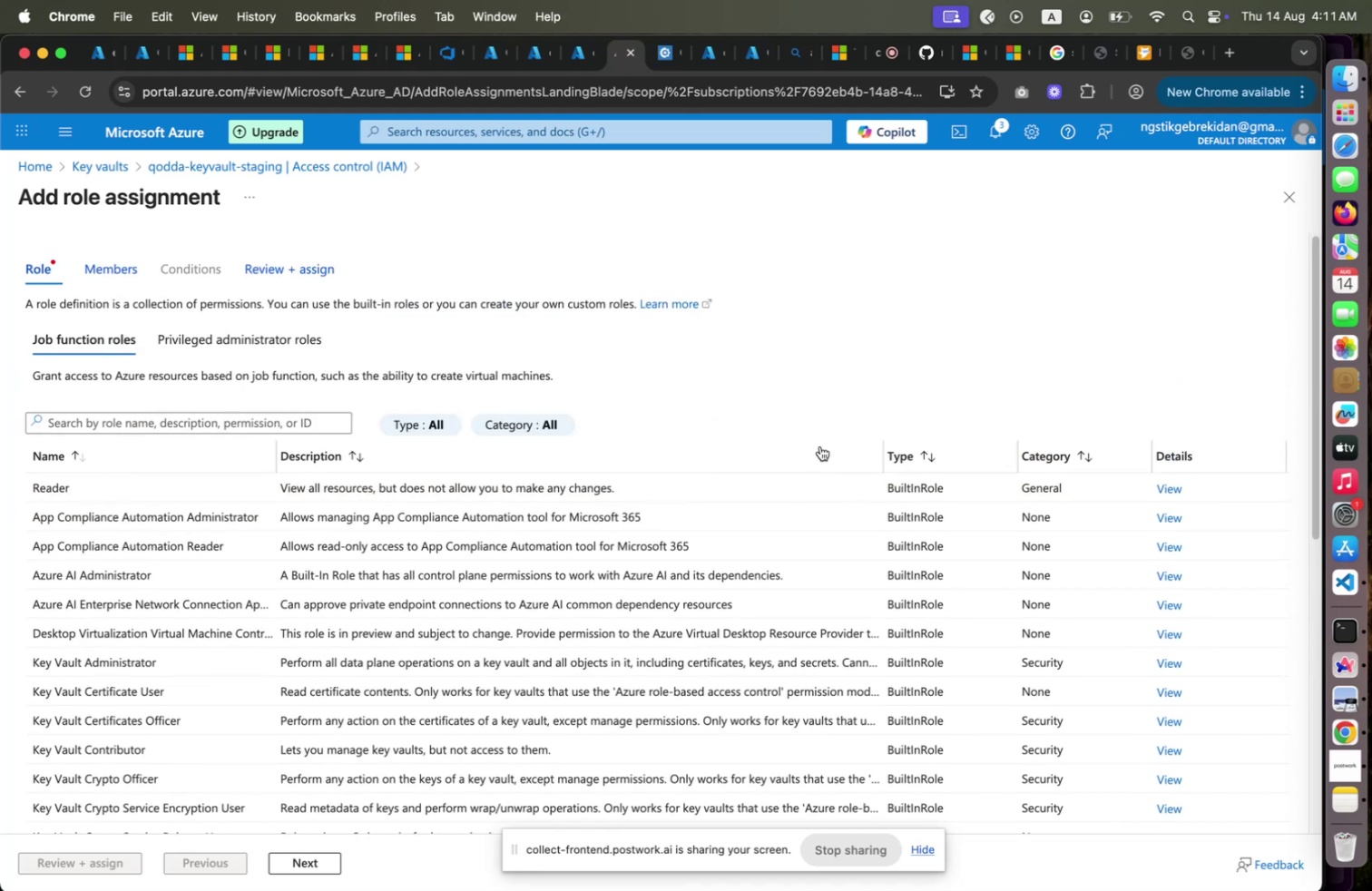 
left_click([1282, 195])
 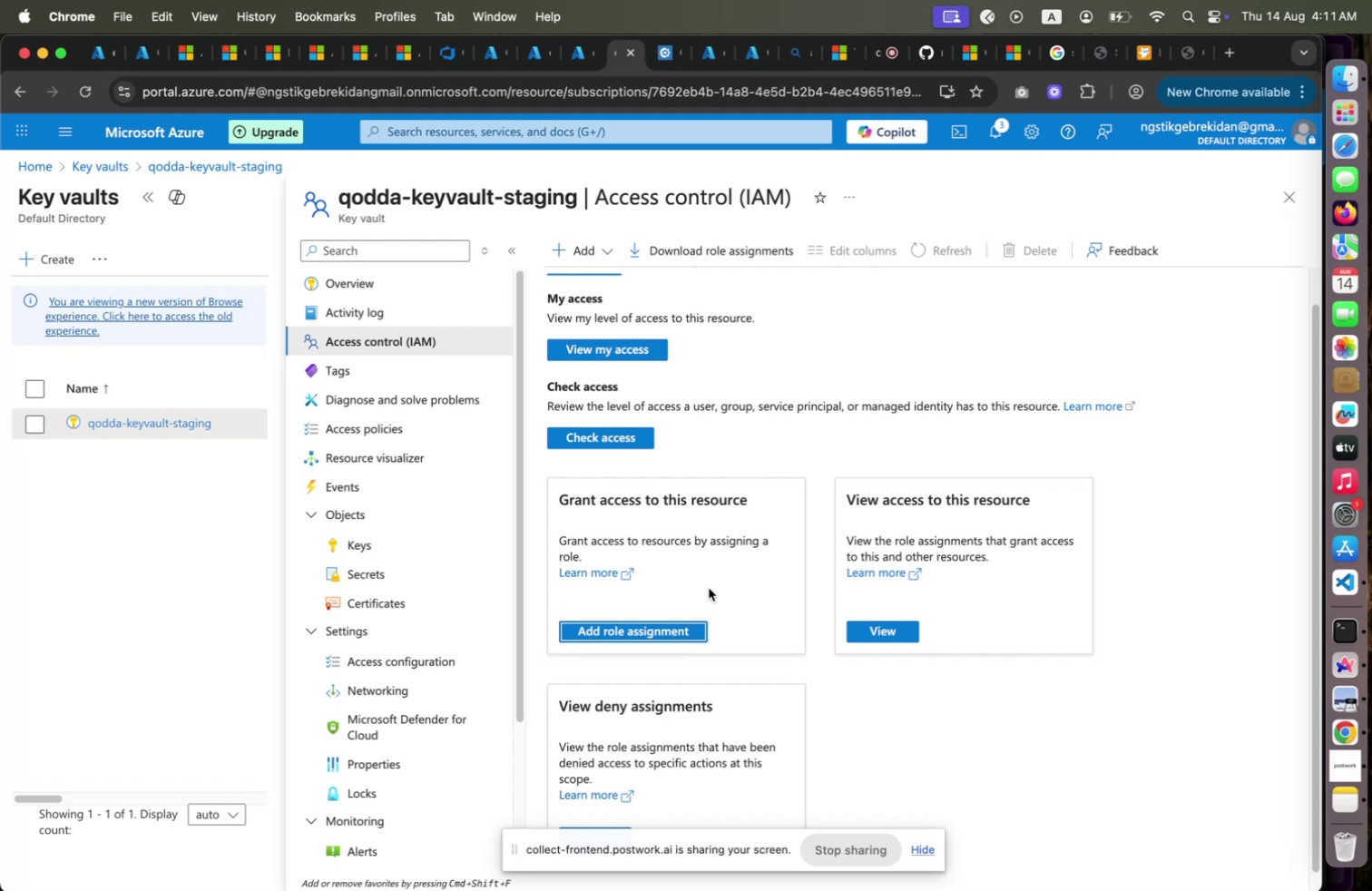 
mouse_move([682, 593])
 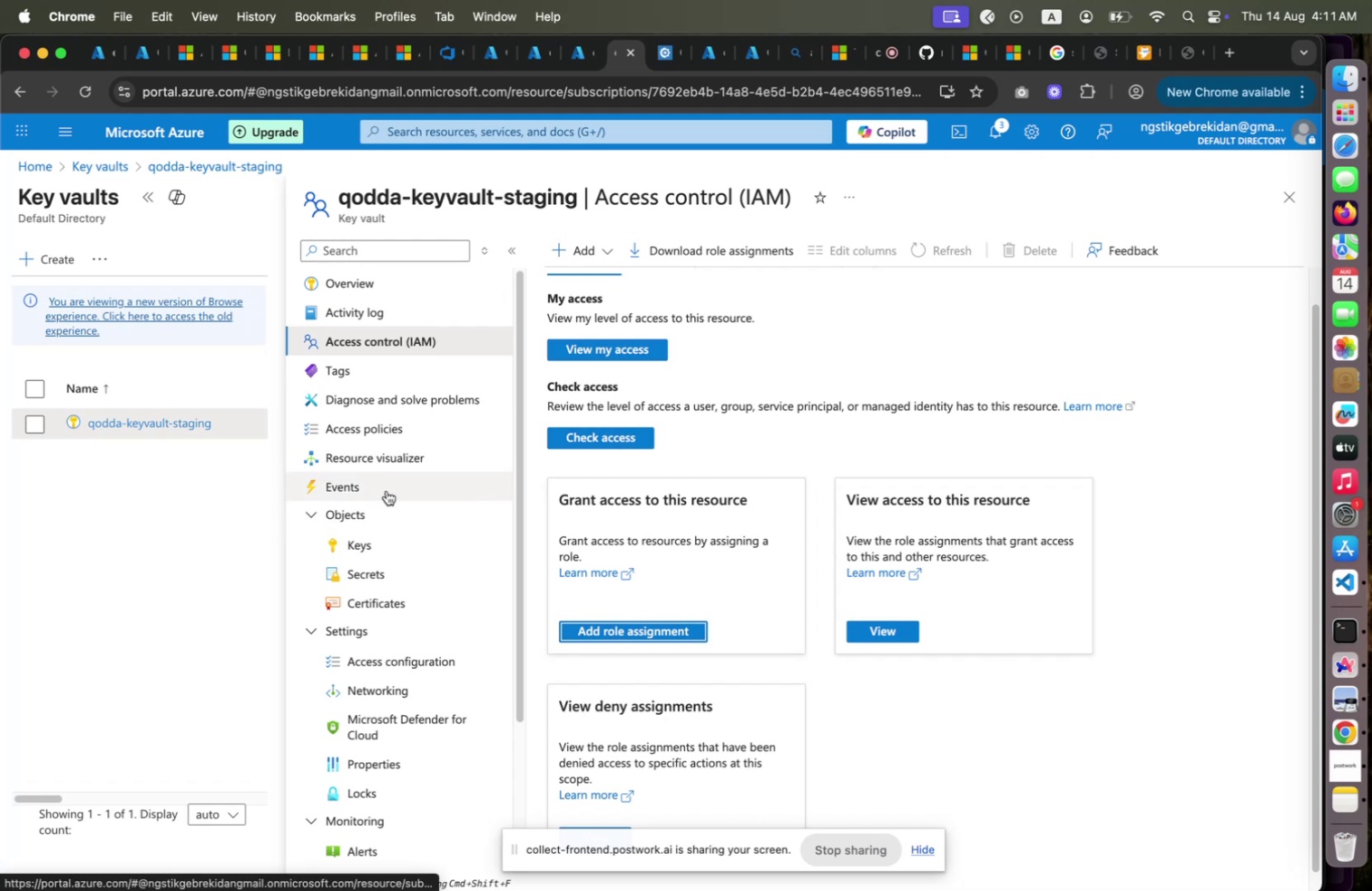 
left_click([374, 537])
 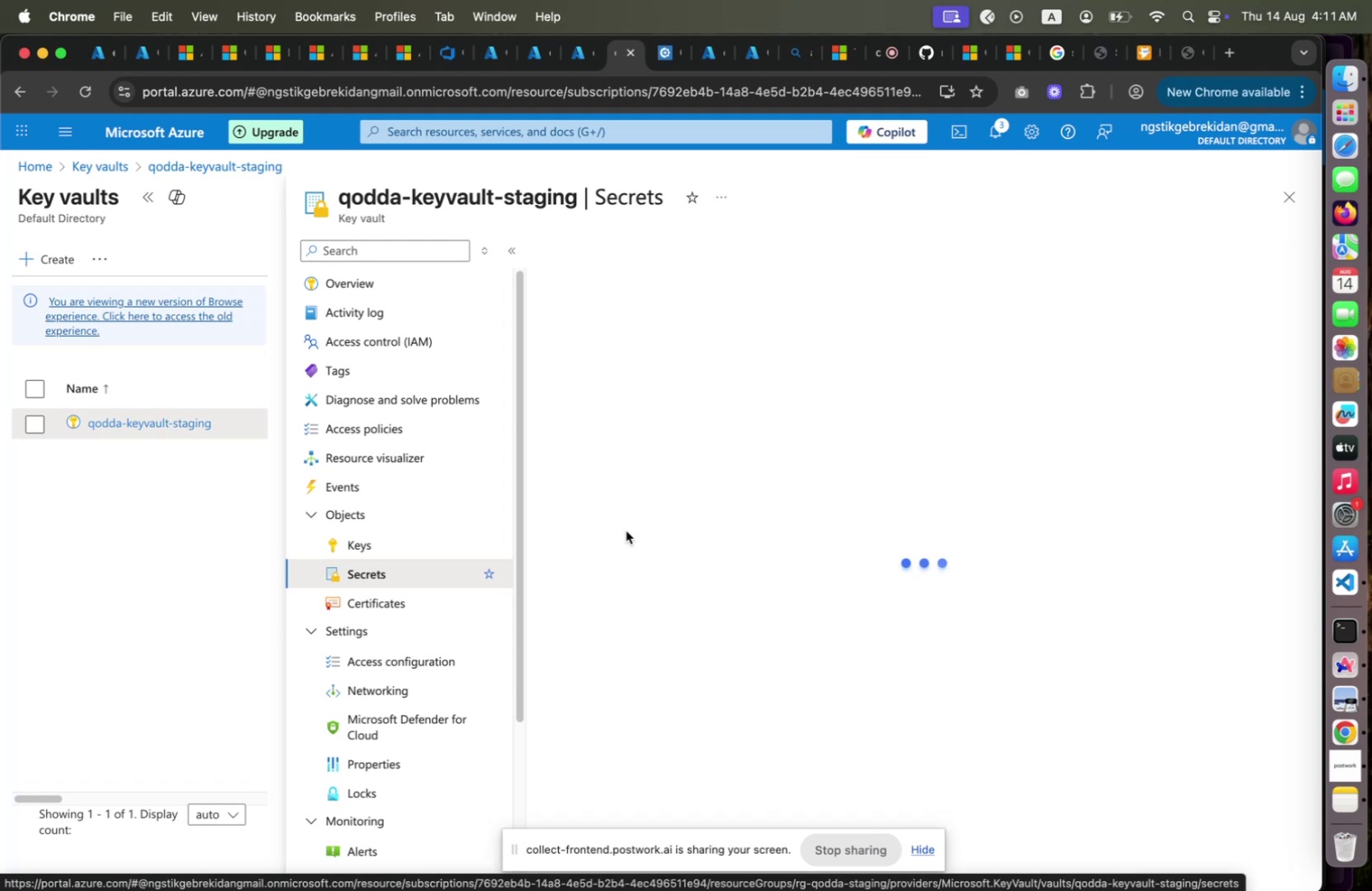 
wait(9.35)
 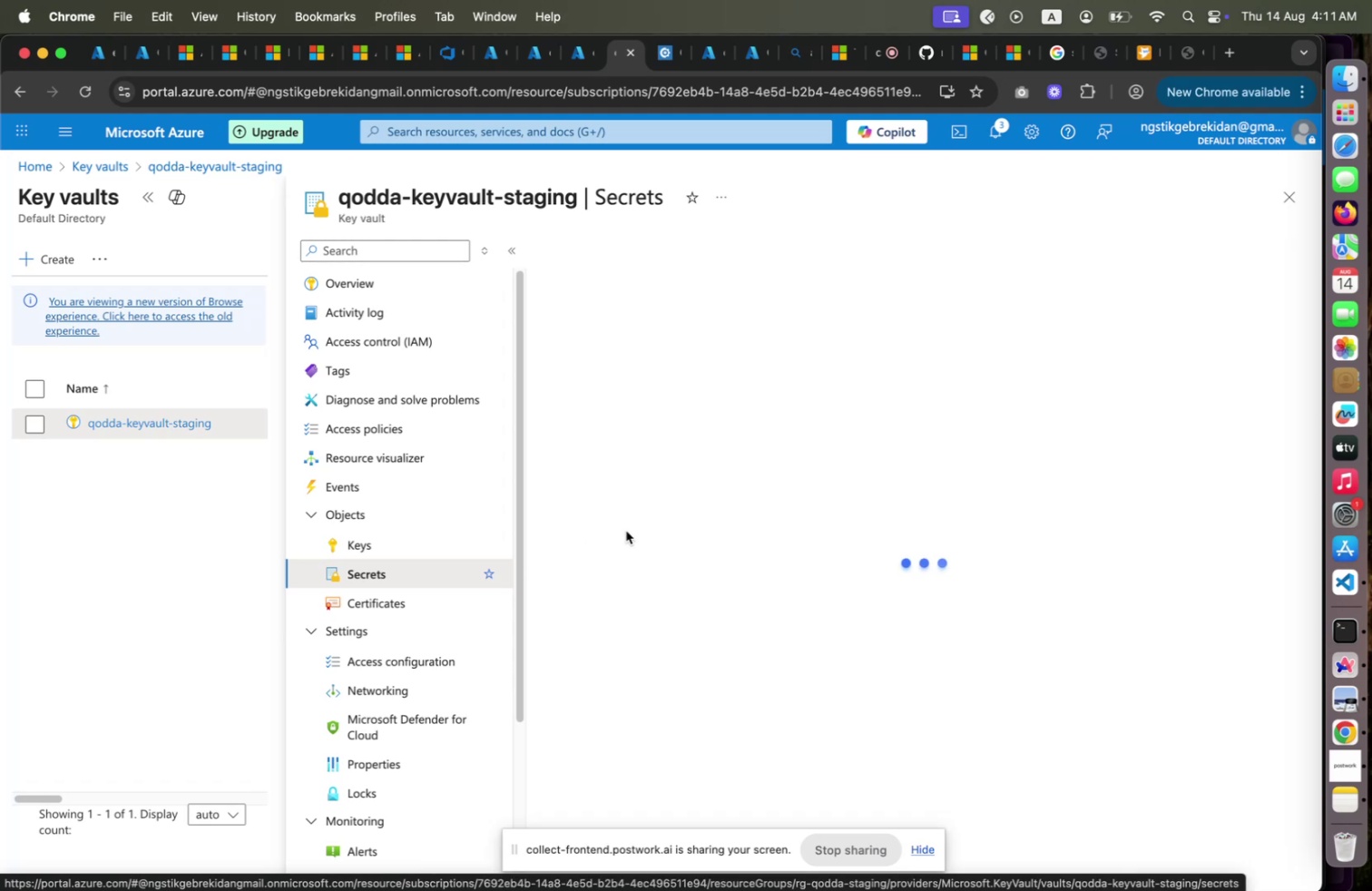 
double_click([1297, 197])
 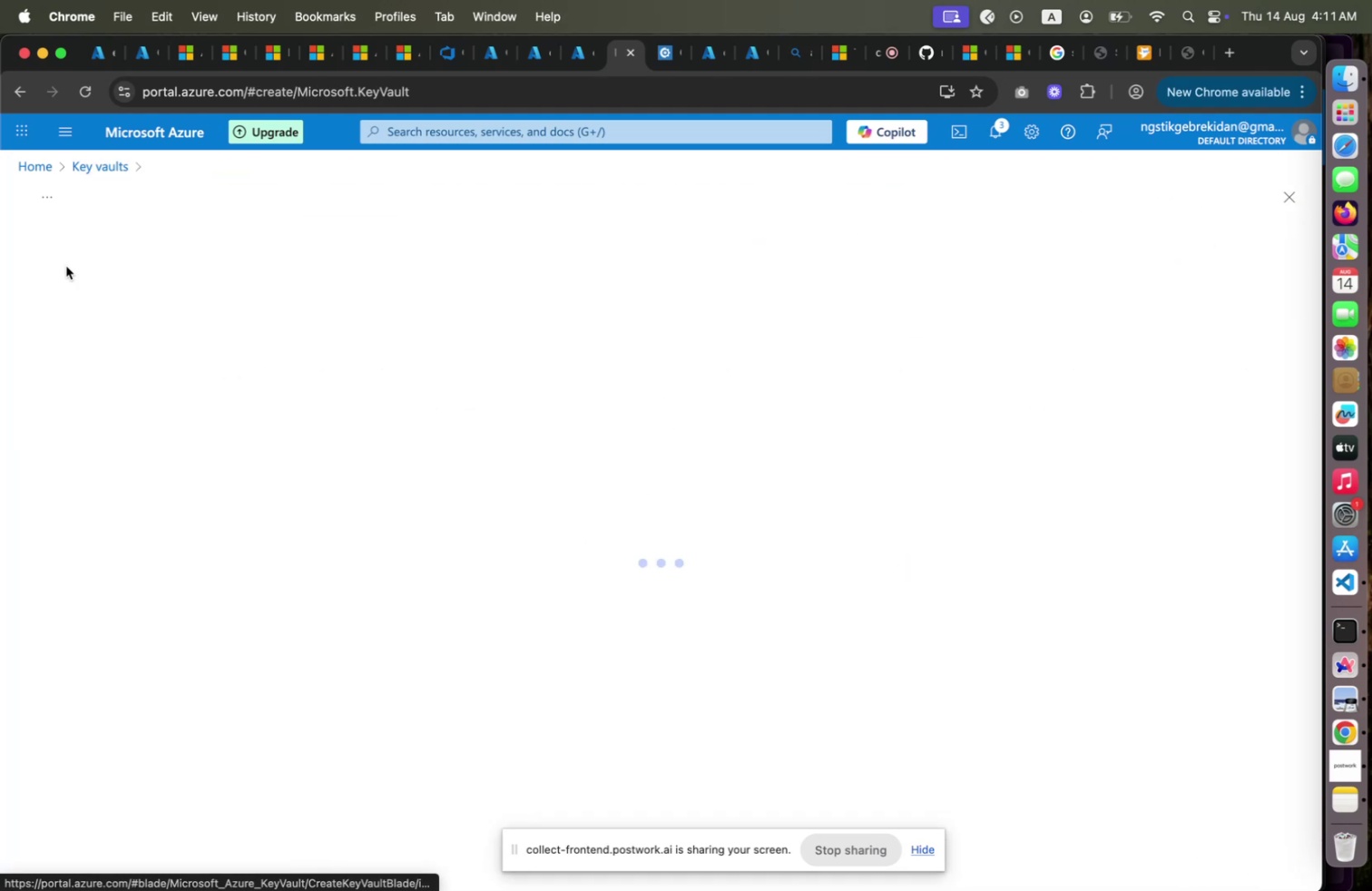 
left_click([66, 266])
 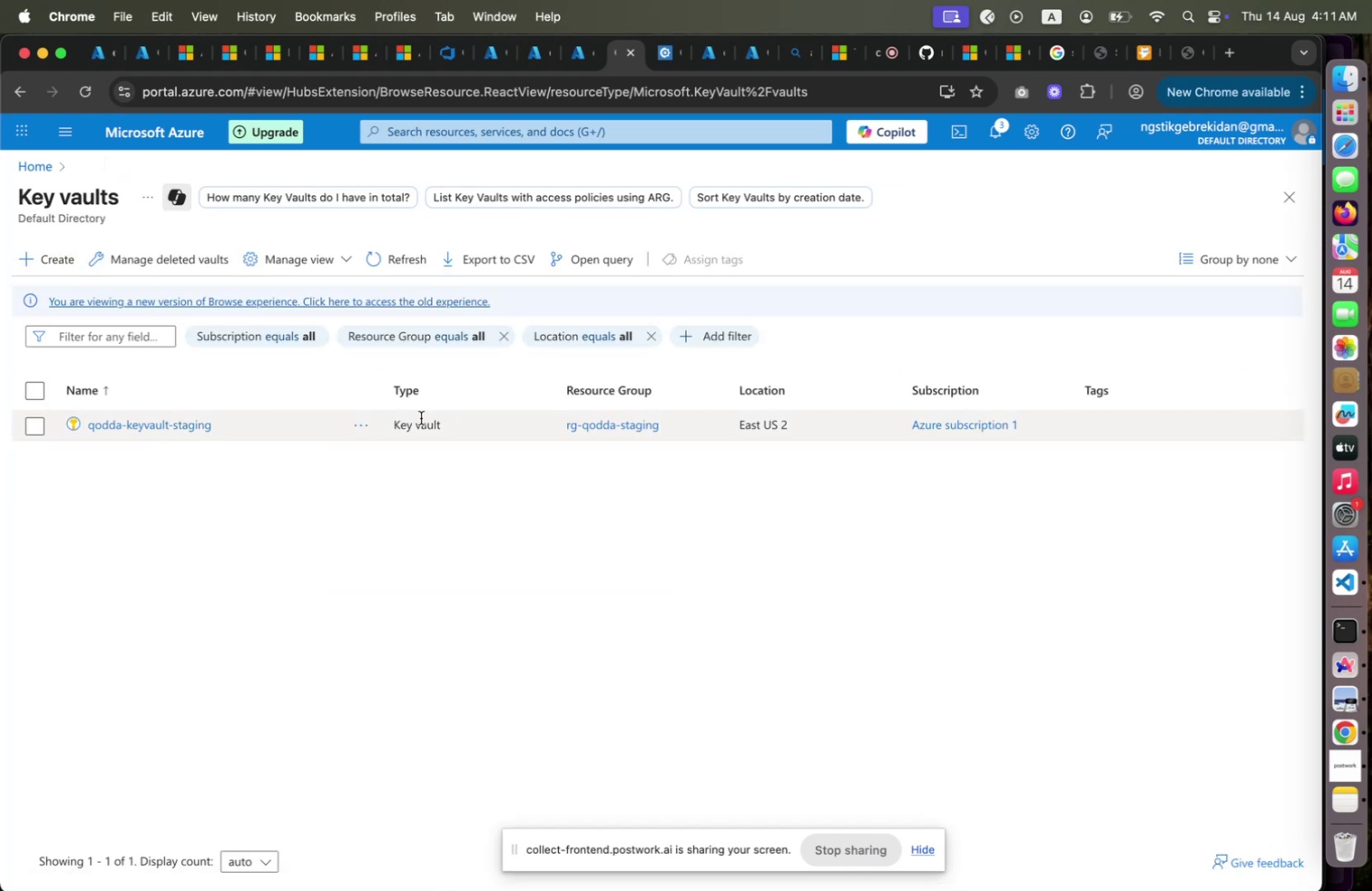 
left_click([370, 424])
 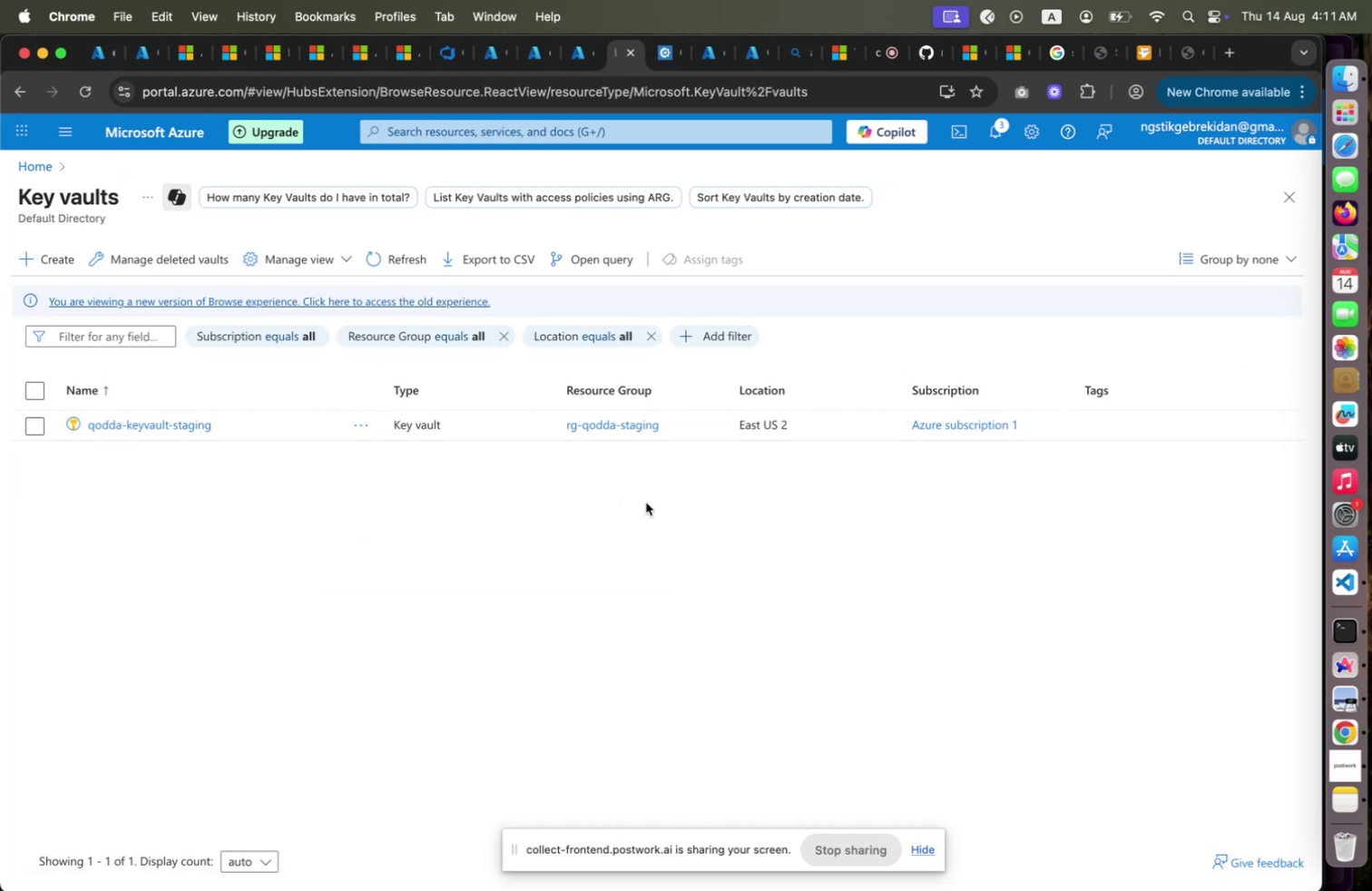 
left_click([646, 503])
 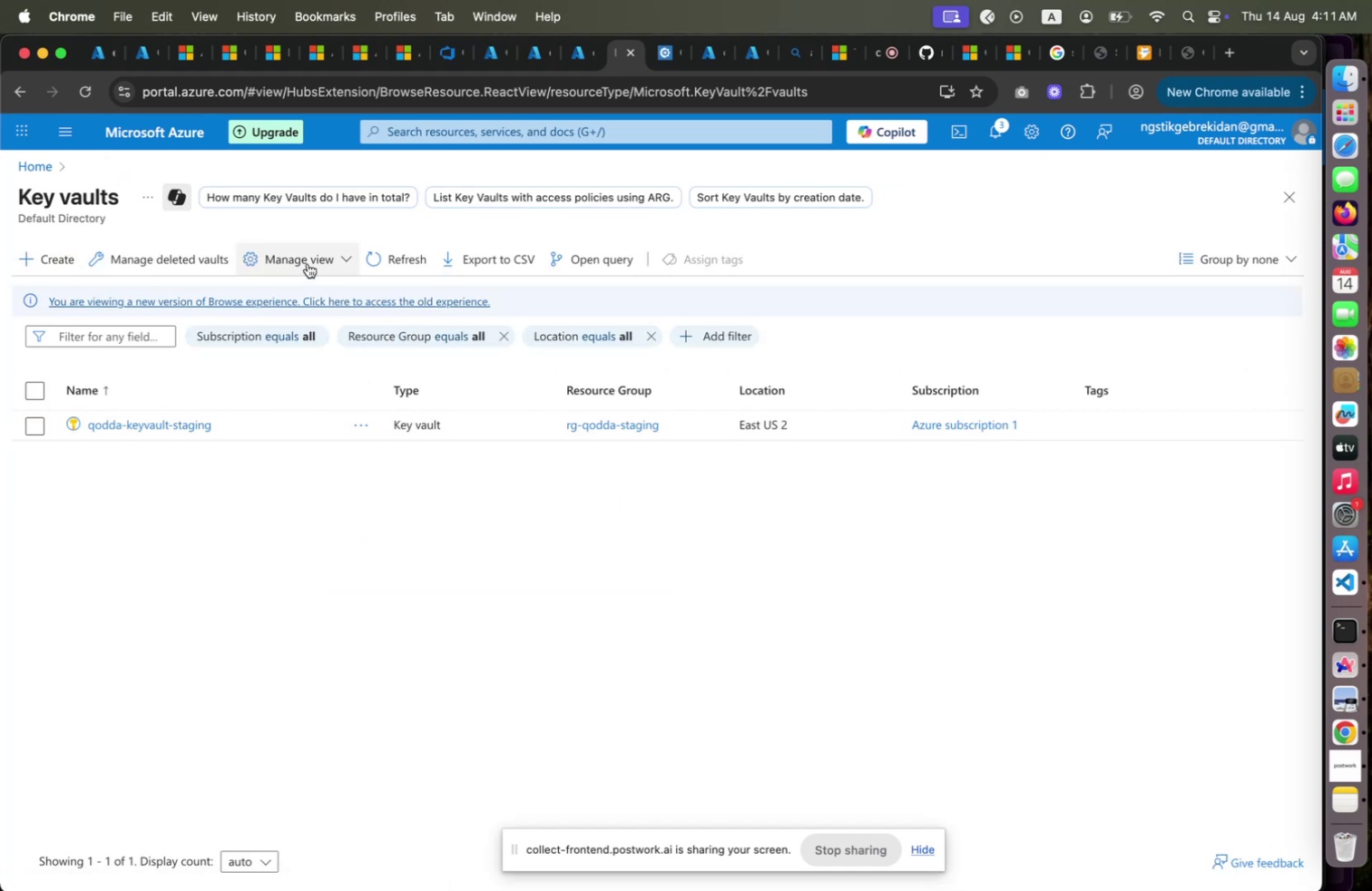 
left_click([308, 263])
 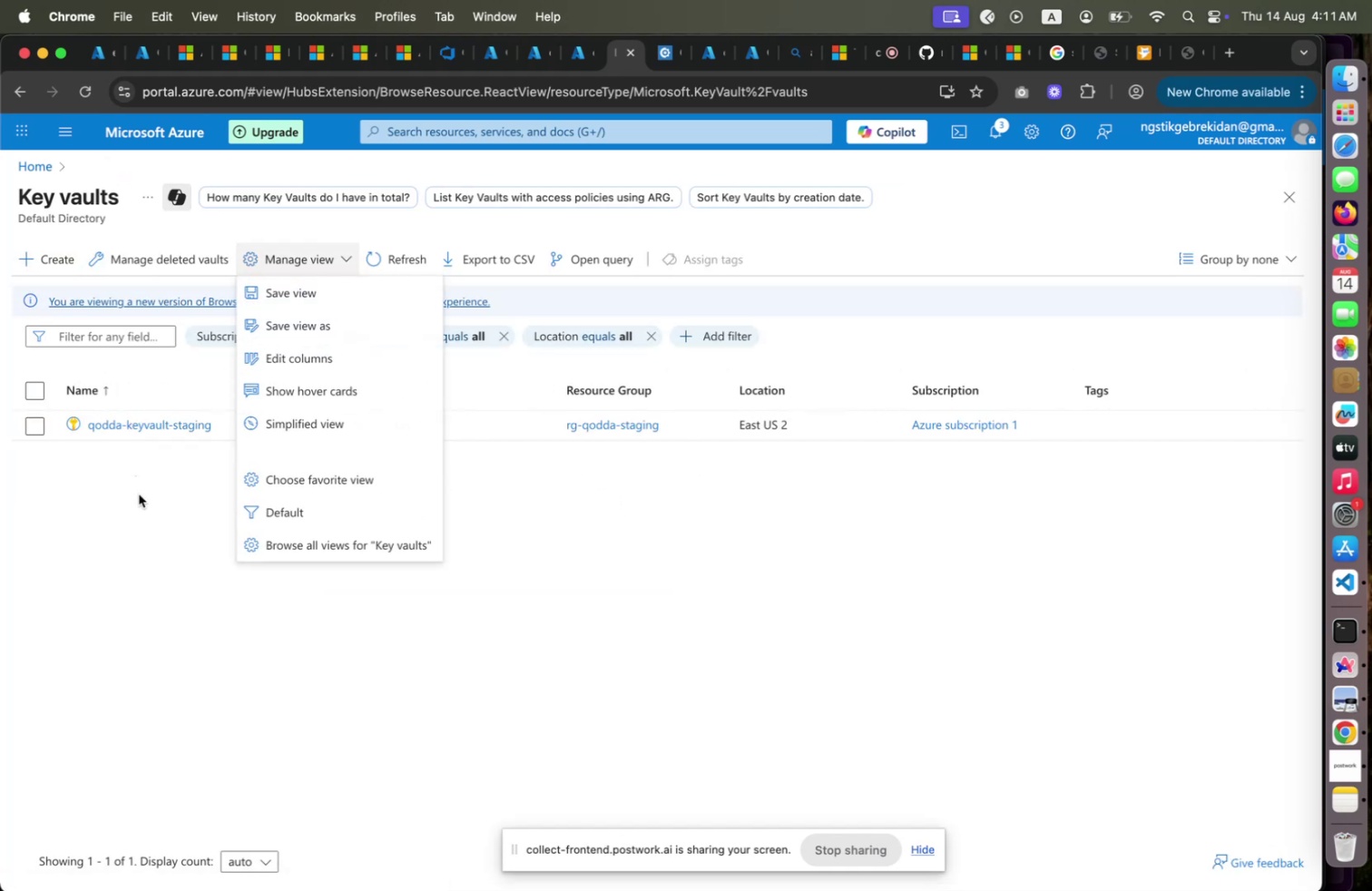 
left_click([139, 494])
 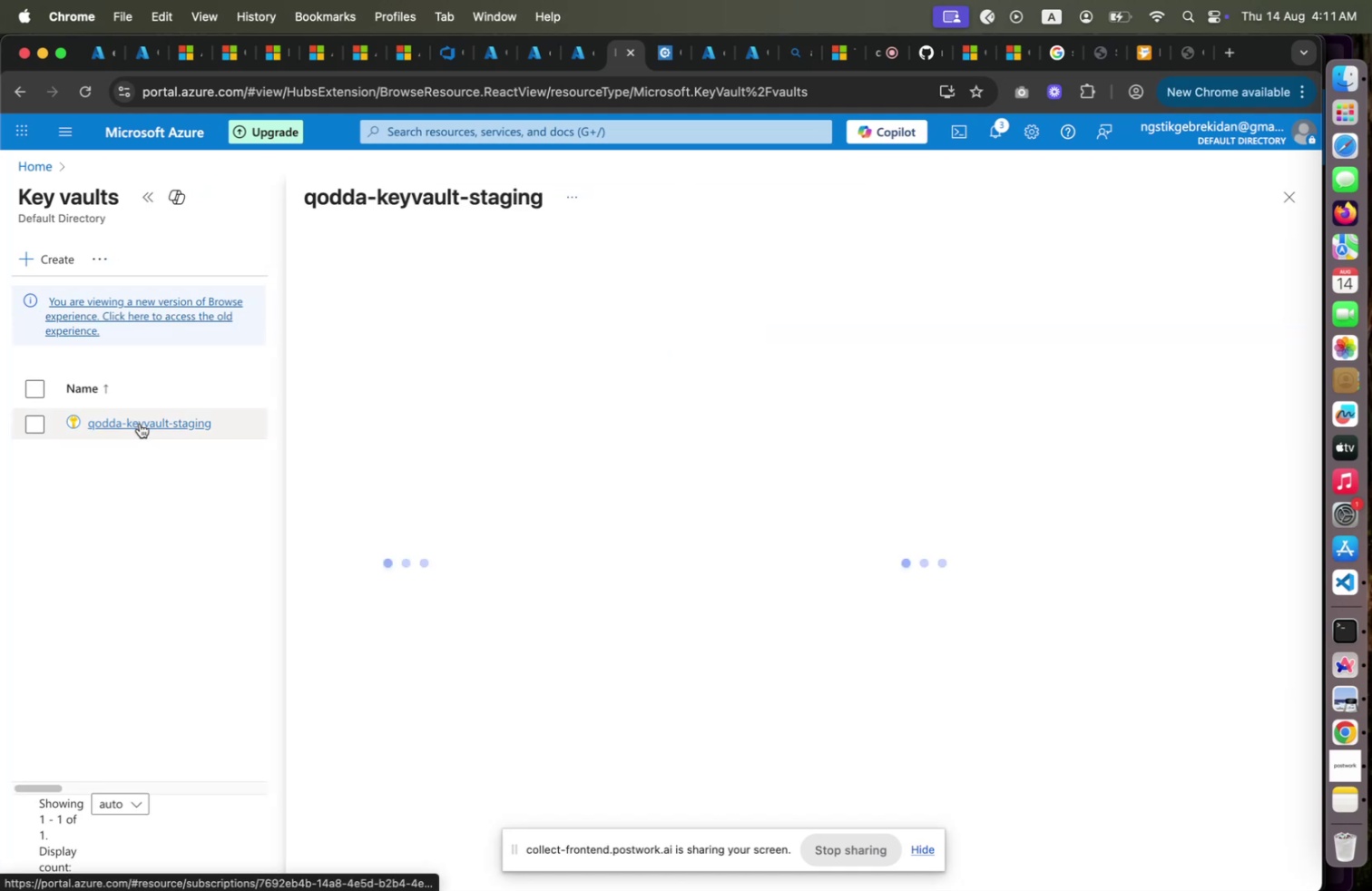 
left_click([140, 423])
 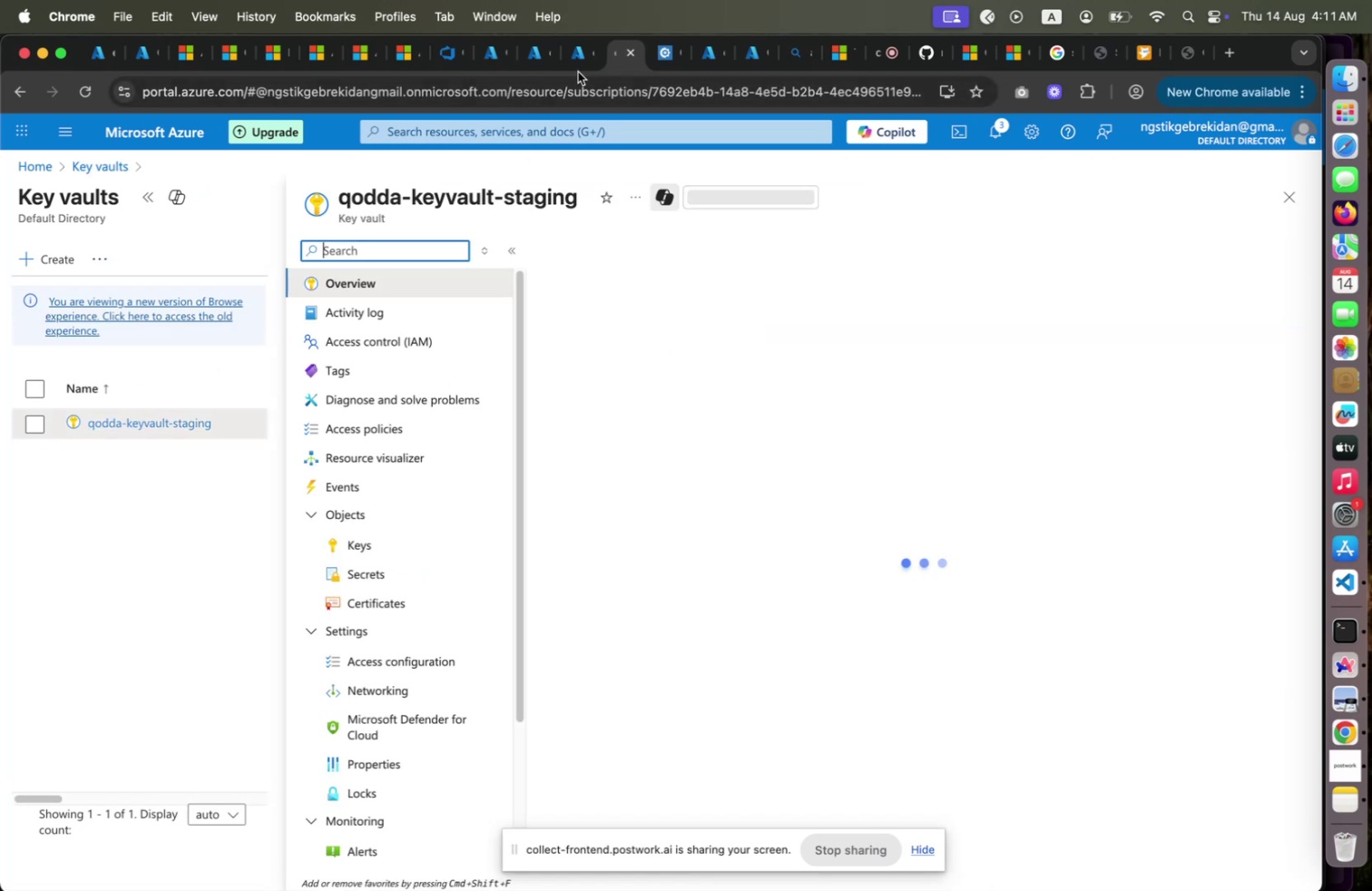 
wait(5.27)
 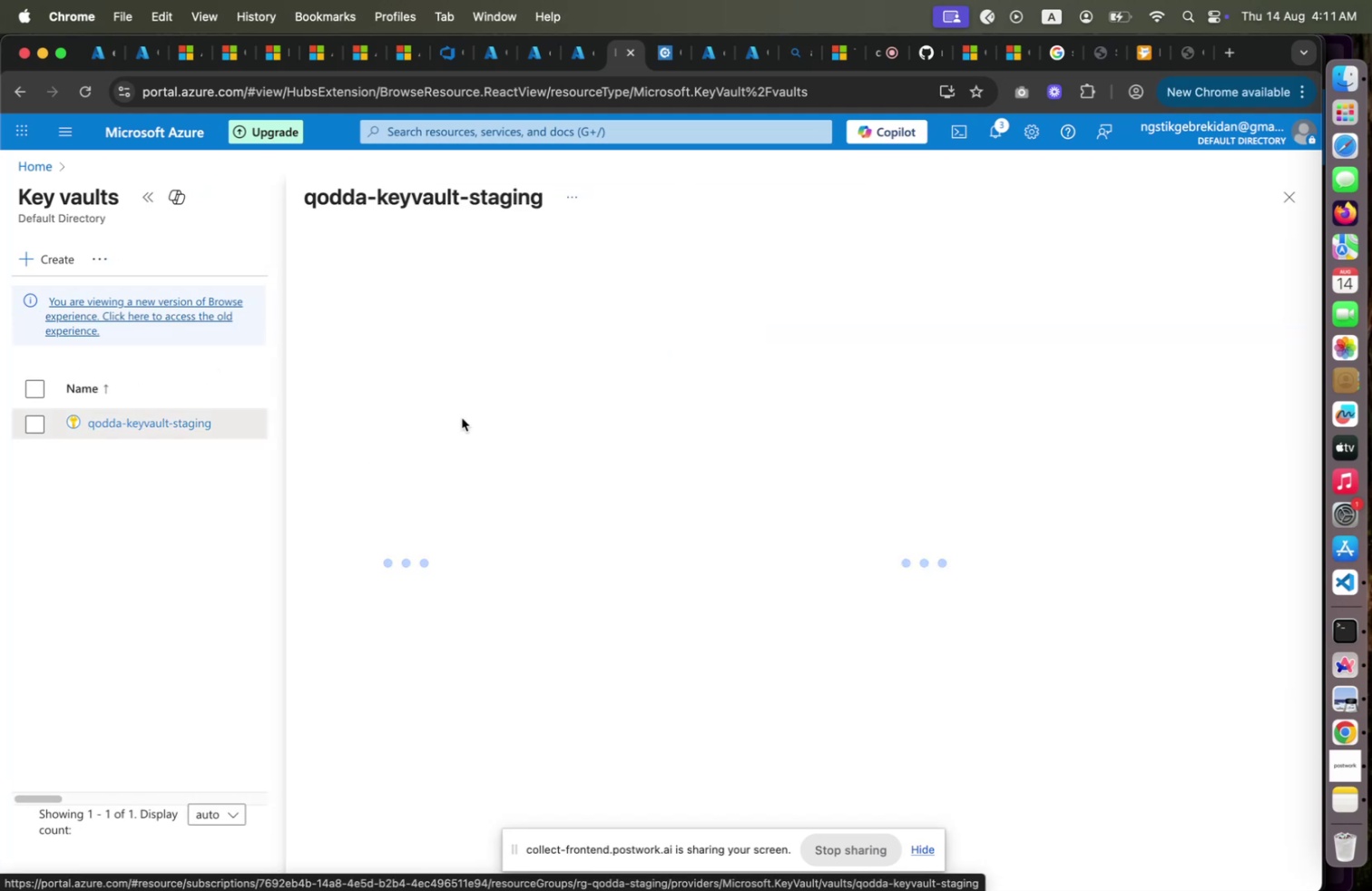 
left_click([664, 64])
 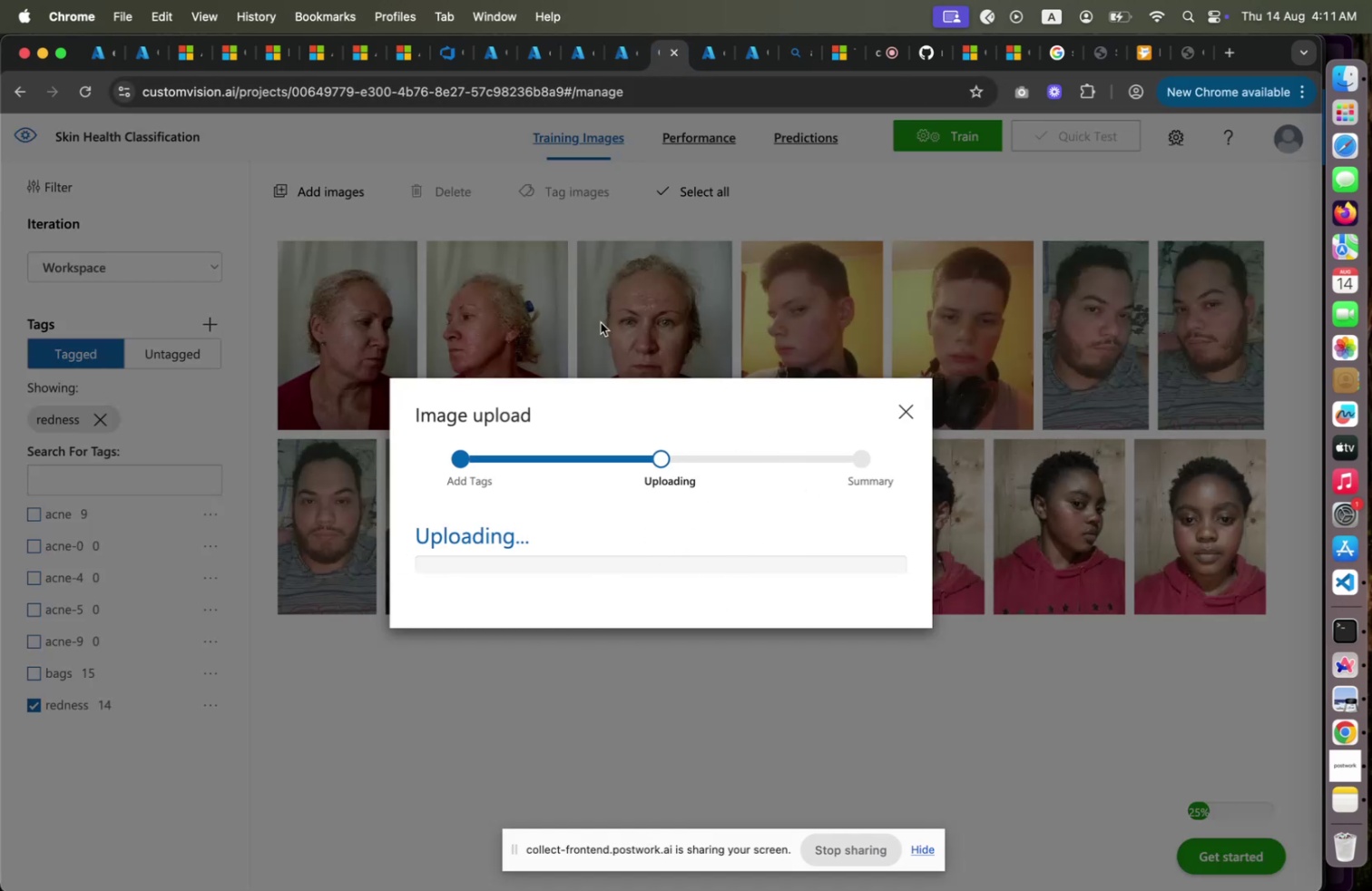 
wait(8.76)
 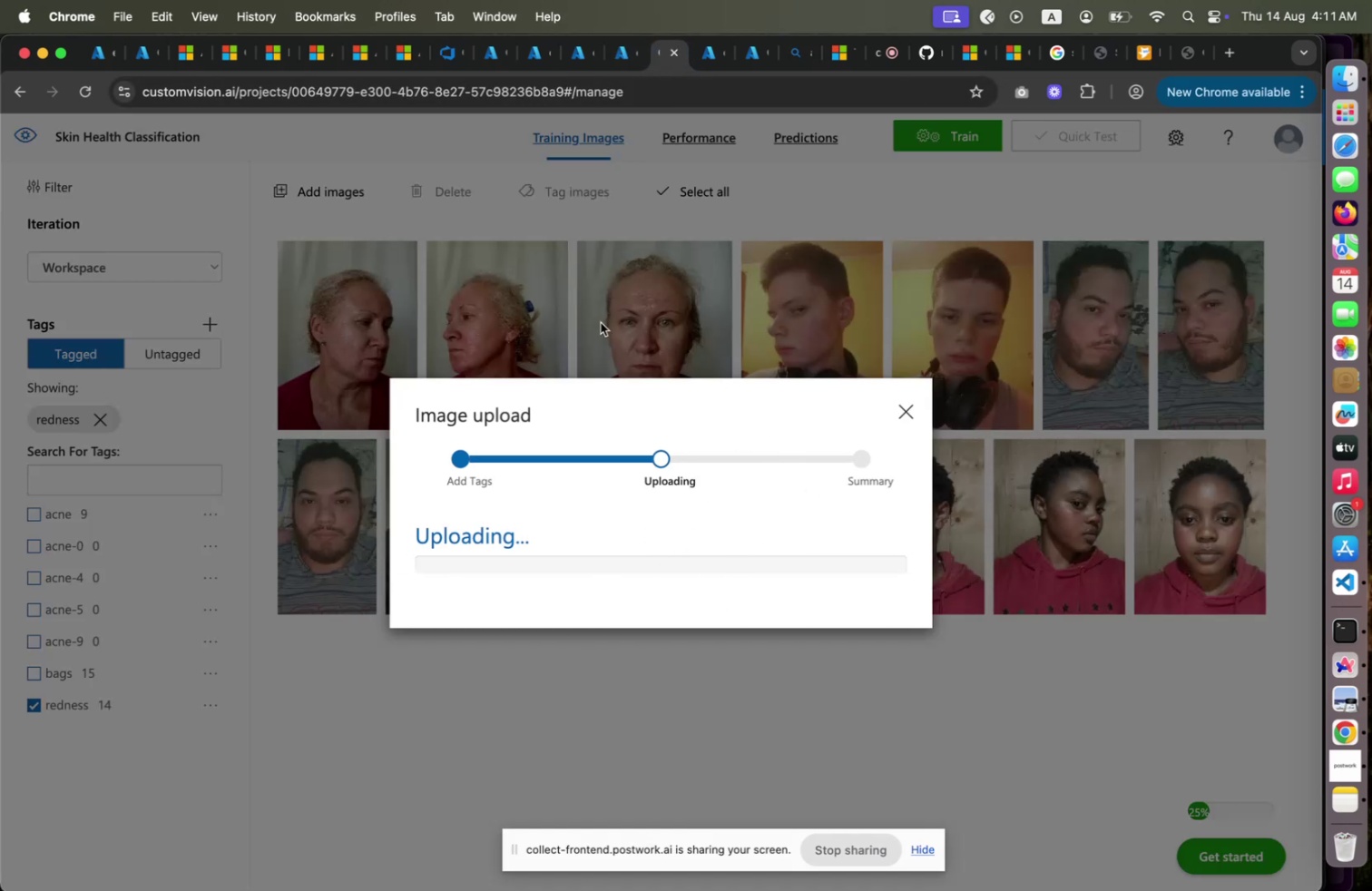 
left_click([625, 58])
 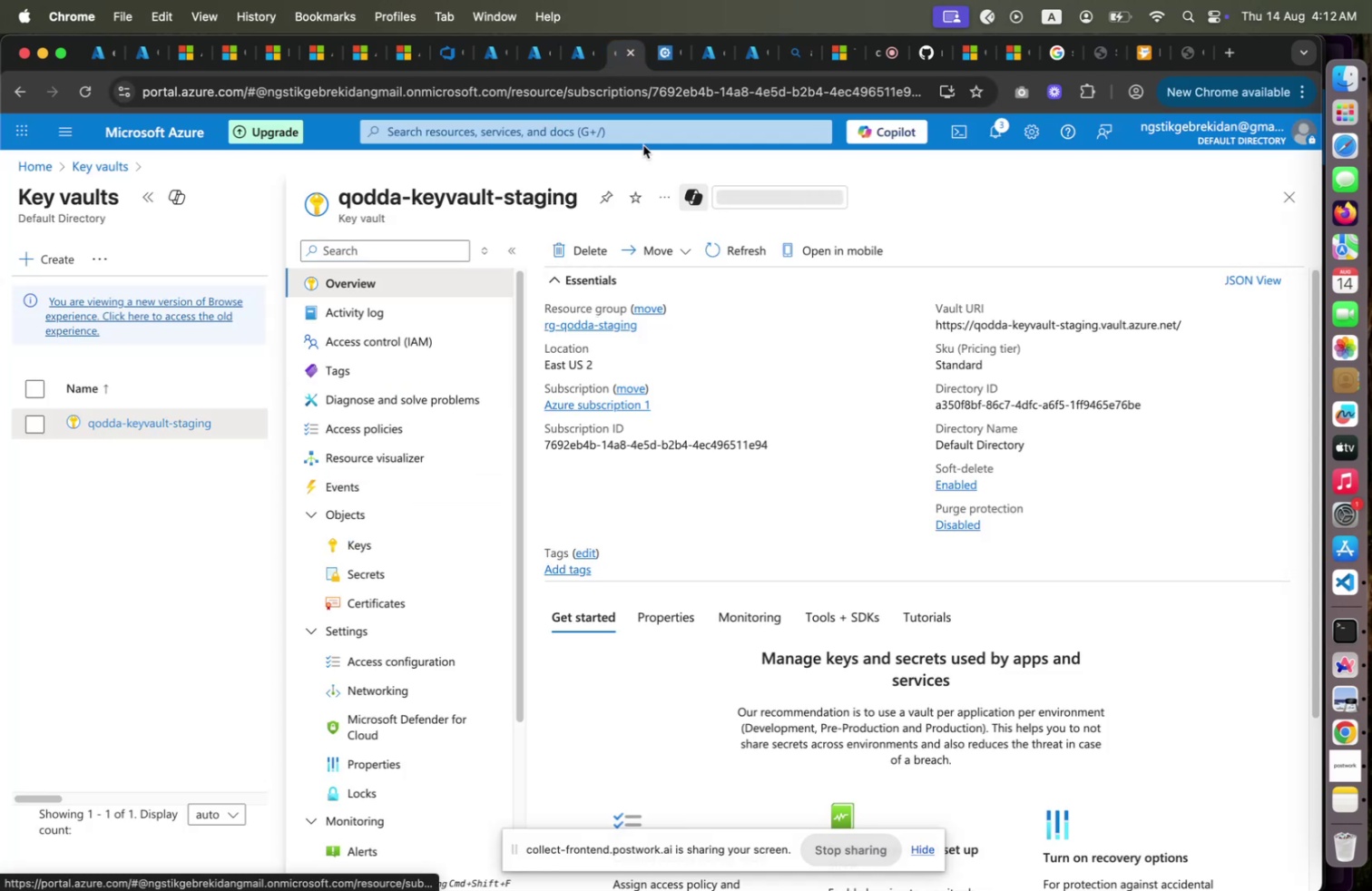 
wait(6.68)
 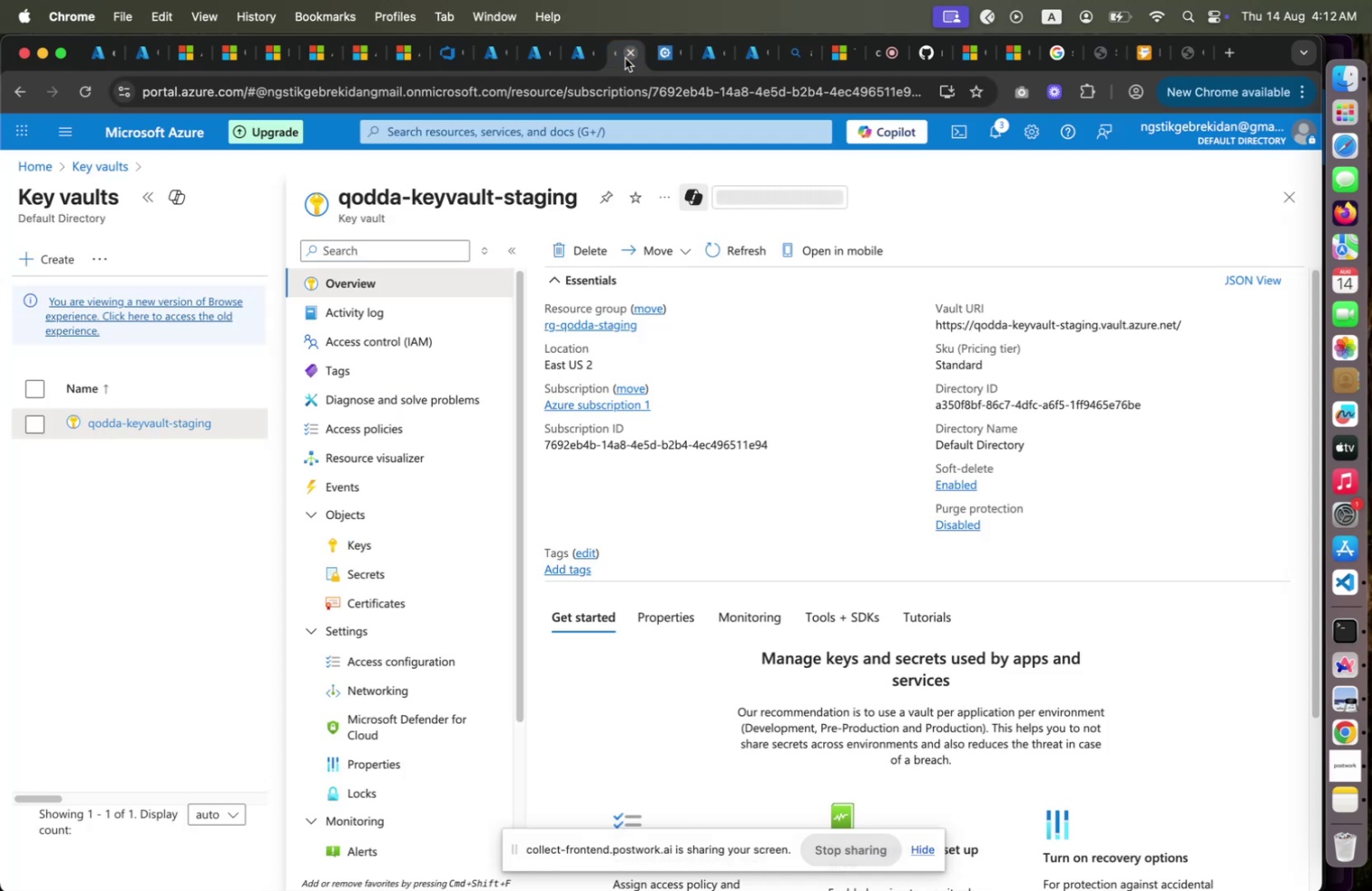 
double_click([574, 60])
 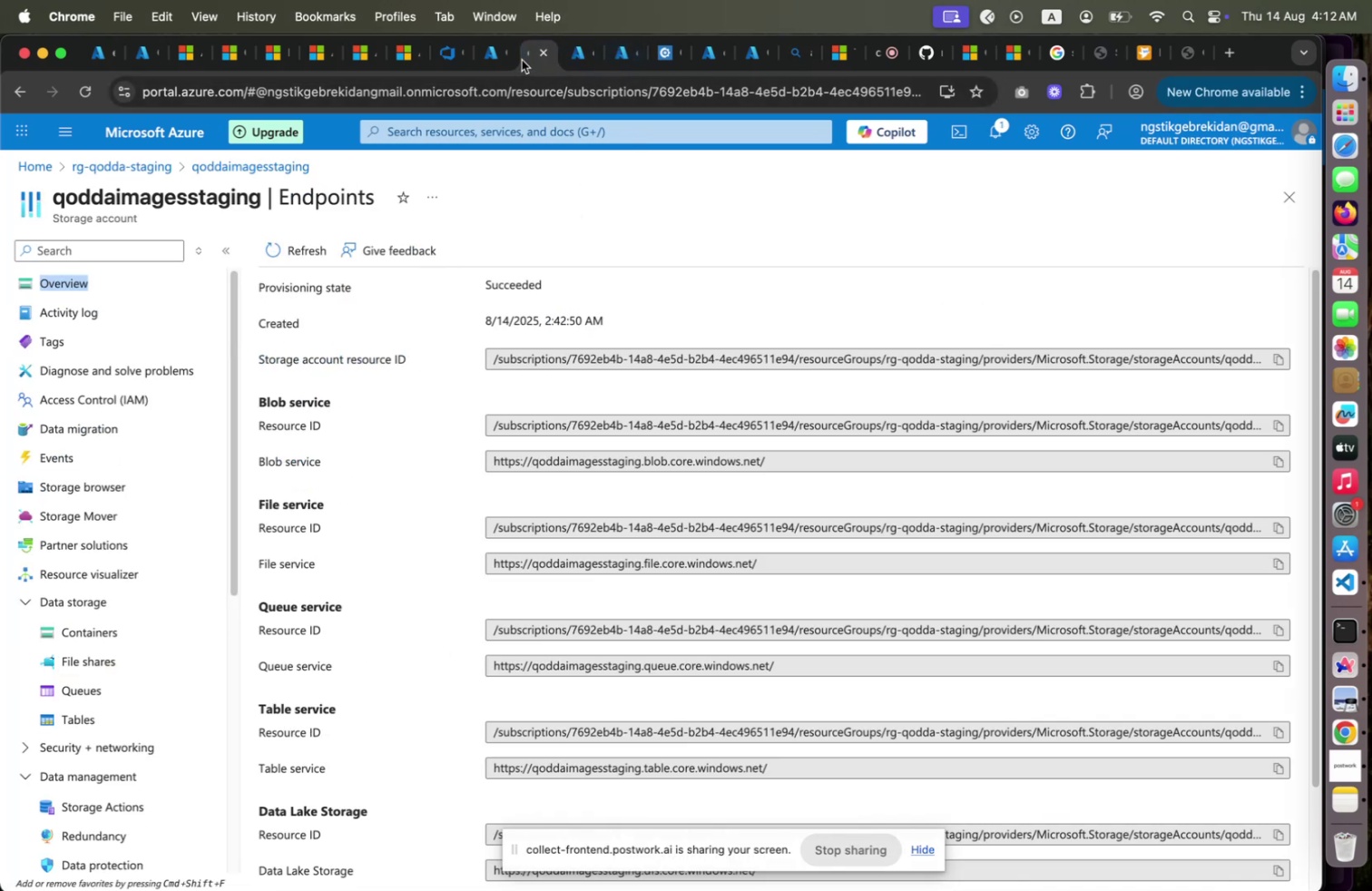 
left_click([522, 60])
 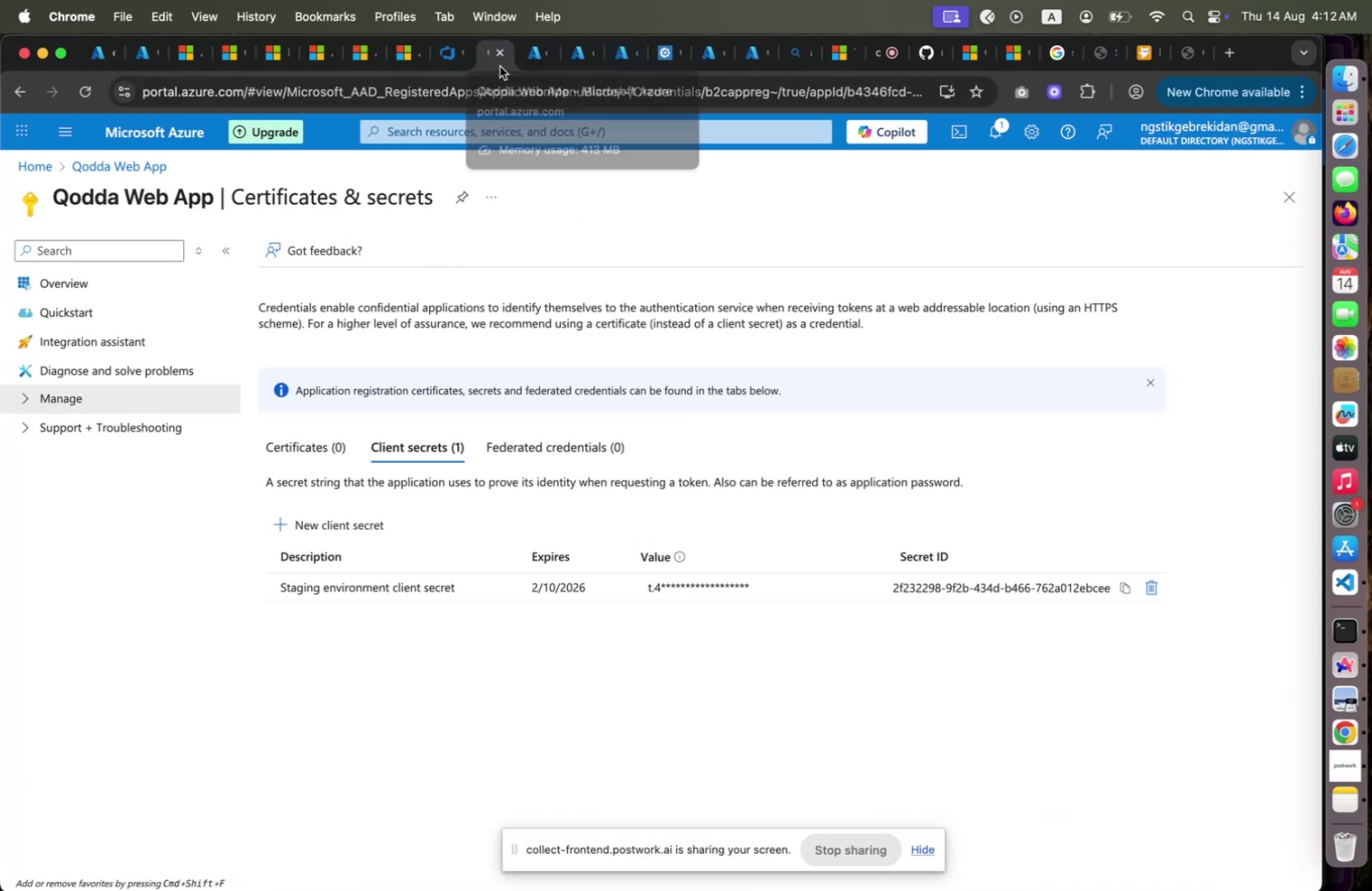 
left_click([500, 66])
 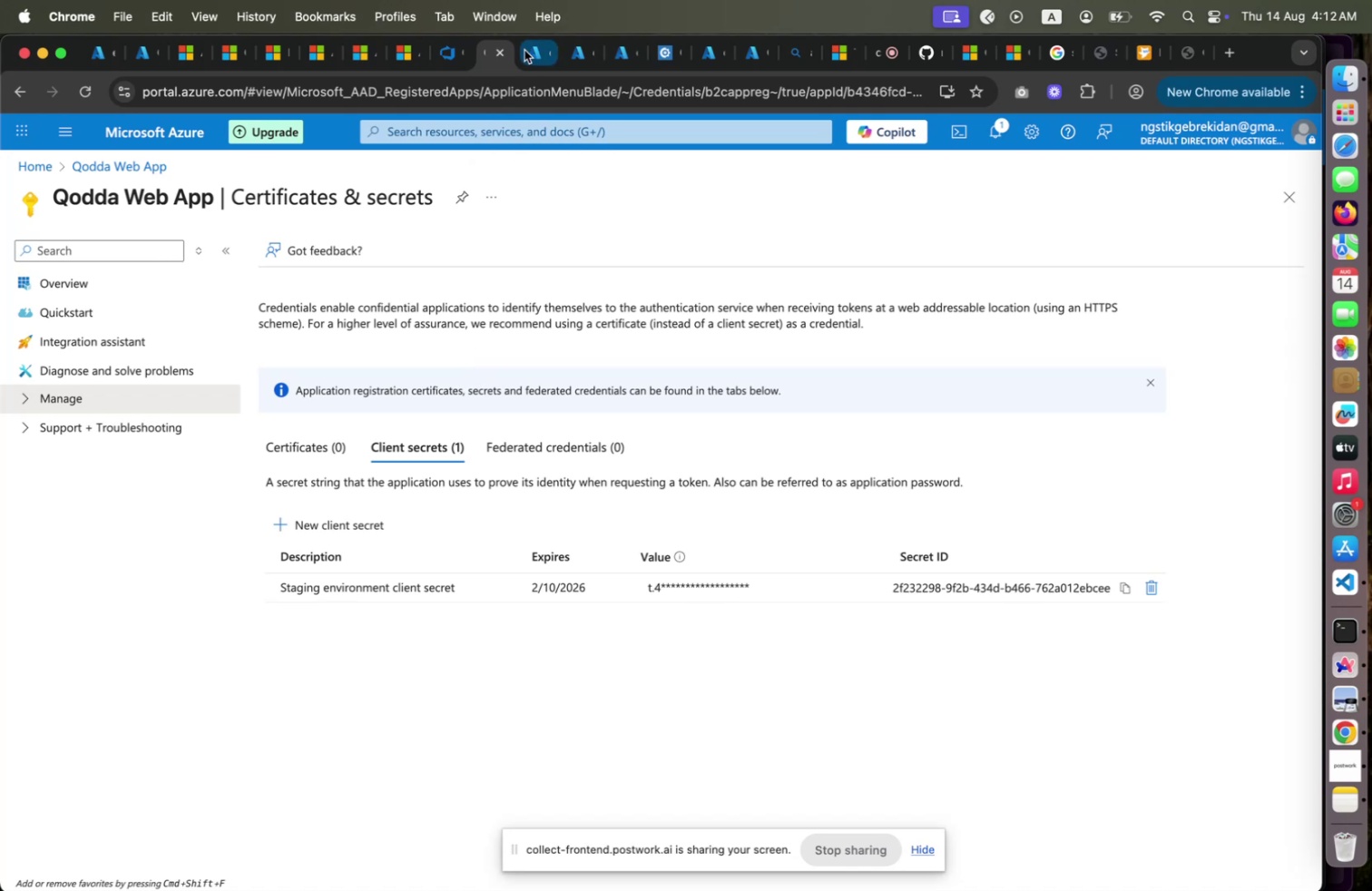 
wait(22.12)
 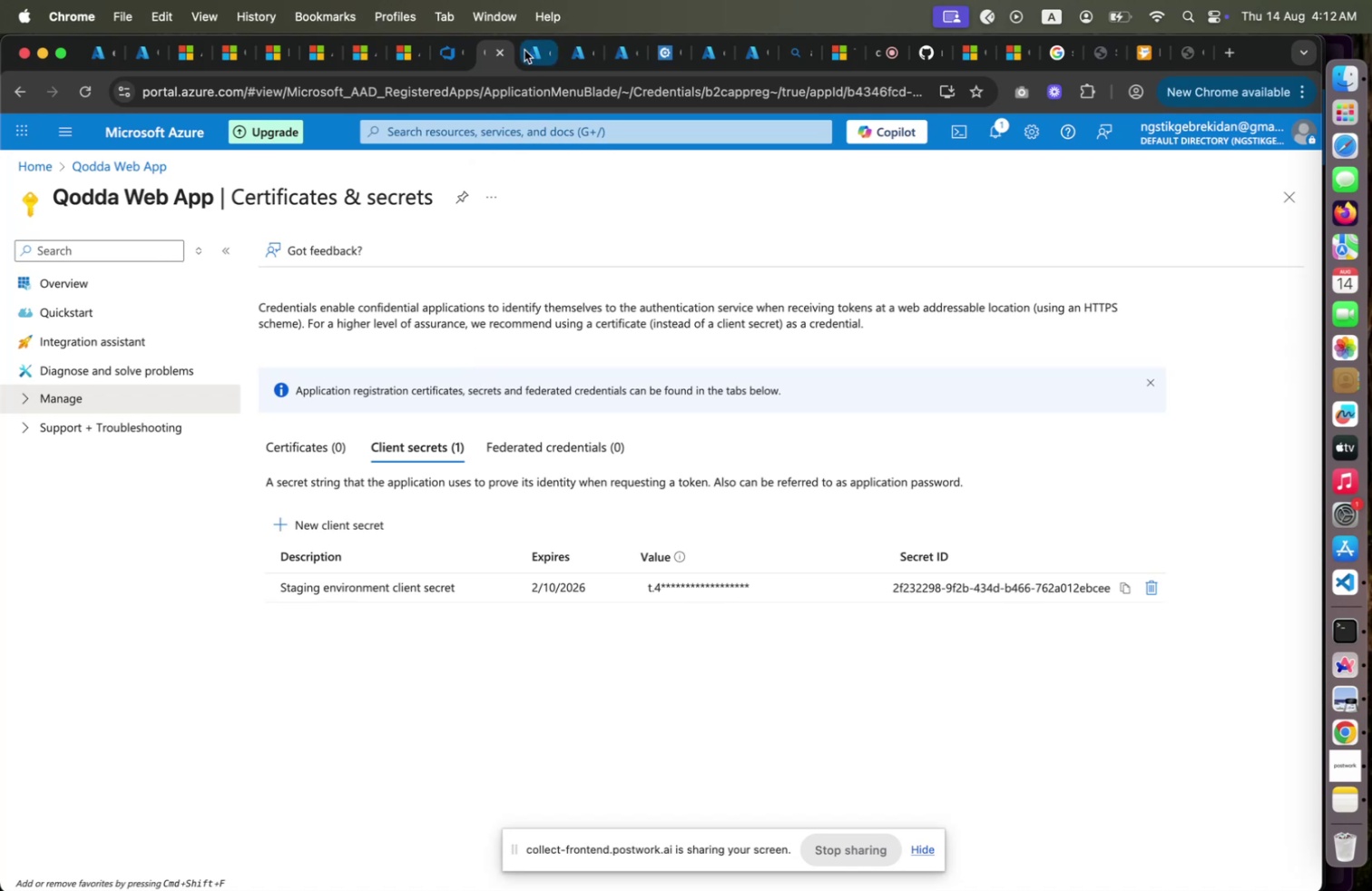 
left_click([666, 65])
 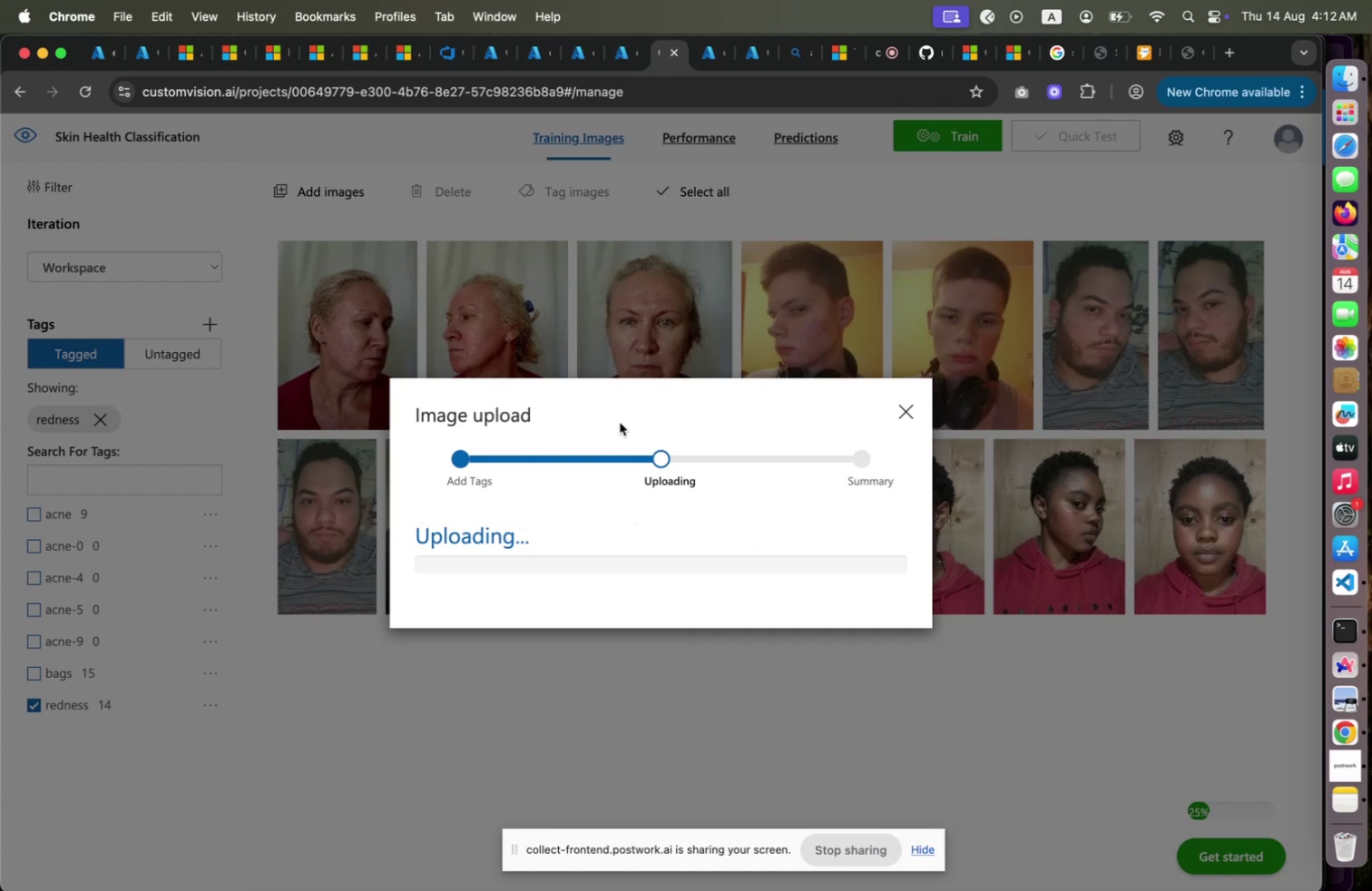 
left_click([720, 66])
 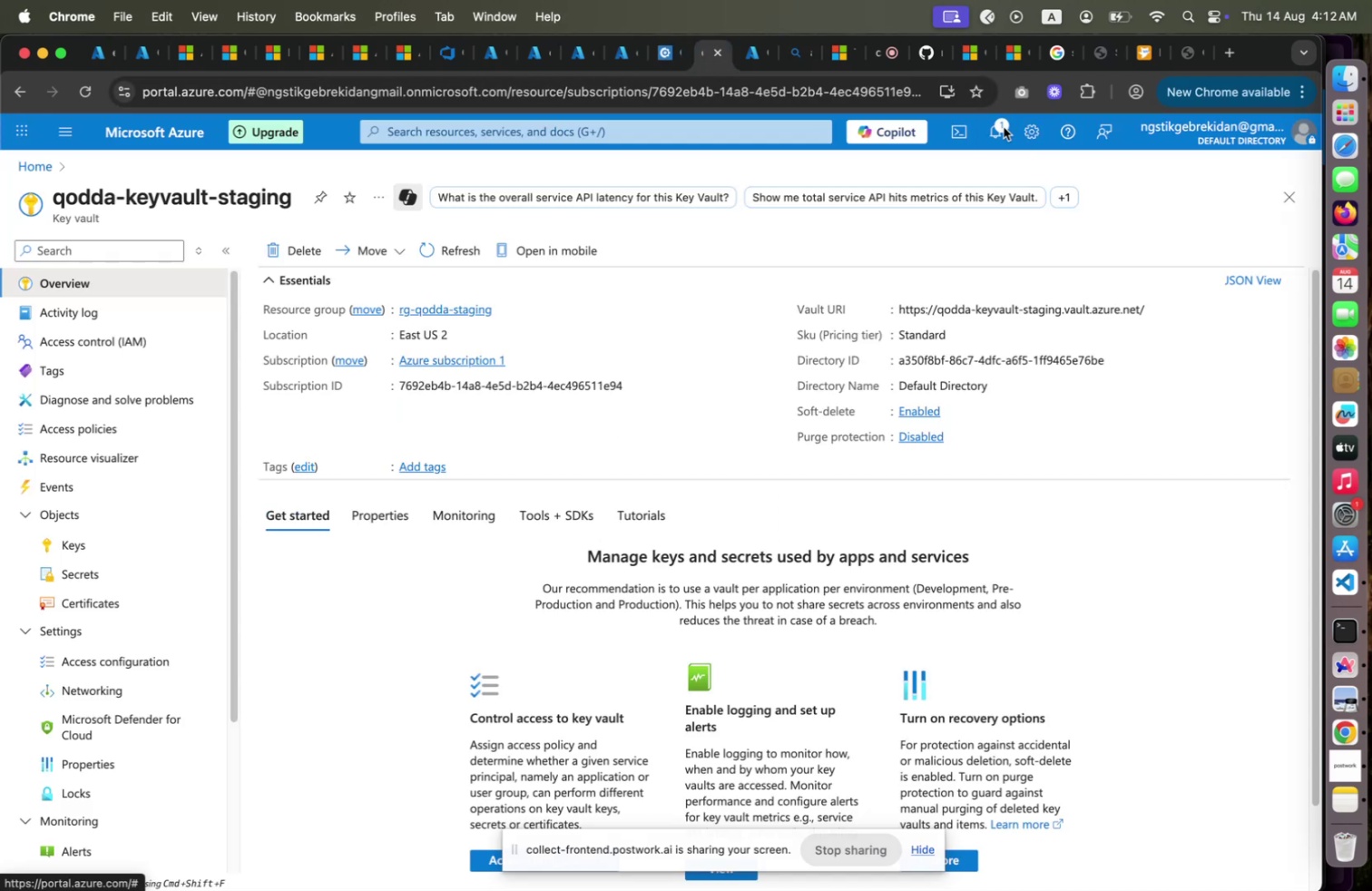 
left_click([1004, 127])
 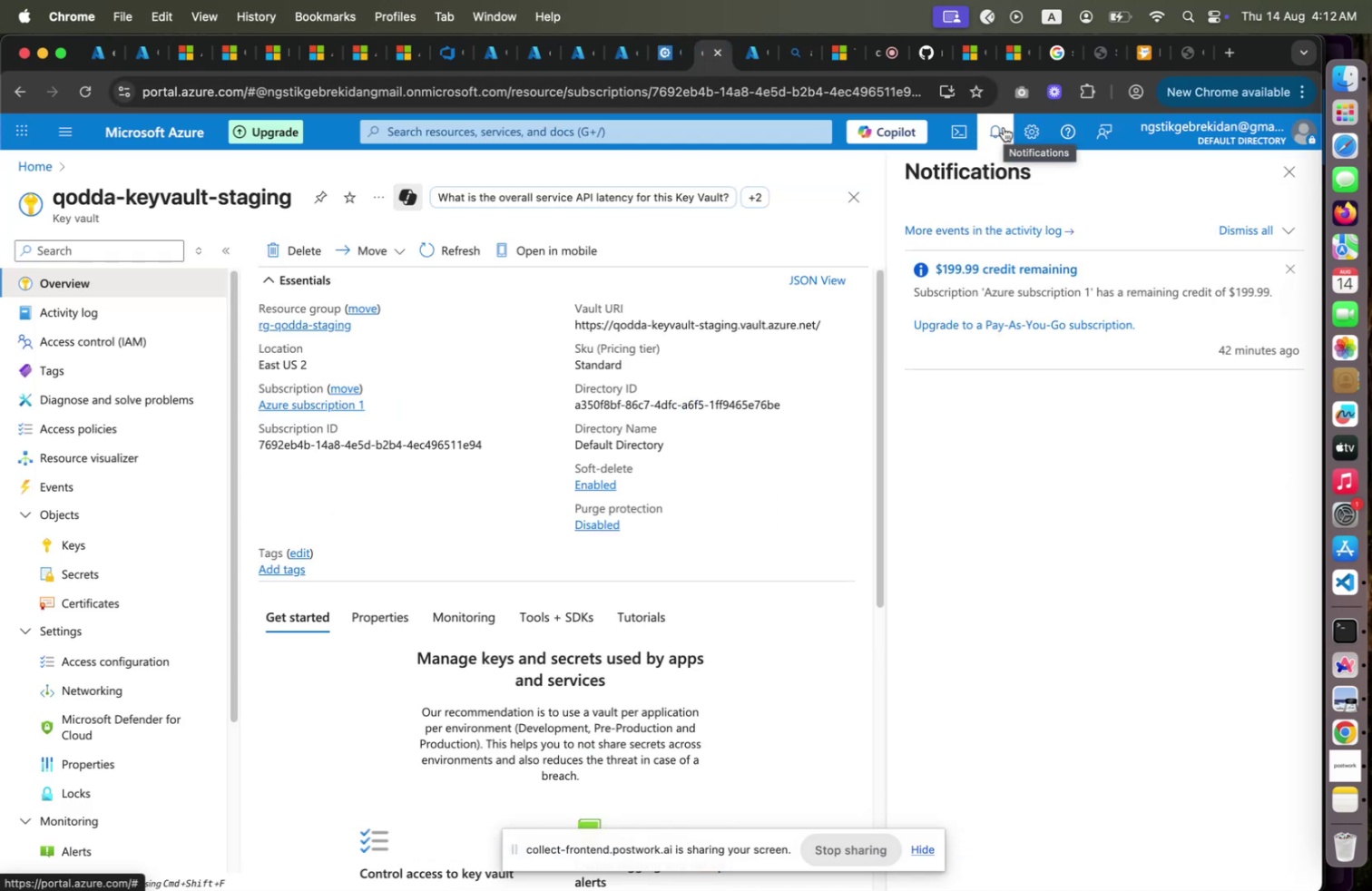 
left_click([1004, 127])
 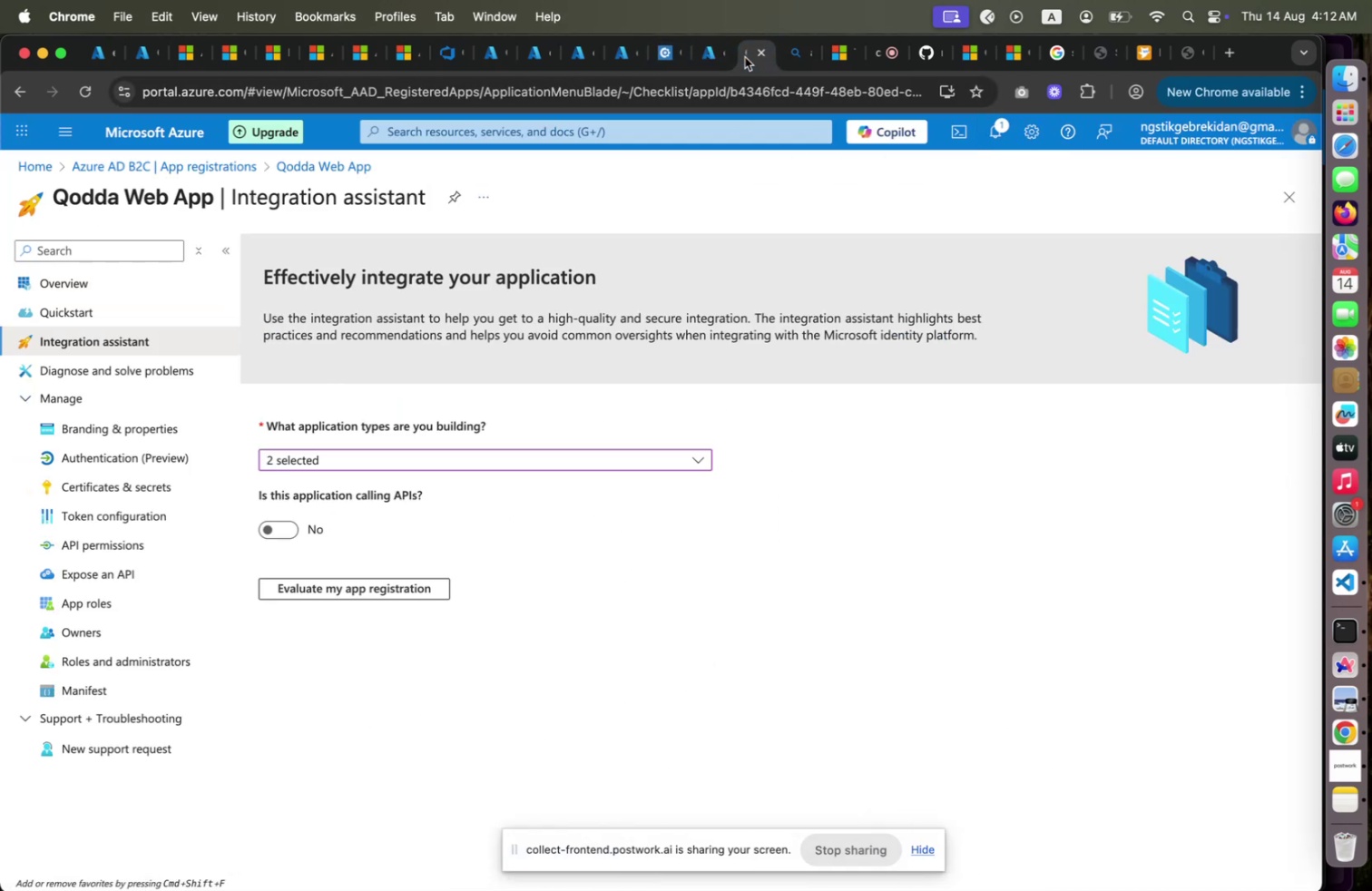 
left_click([745, 57])
 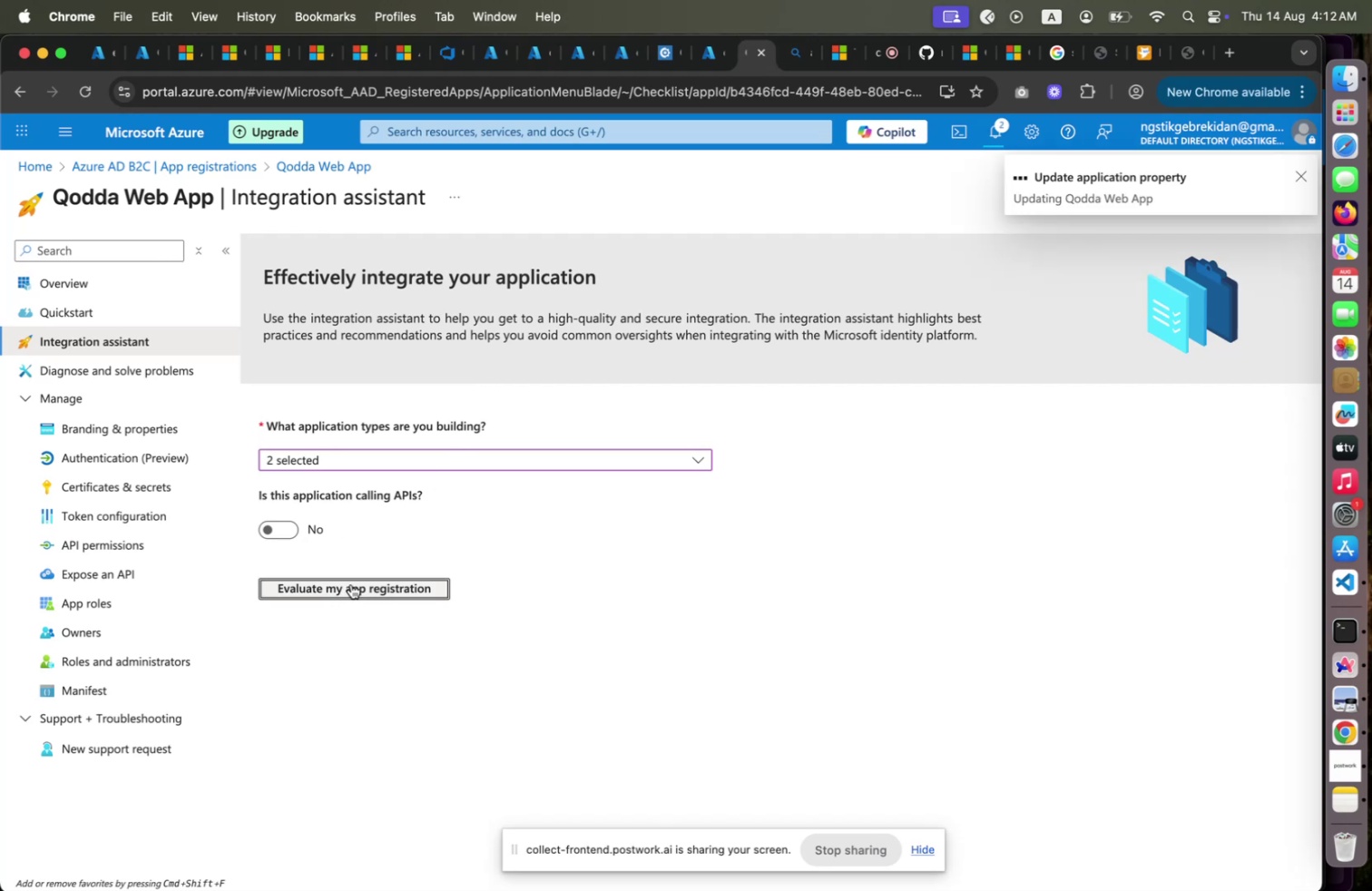 
wait(8.71)
 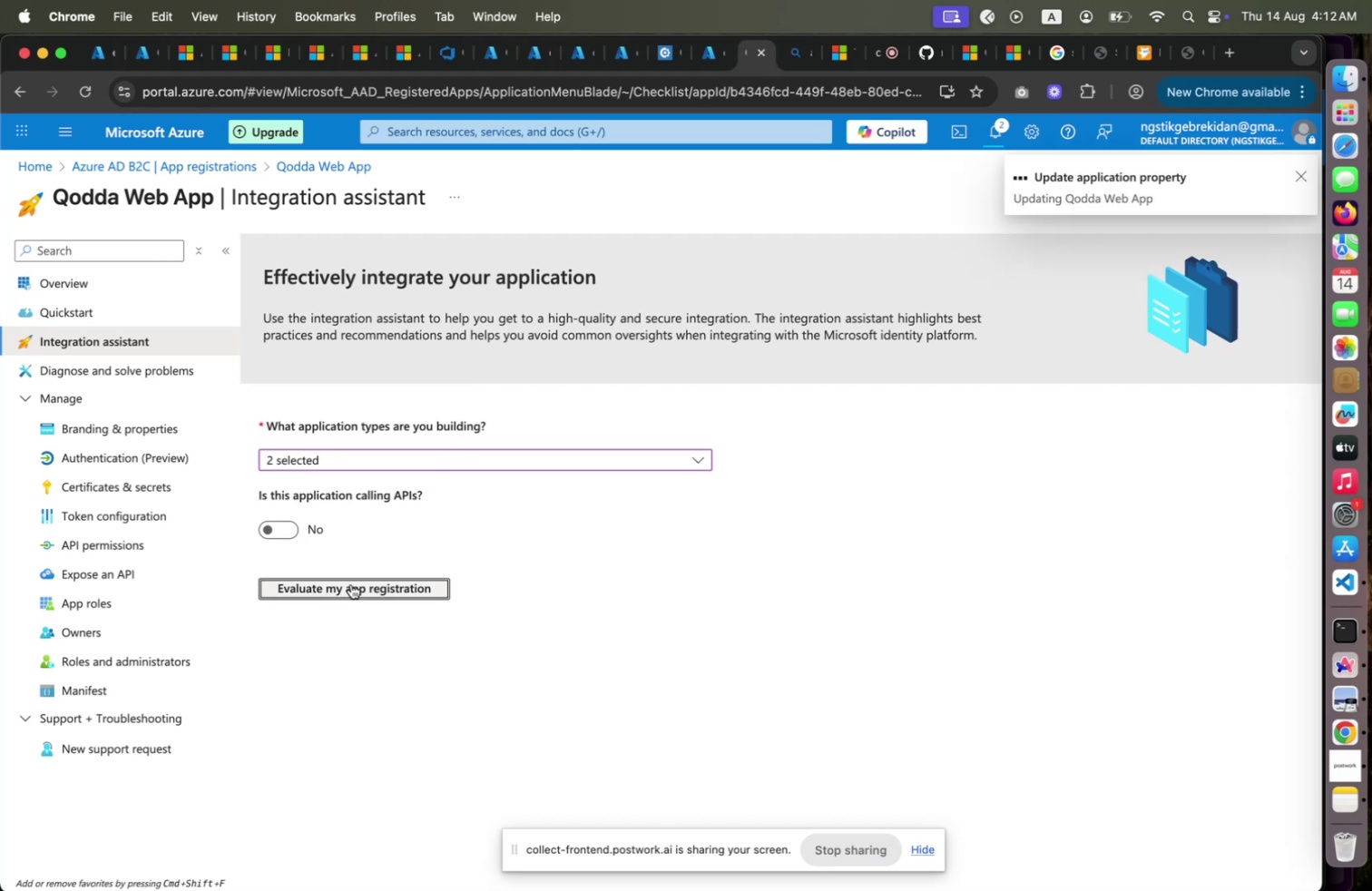 
left_click([293, 526])
 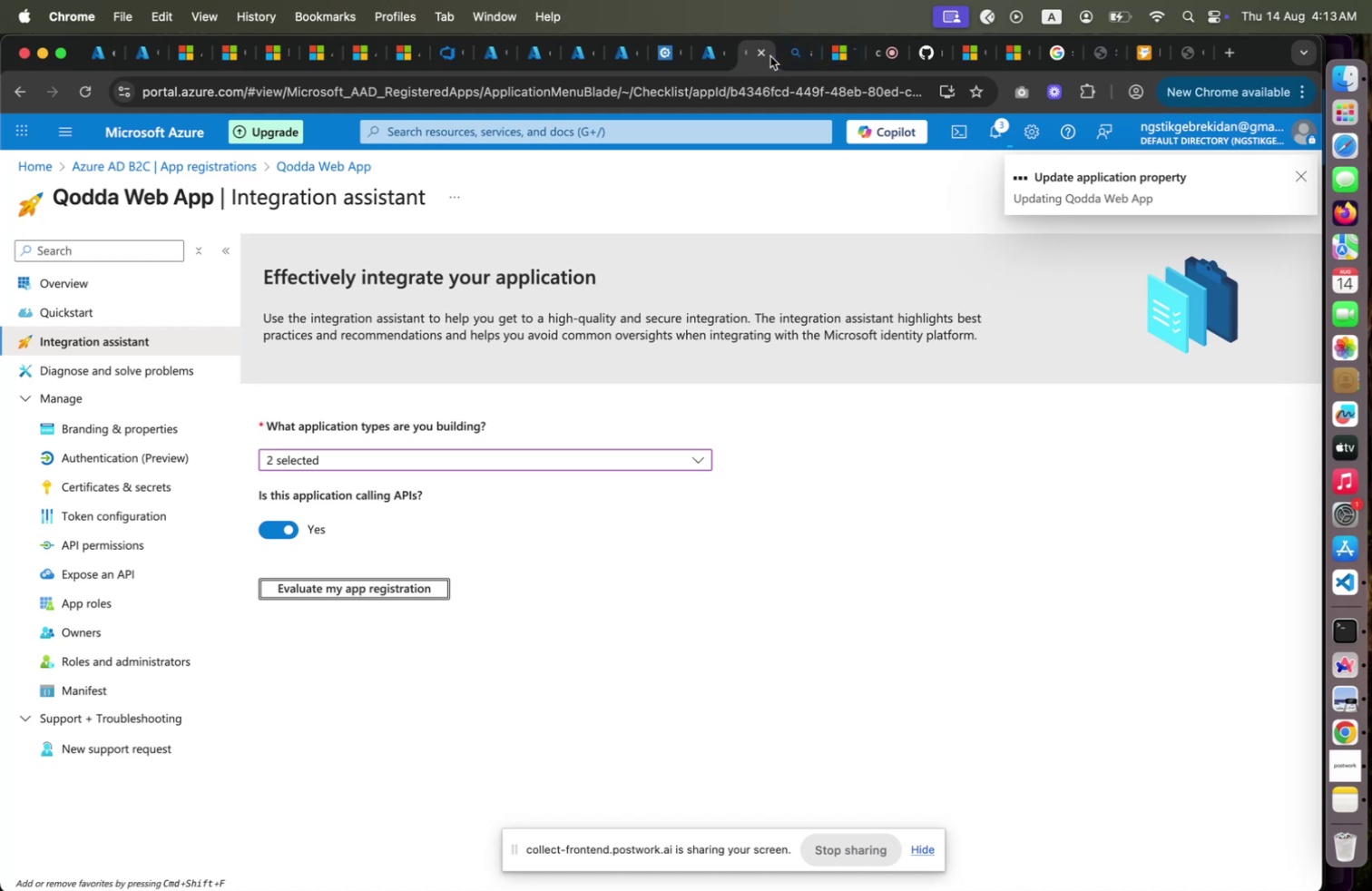 
left_click([704, 57])
 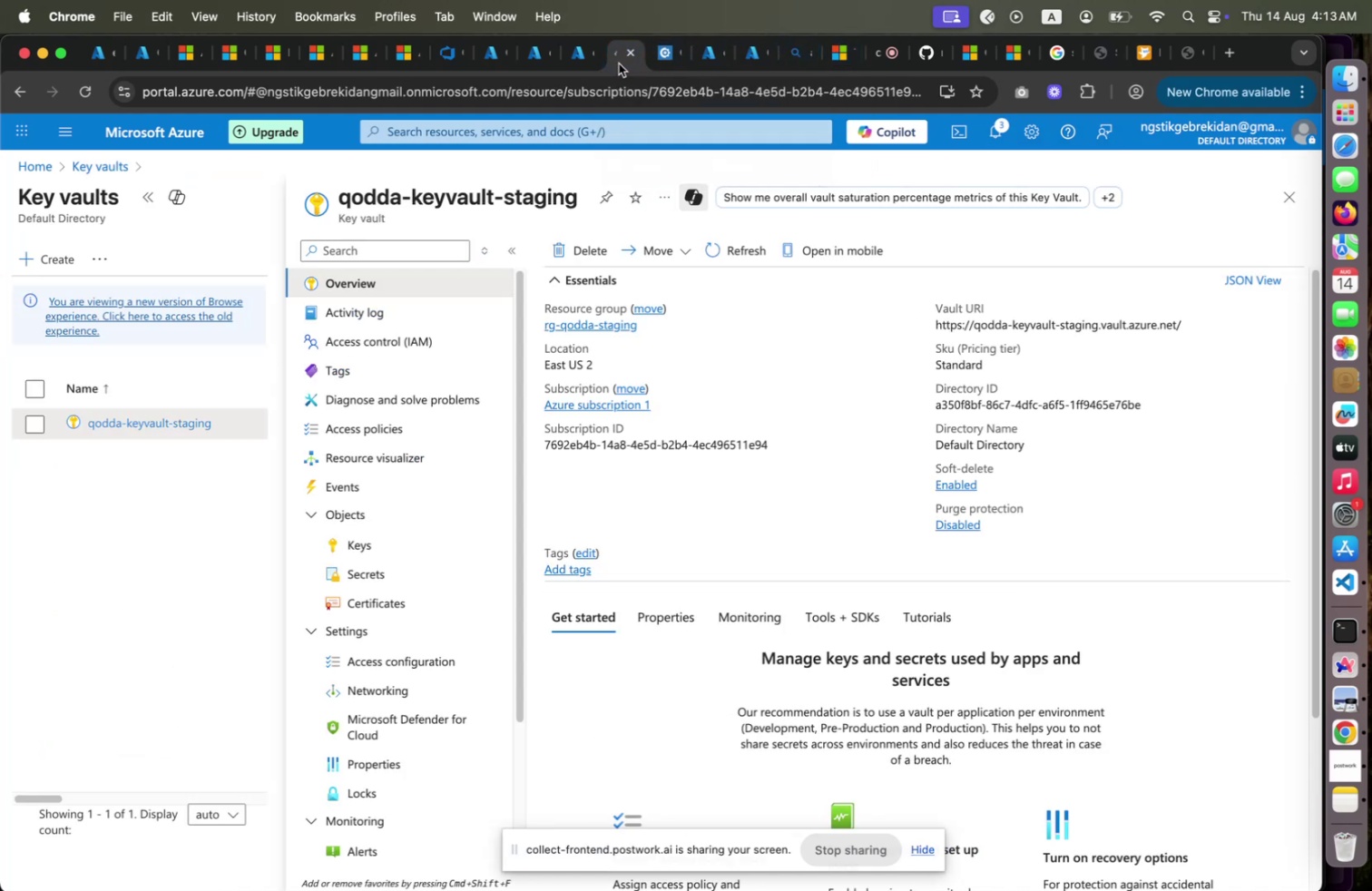 
left_click([619, 64])
 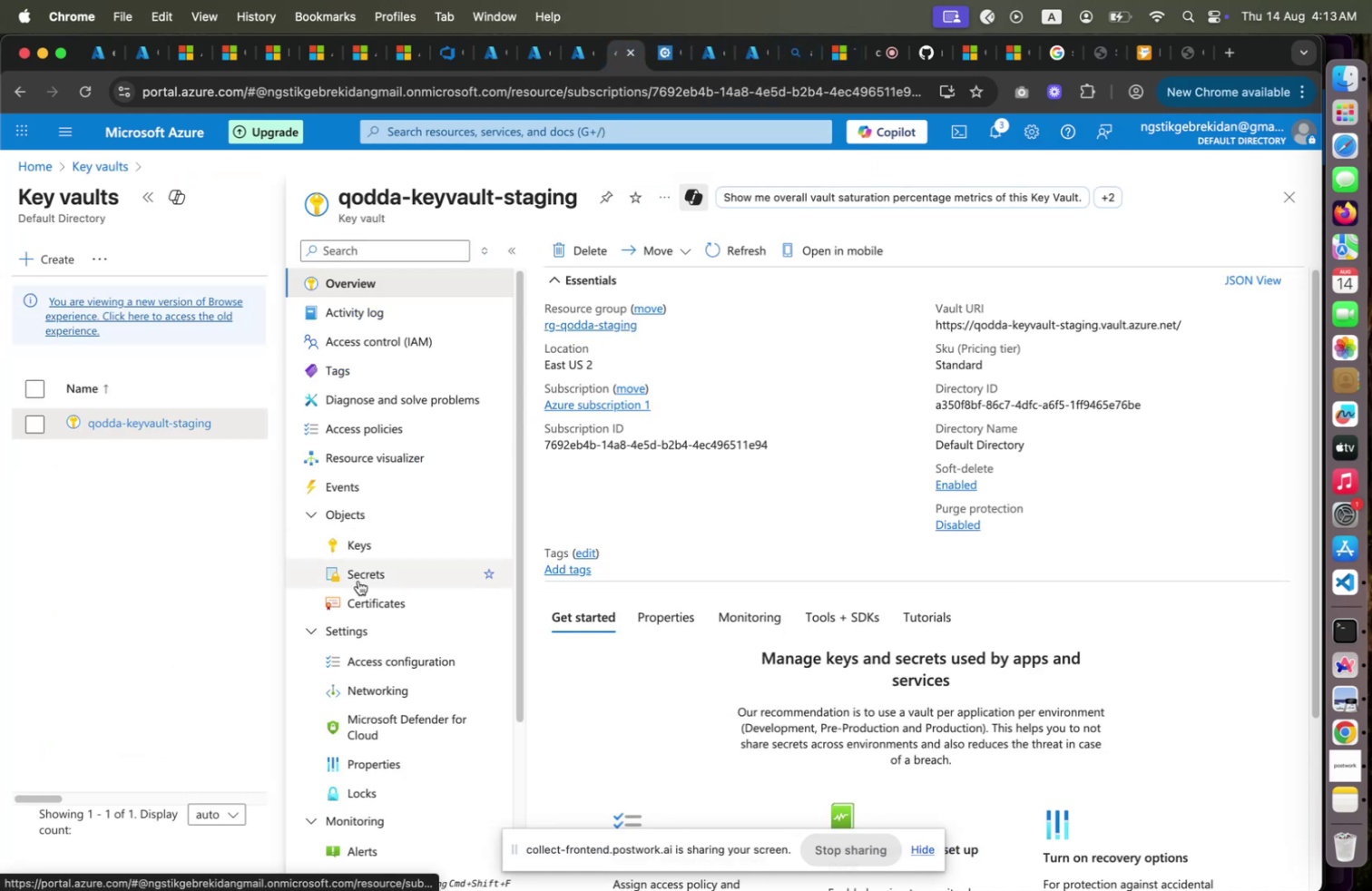 
left_click([358, 579])
 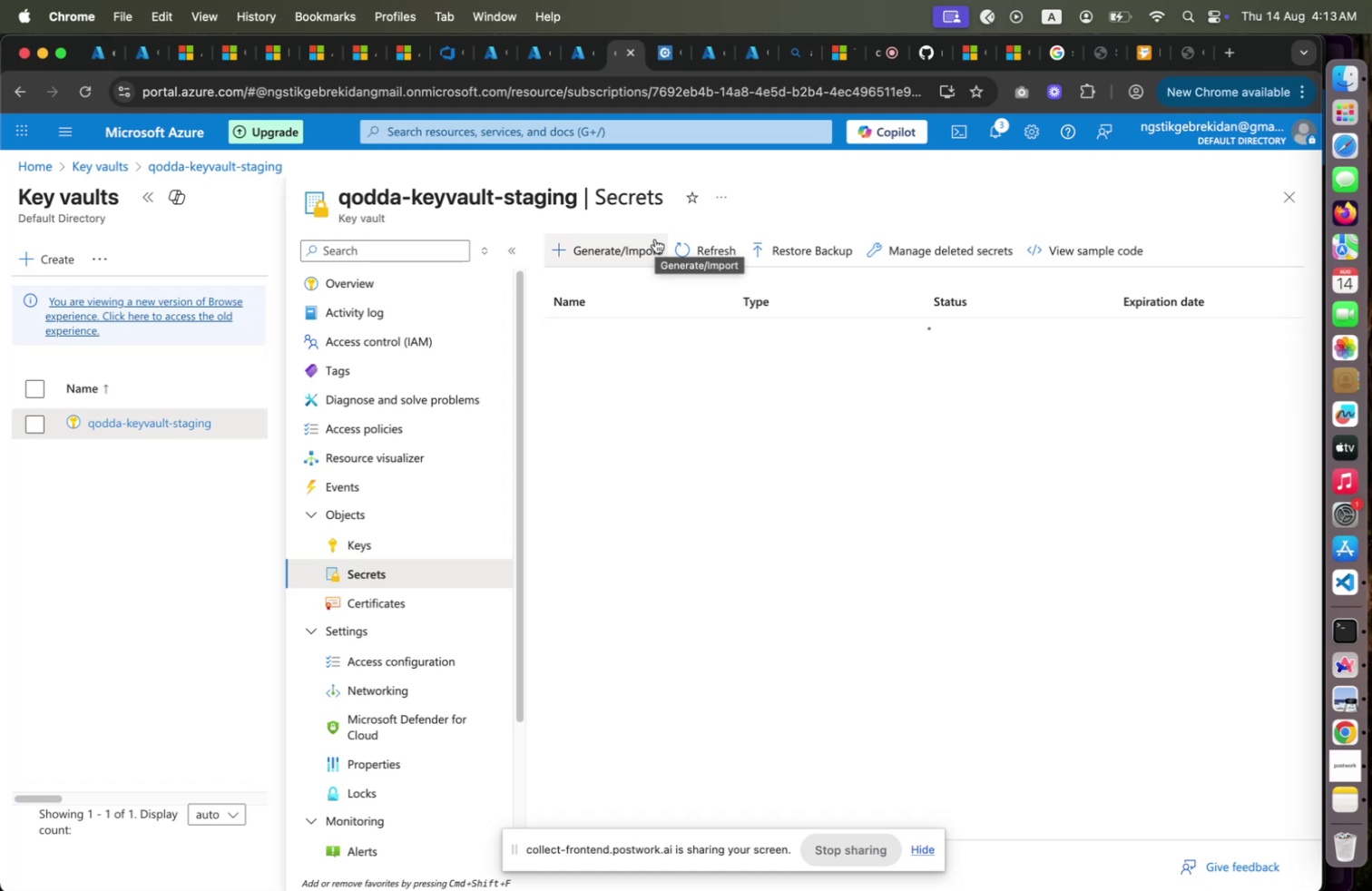 
wait(6.32)
 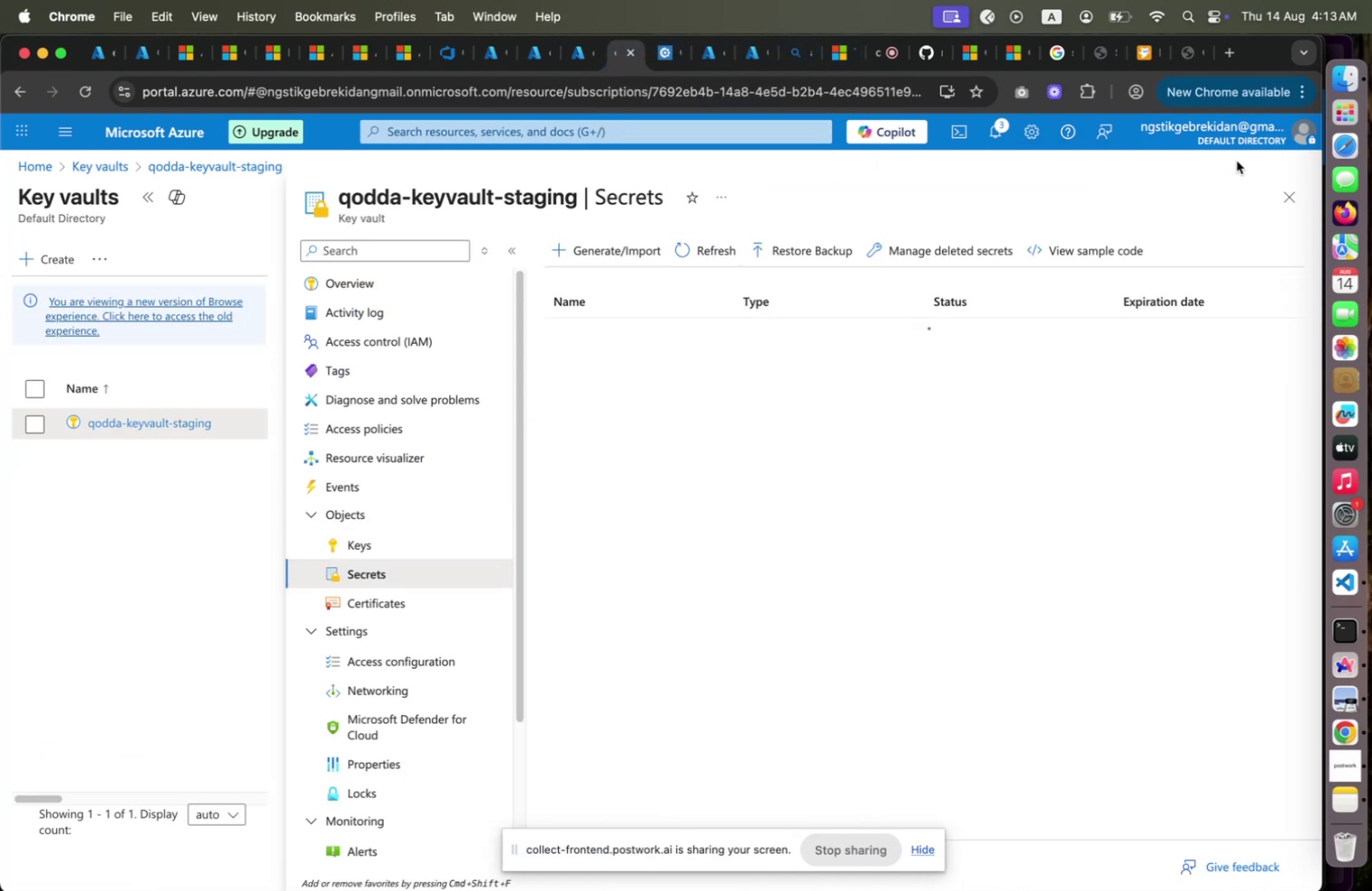 
left_click([655, 239])
 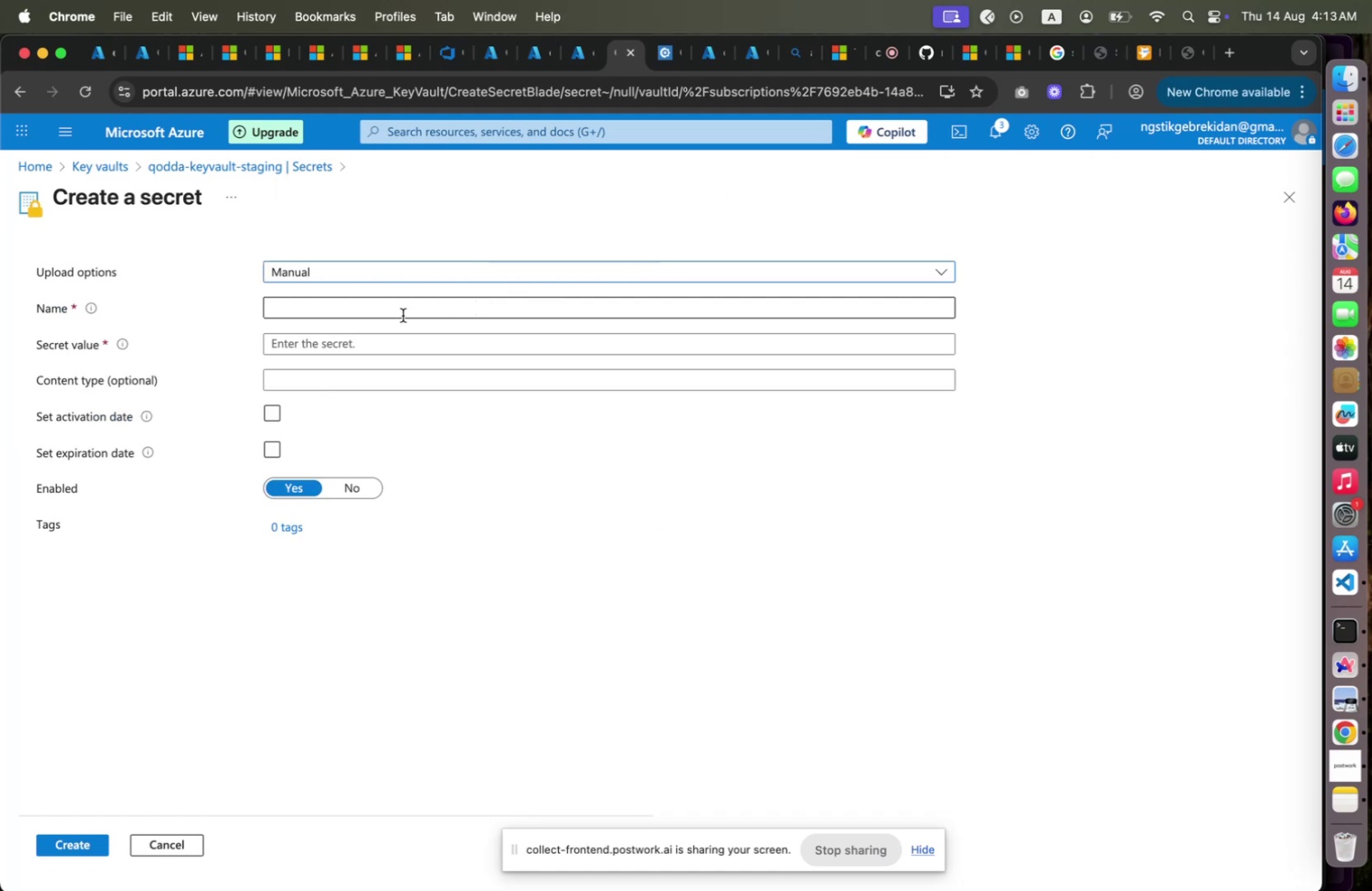 
wait(6.8)
 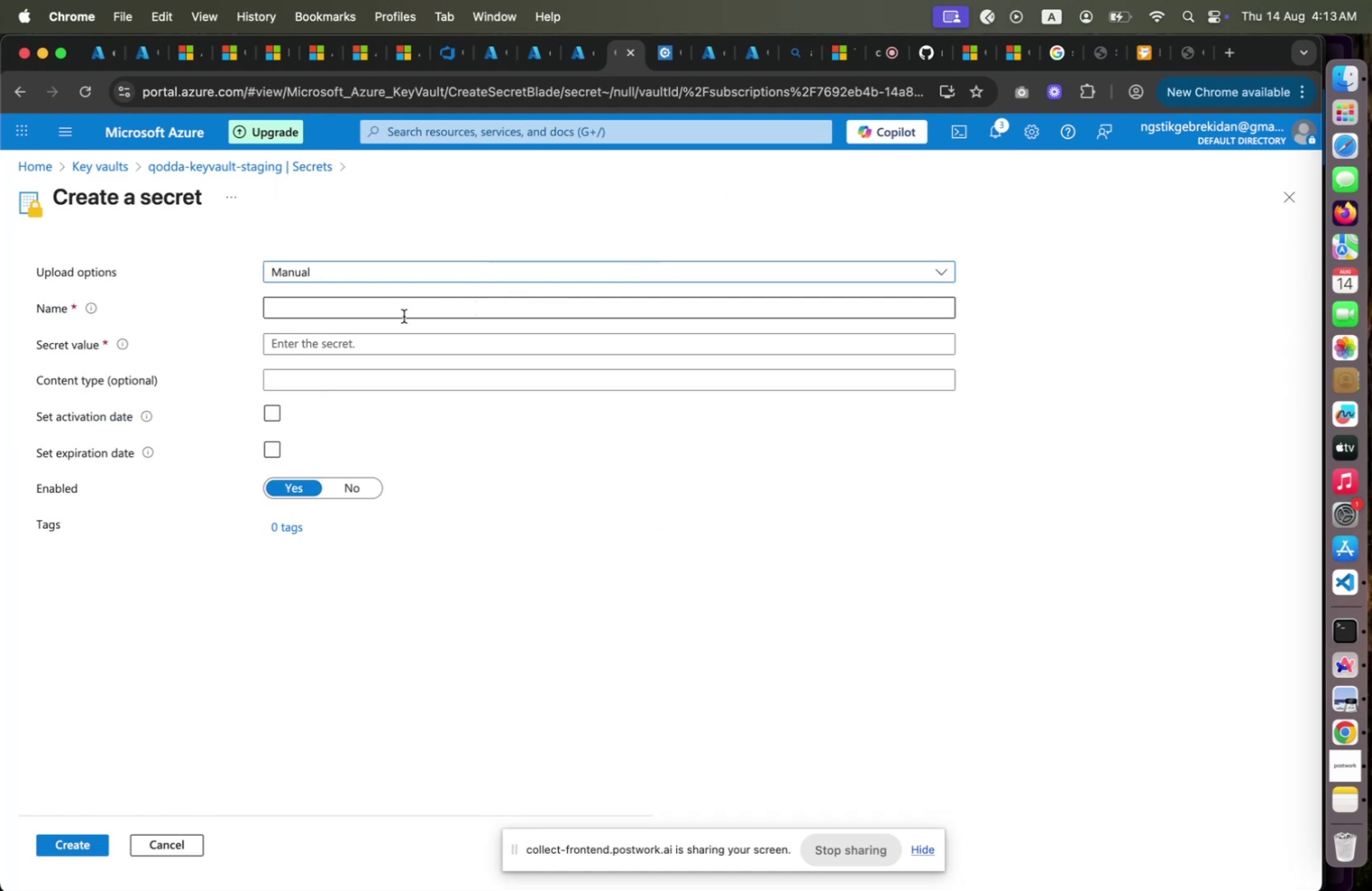 
left_click([383, 269])
 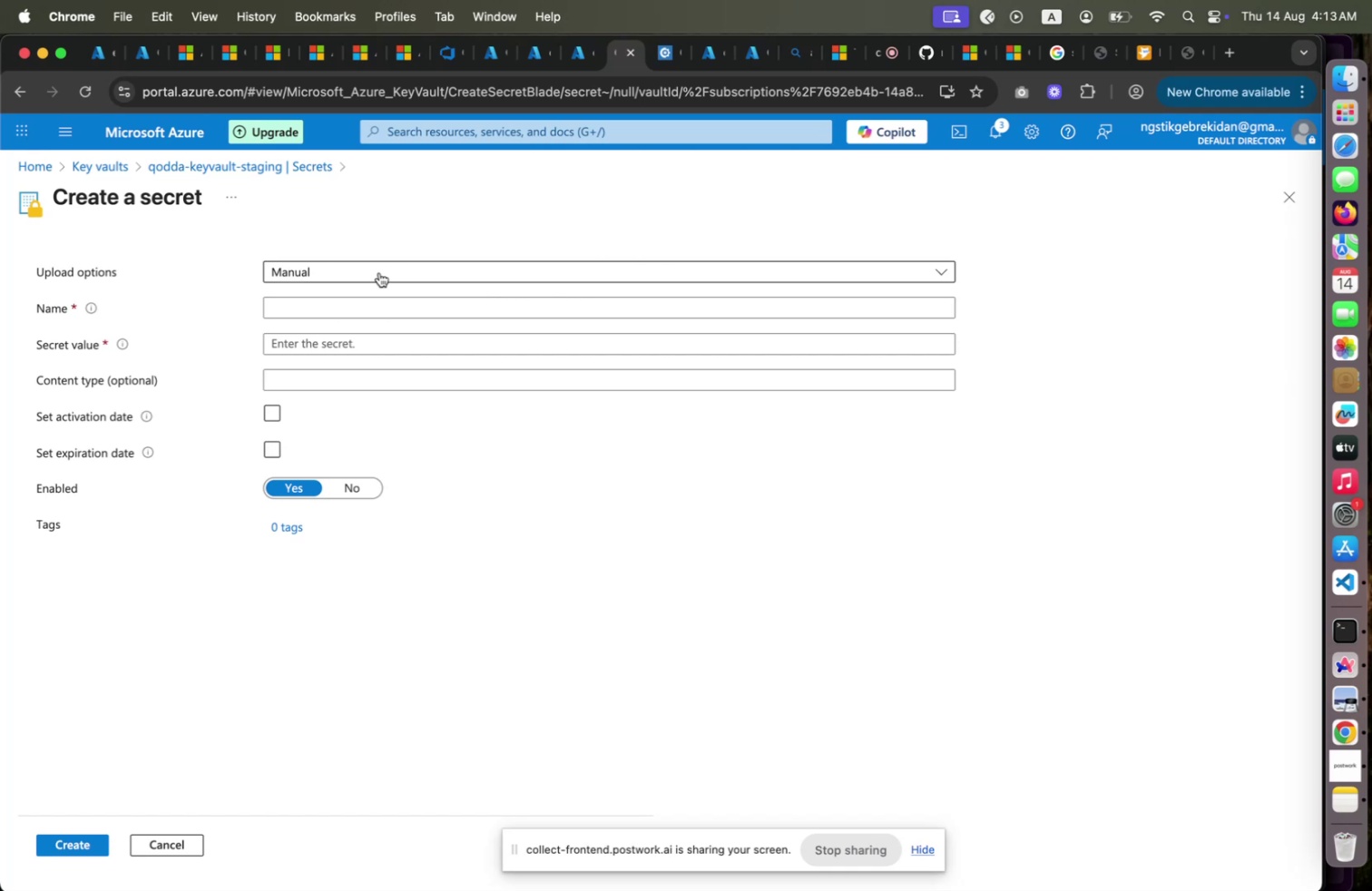 
left_click([383, 269])
 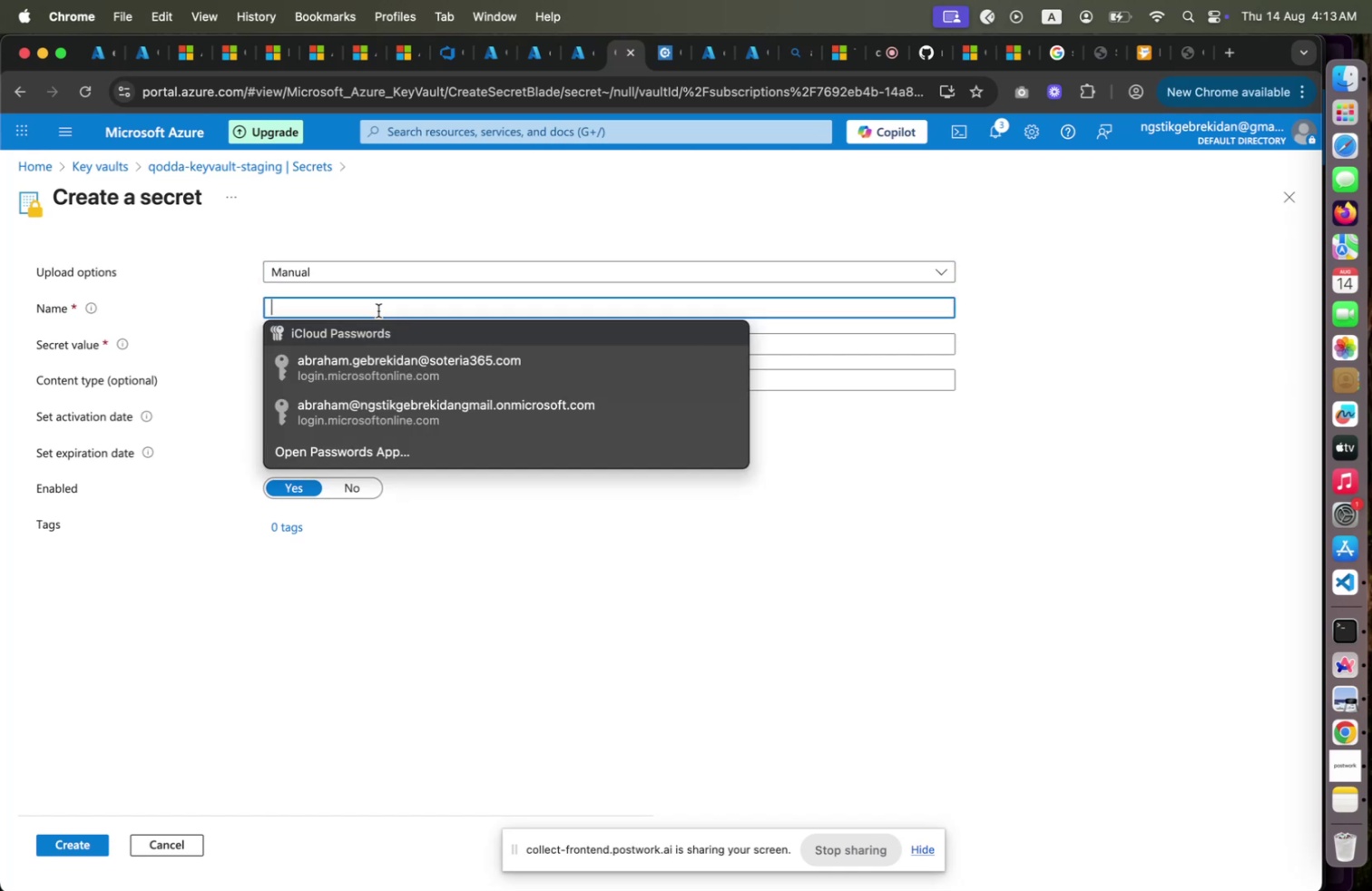 
left_click([378, 310])
 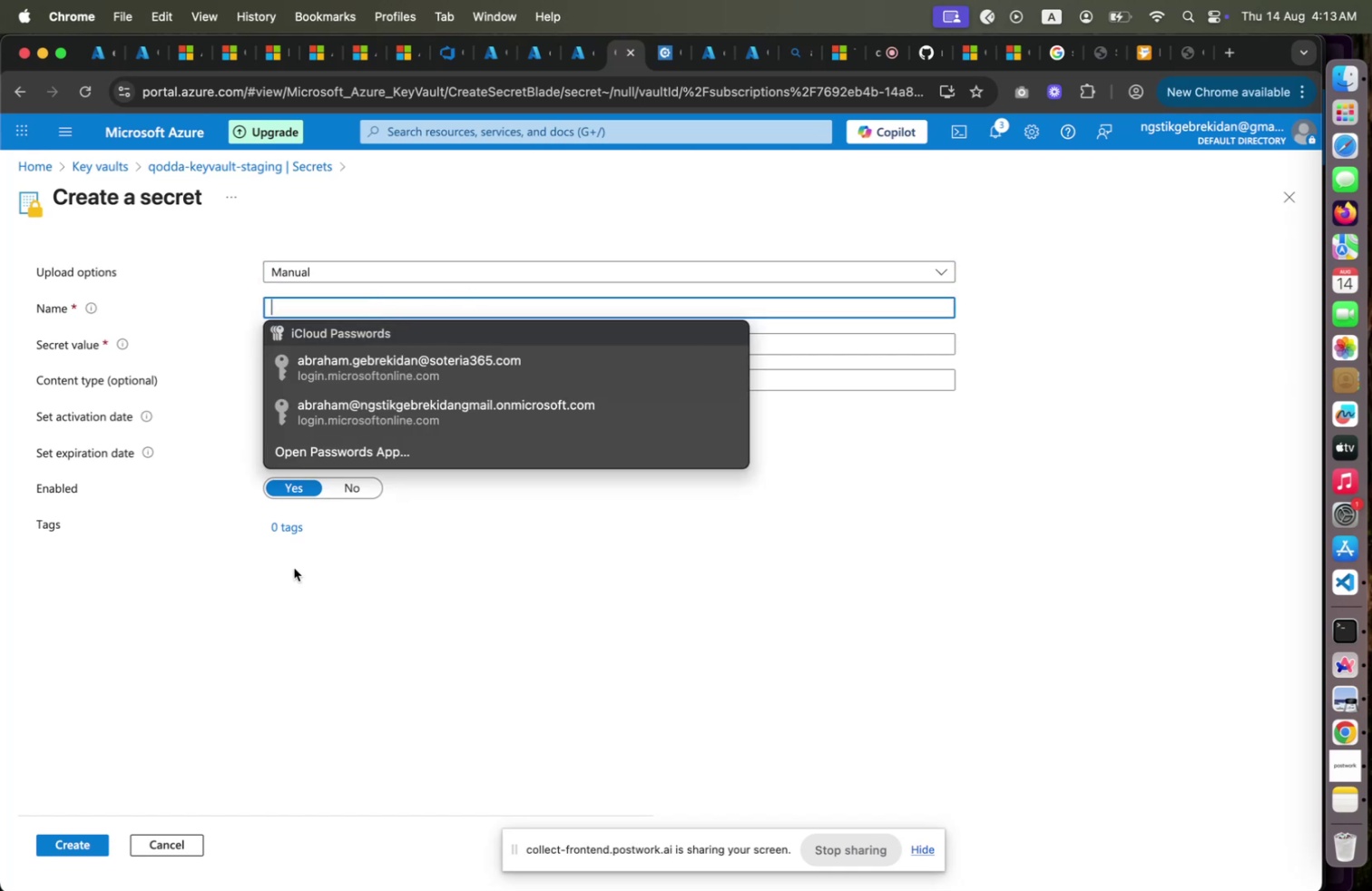 
left_click([326, 595])
 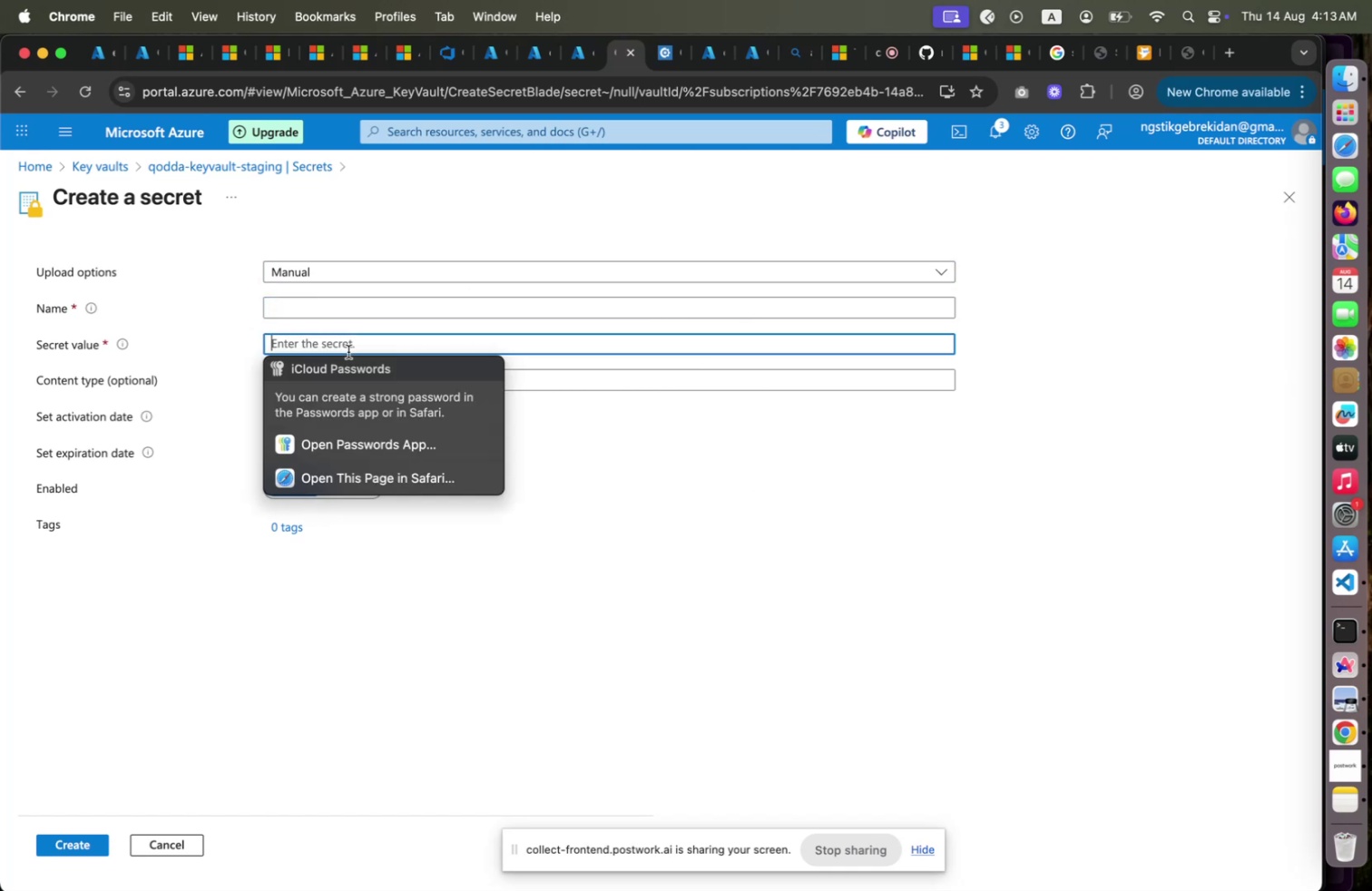 
left_click([348, 351])
 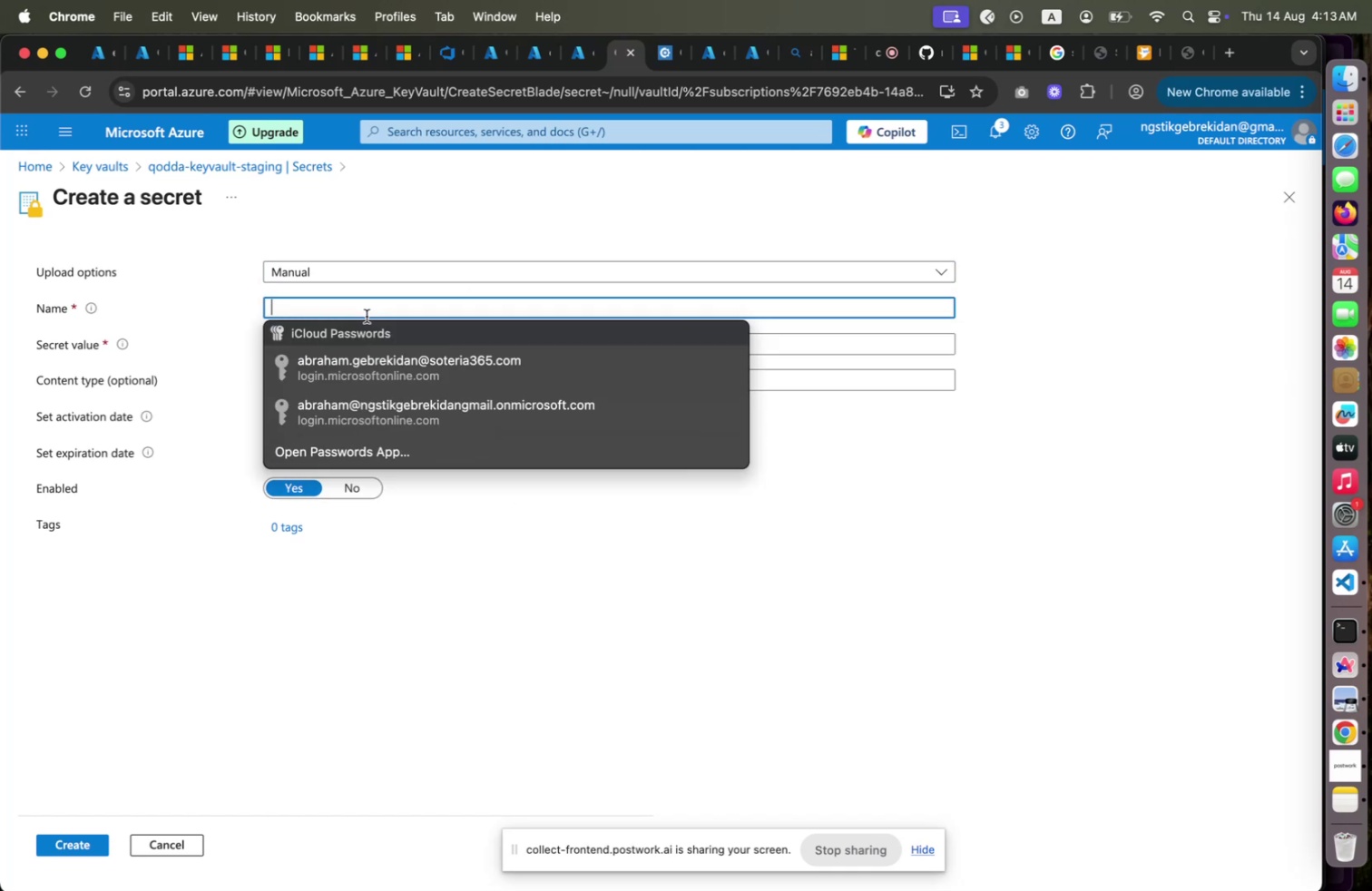 
left_click([367, 316])
 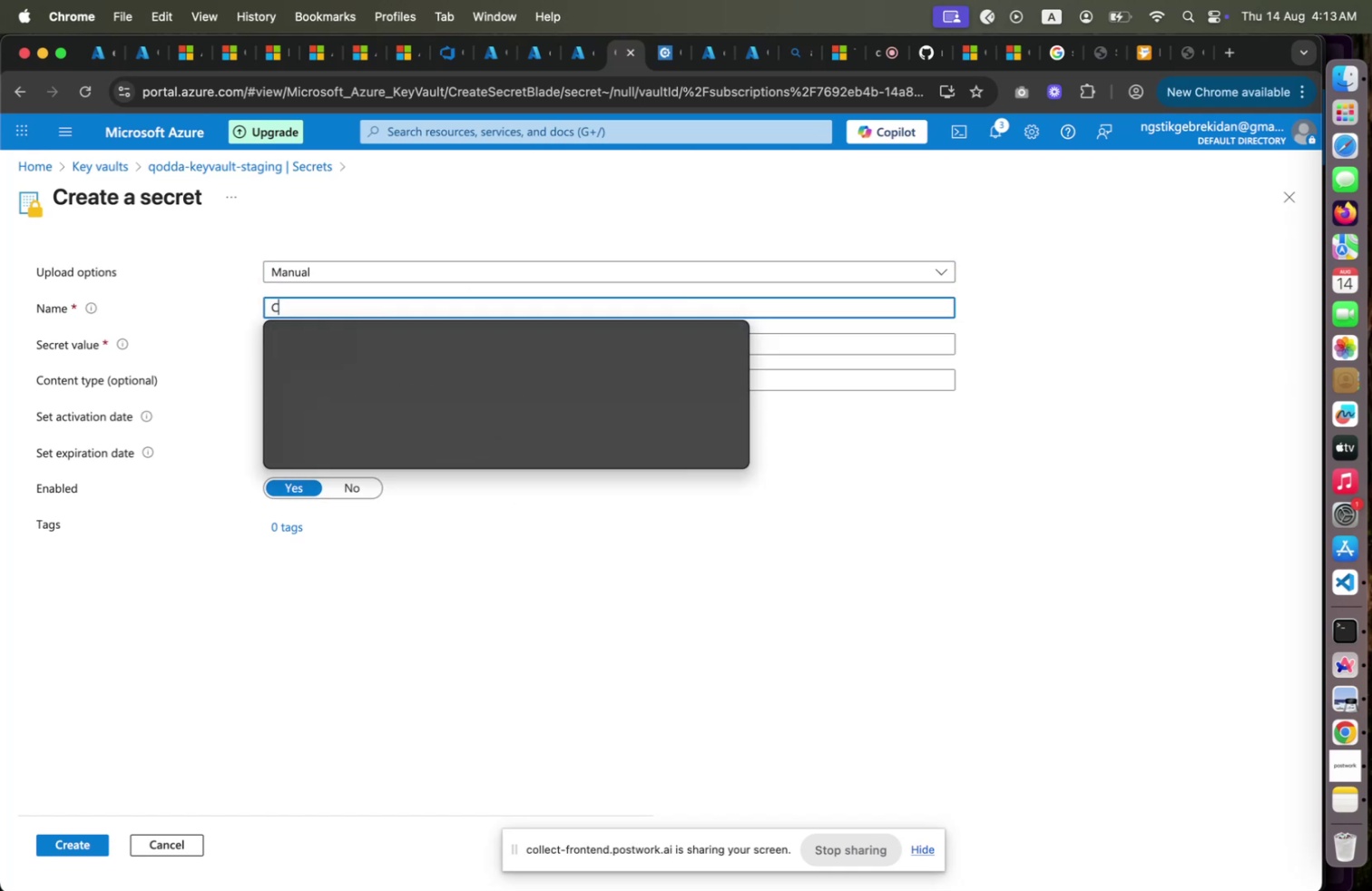 
type(CustomVisionKey)
 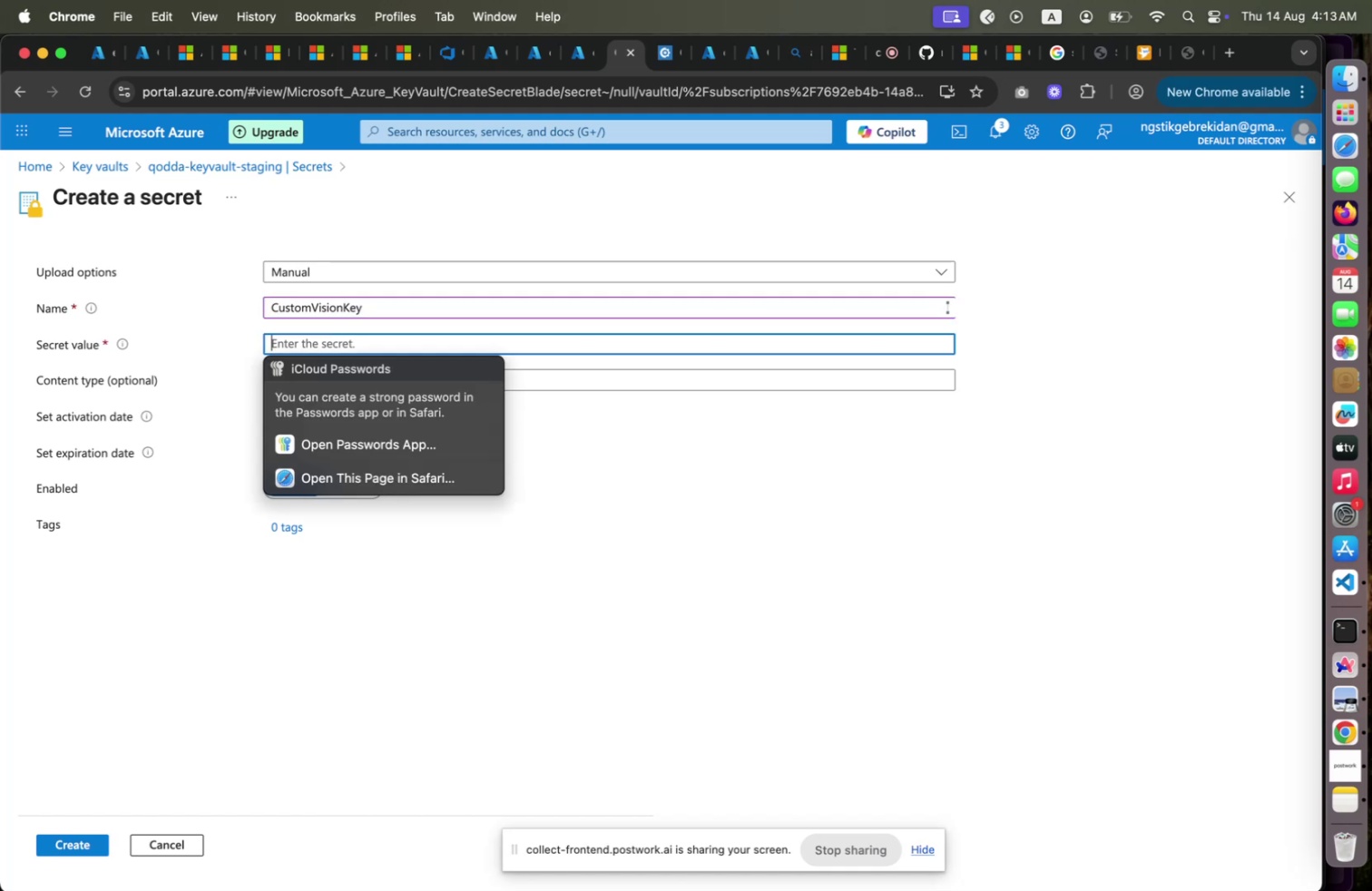 
hold_key(key=Tab, duration=6.2)
 